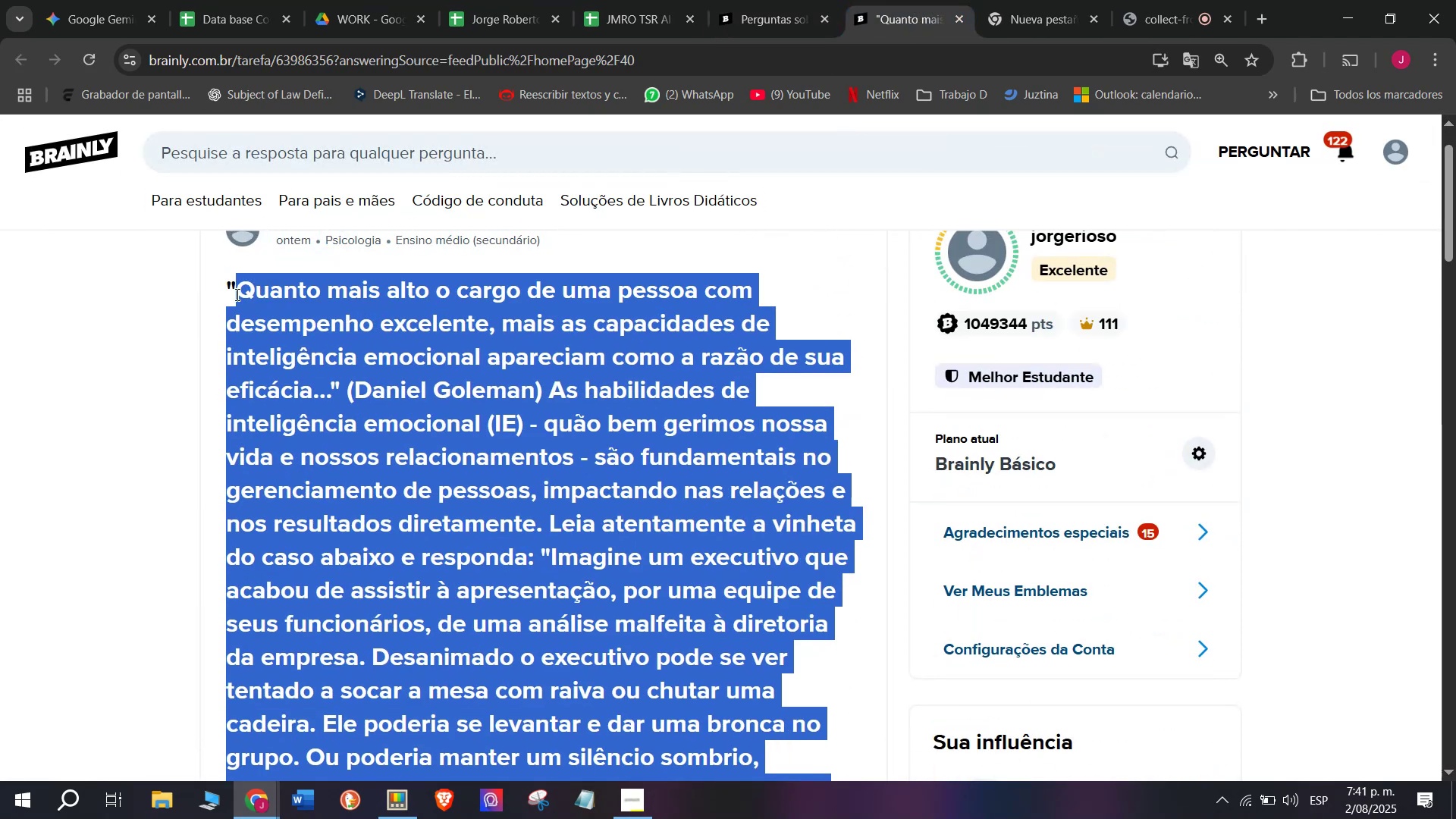 
key(Control+C)
 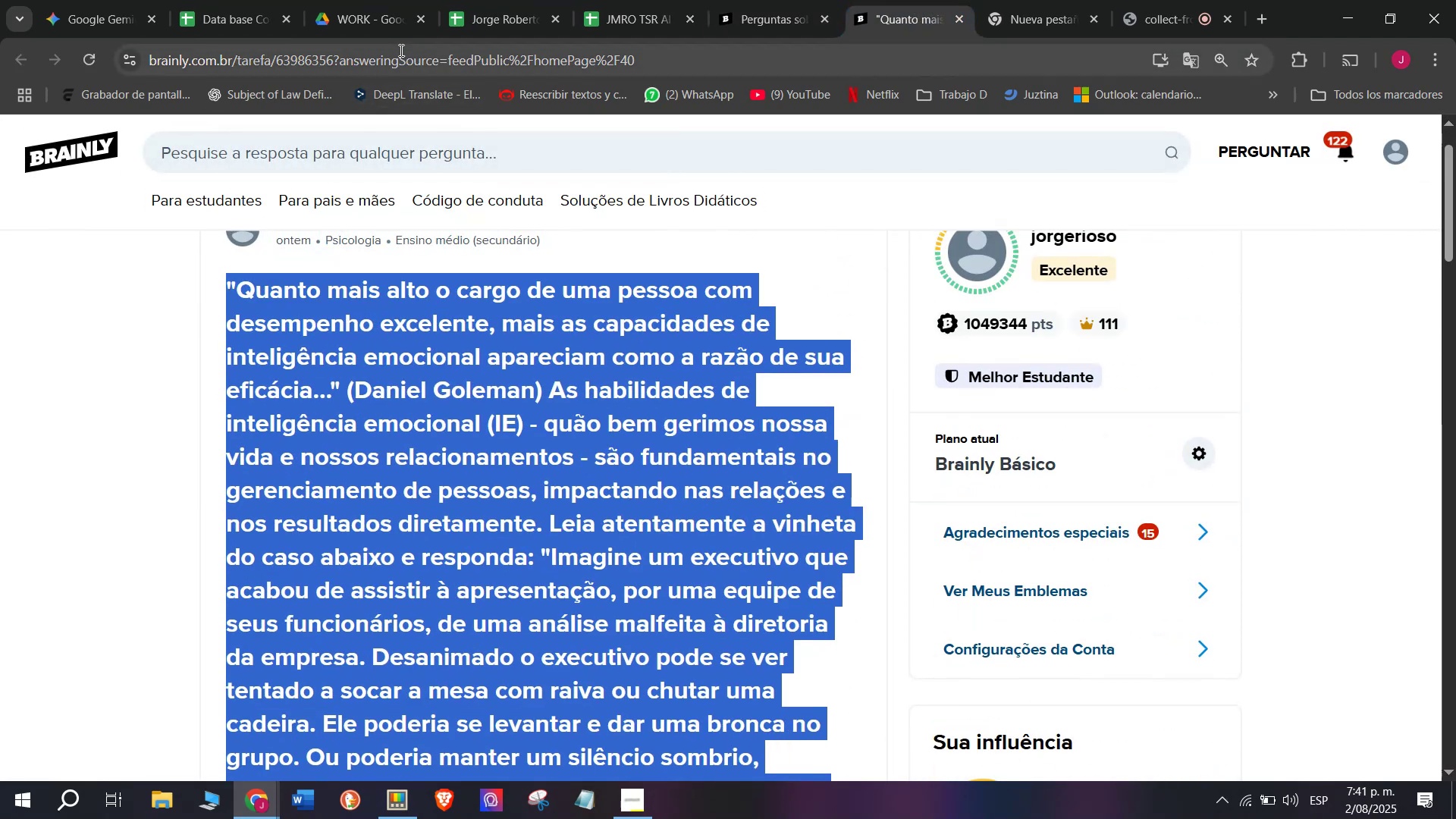 
double_click([400, 49])
 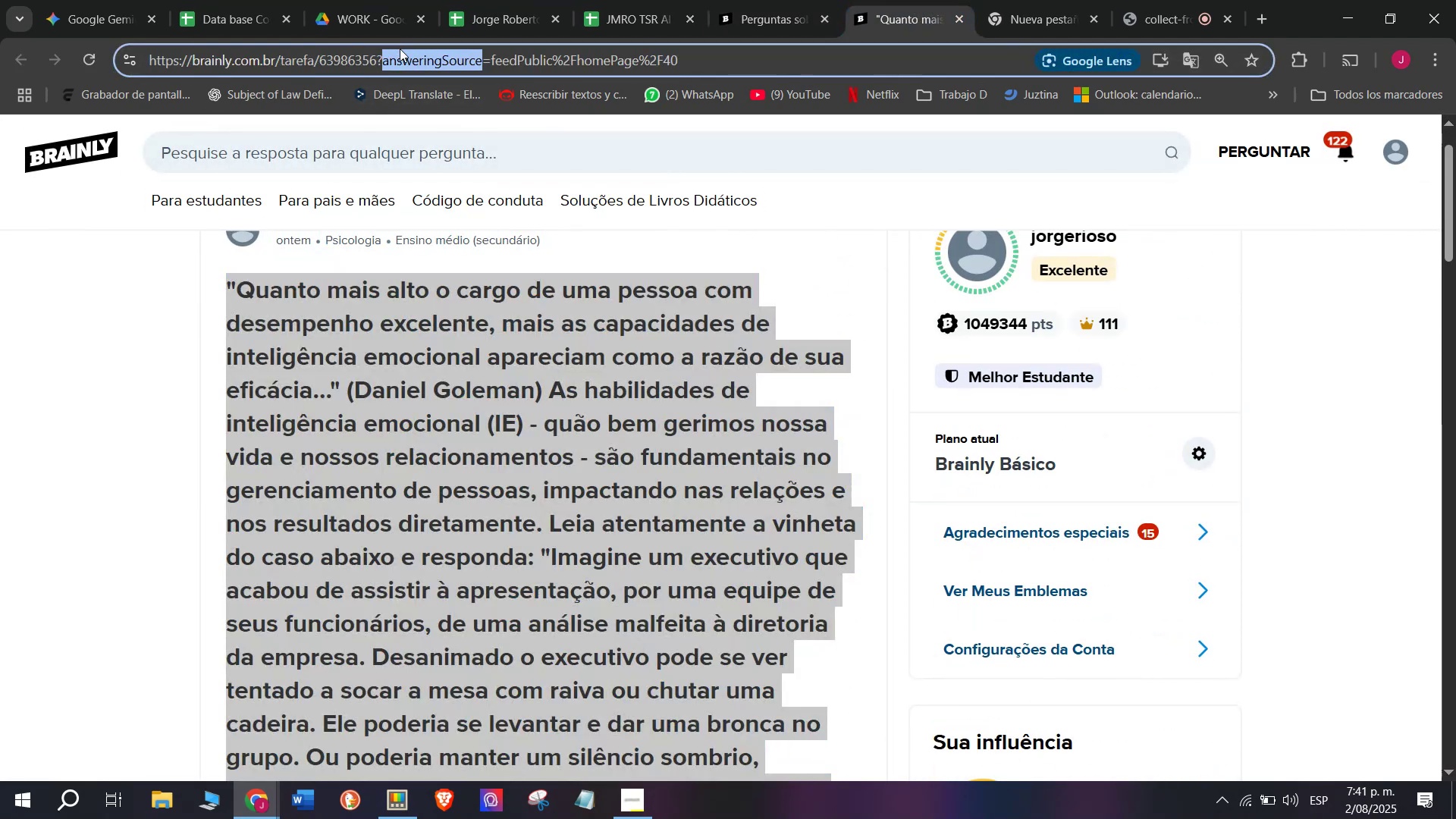 
triple_click([400, 49])
 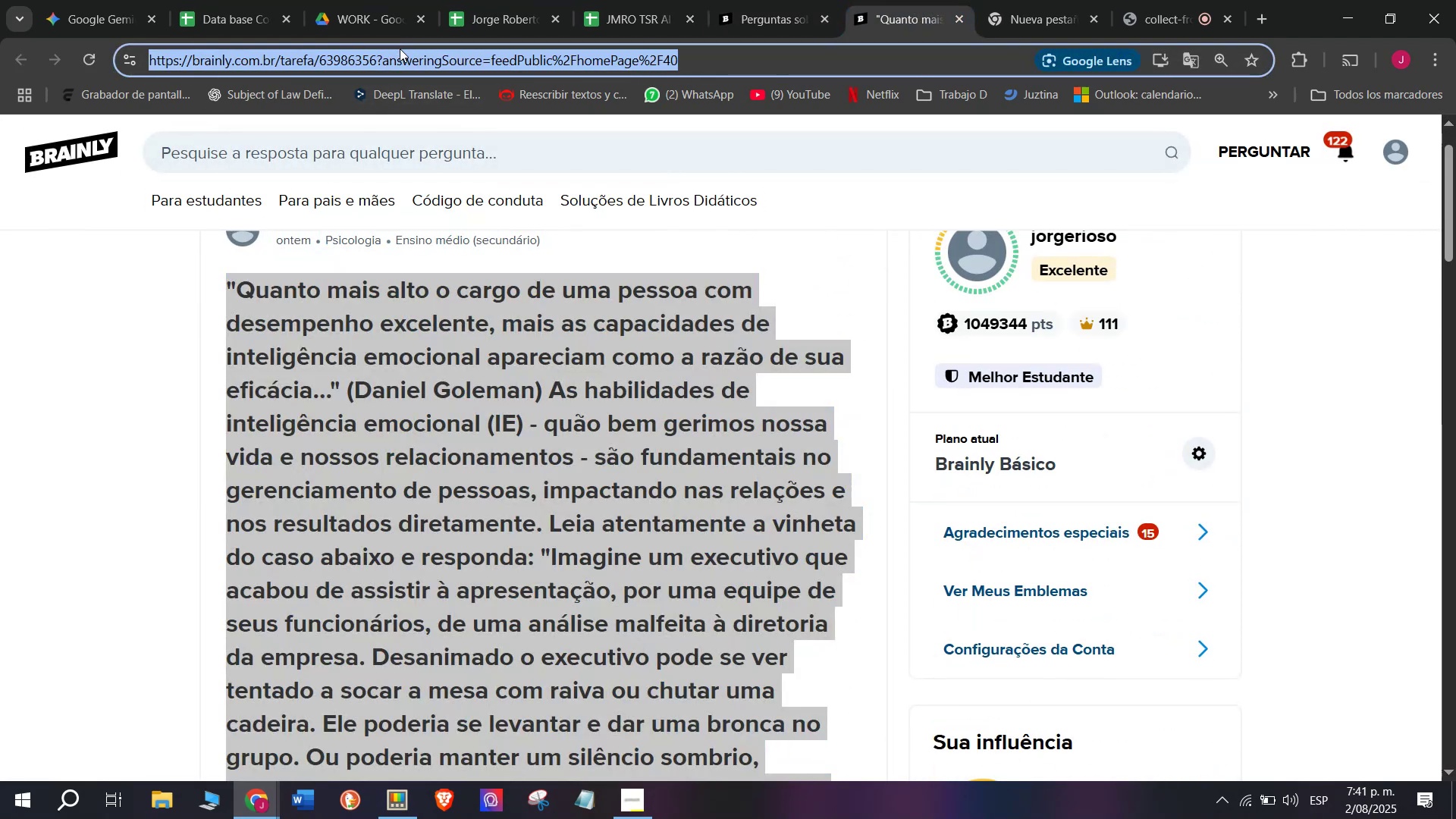 
key(Control+C)
 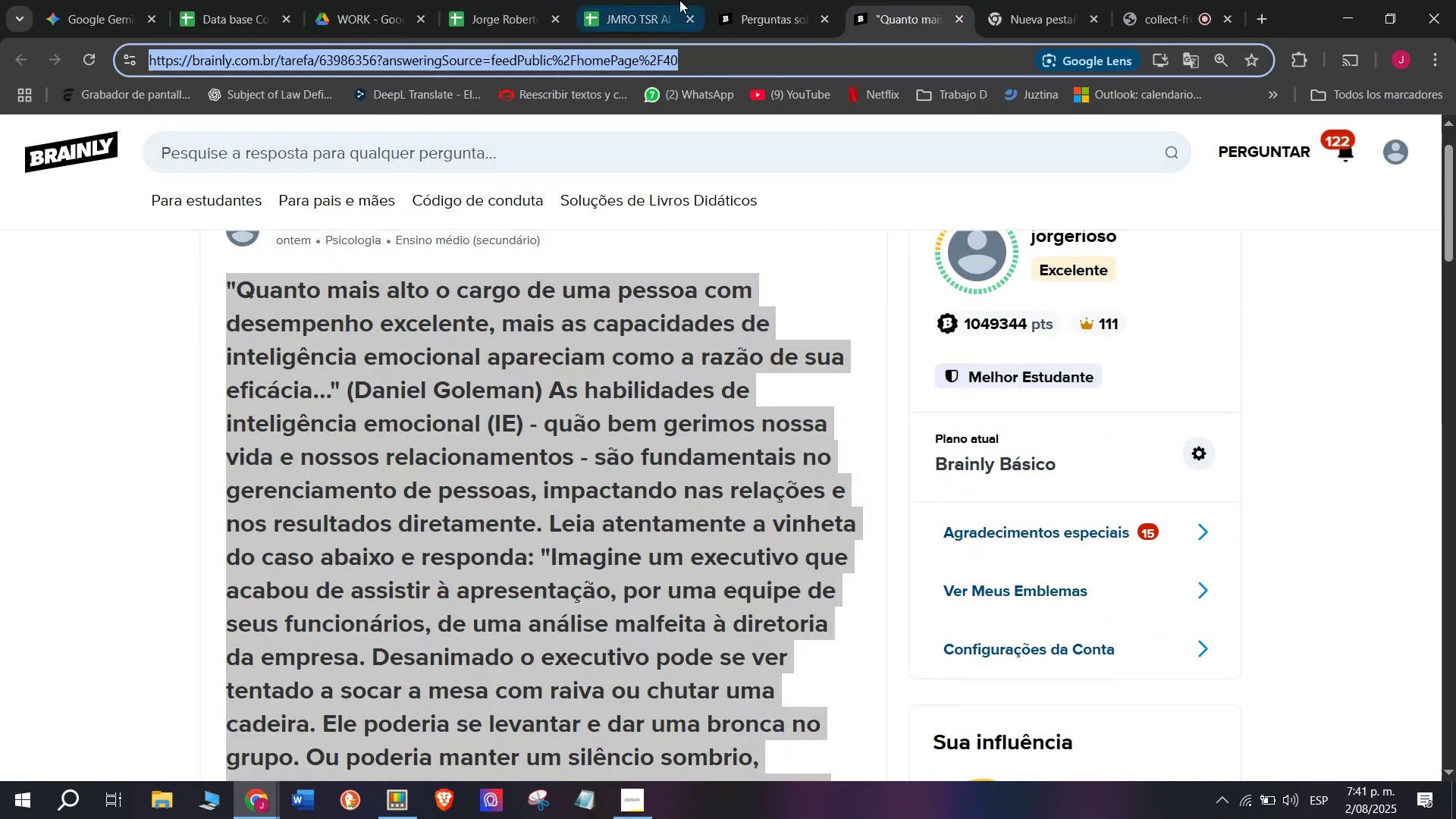 
left_click([717, 0])
 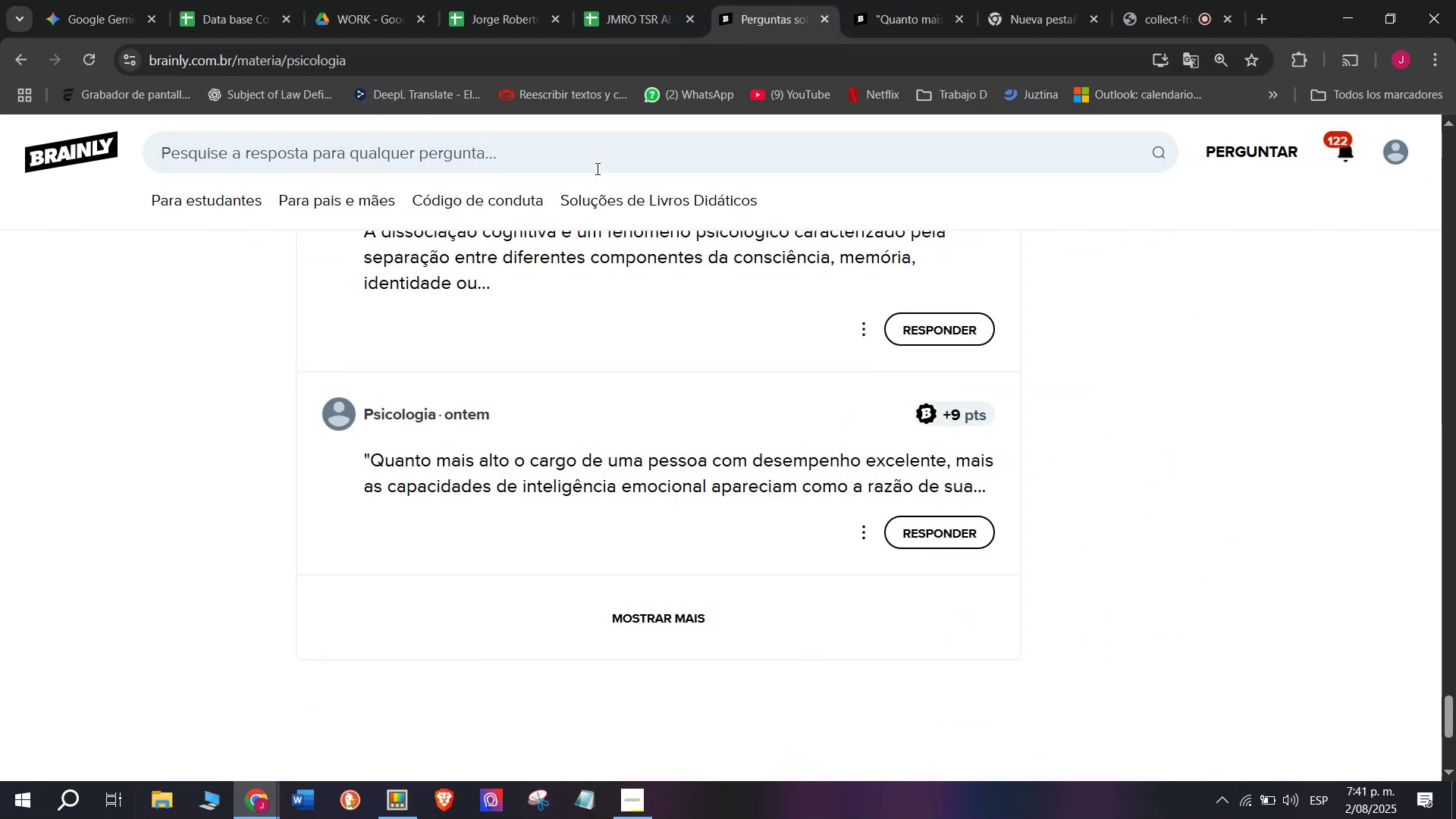 
left_click([625, 0])
 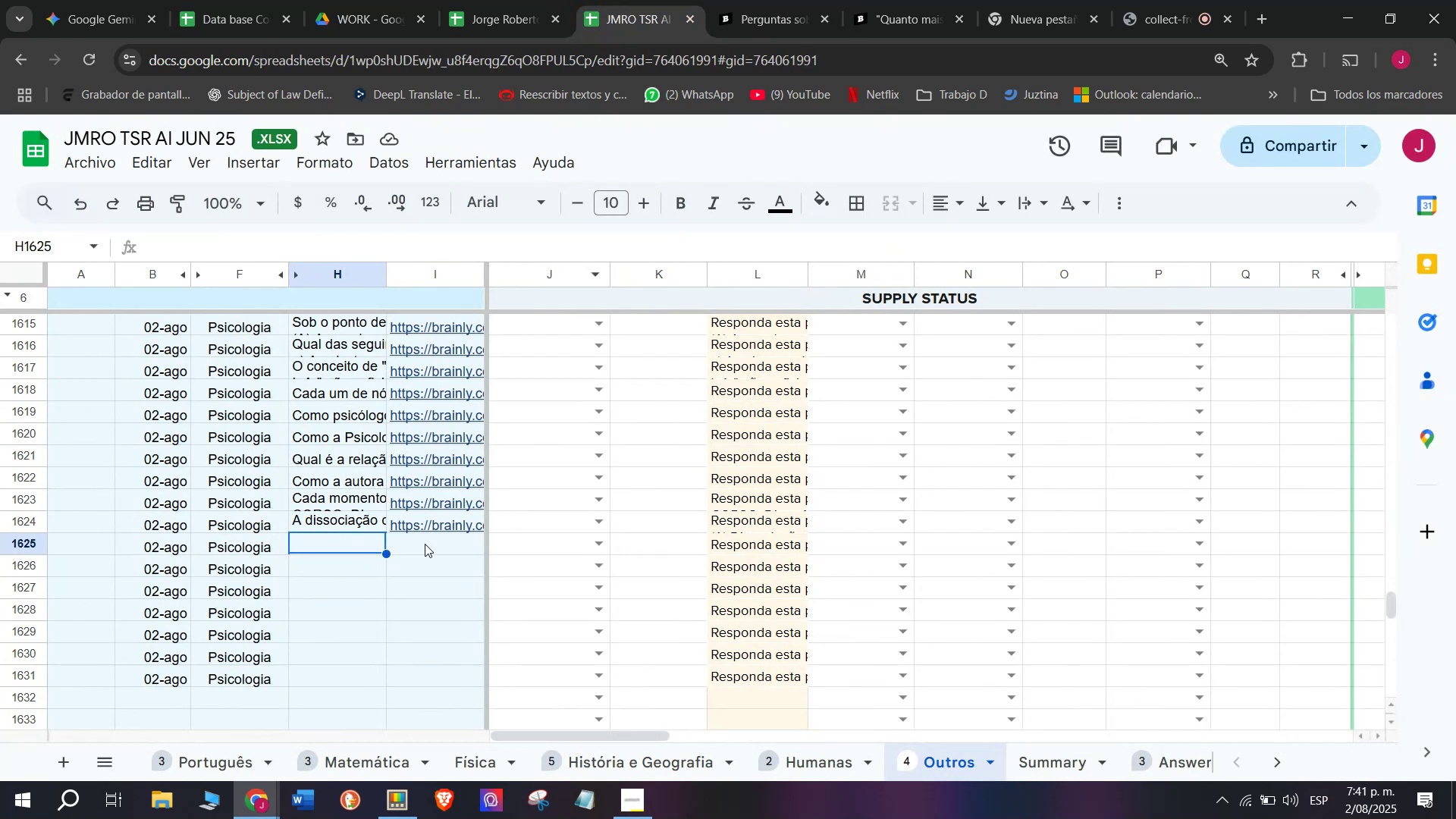 
double_click([425, 544])
 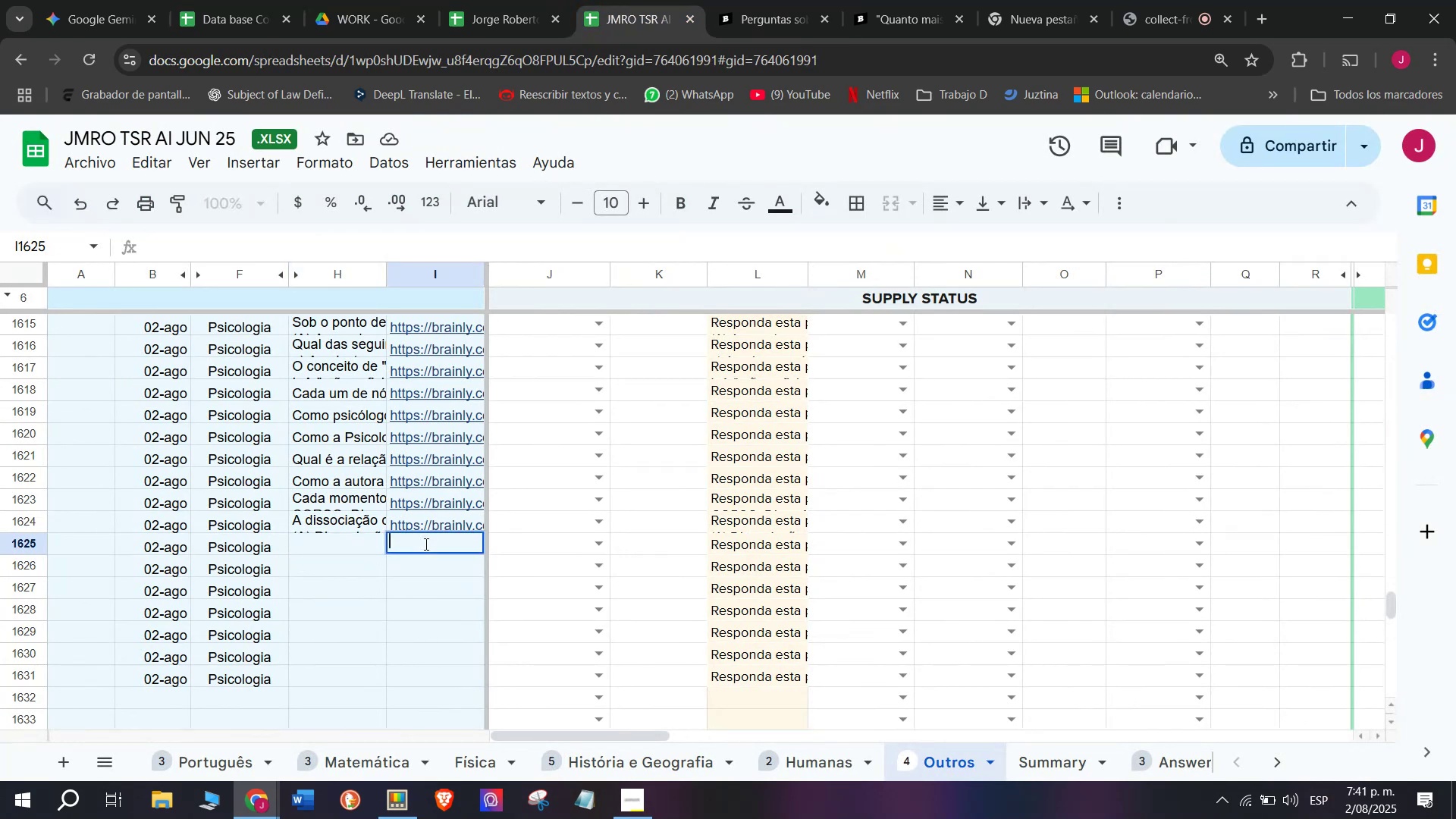 
key(Control+V)
 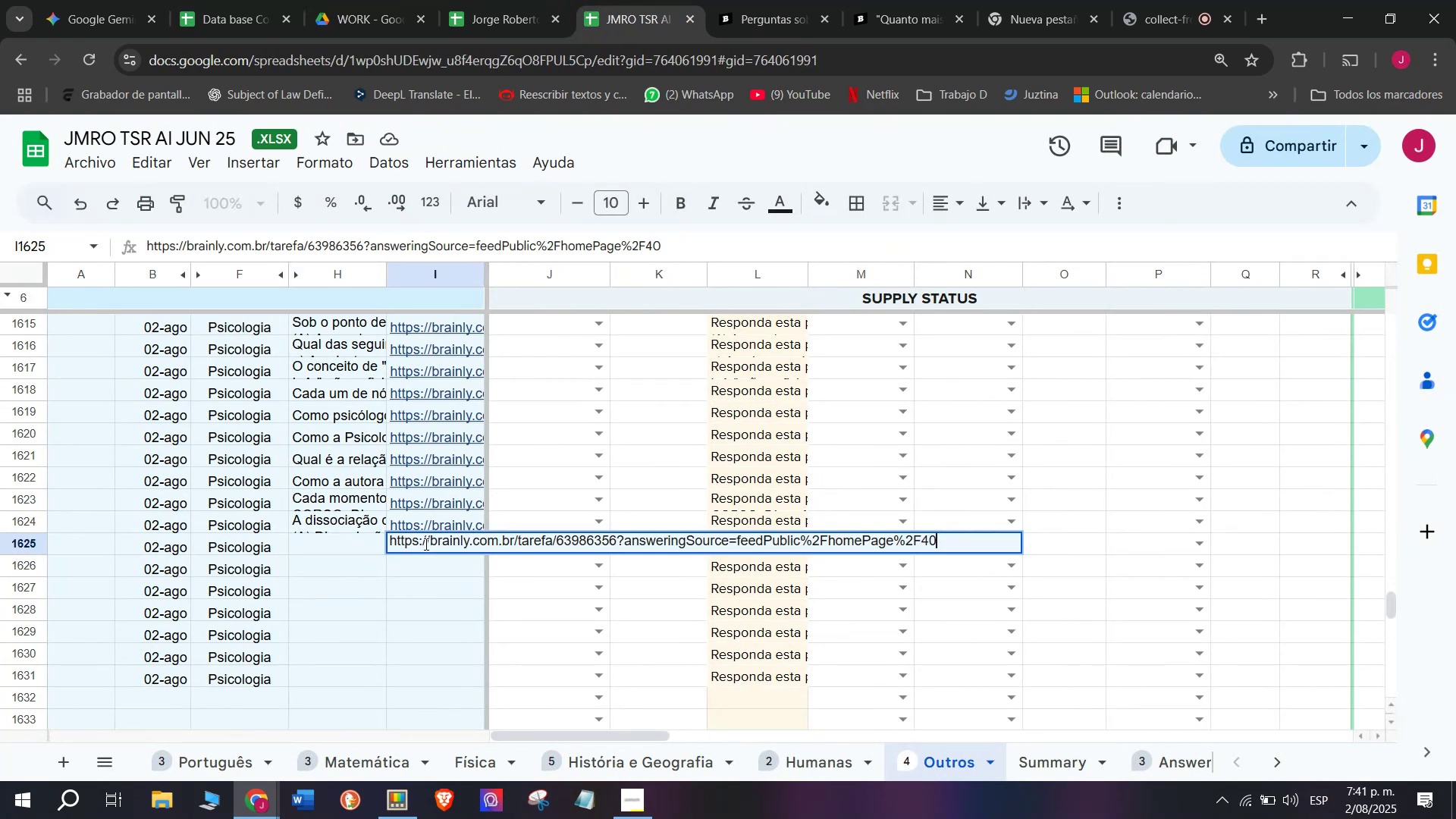 
key(Enter)
 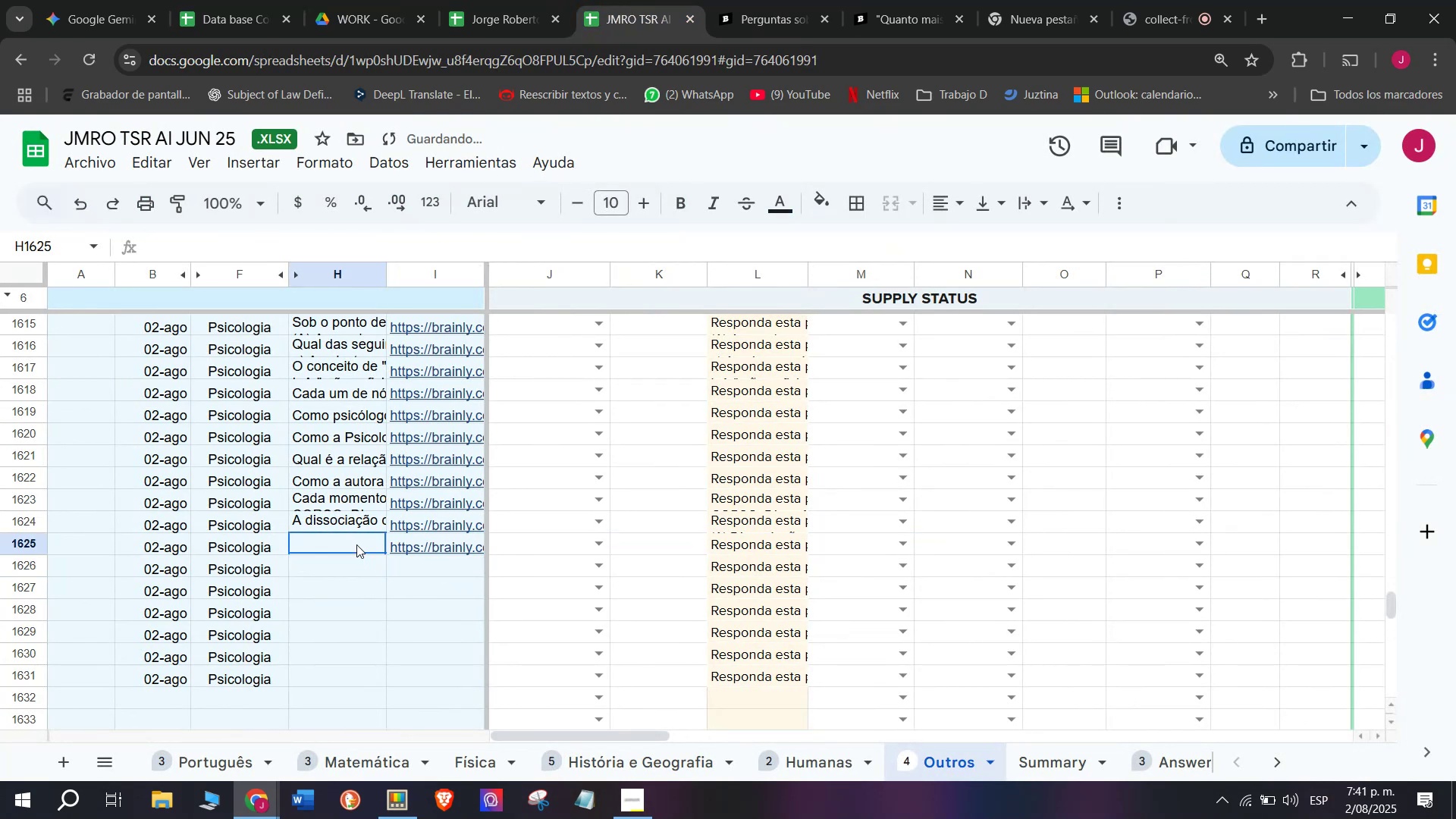 
double_click([356, 544])
 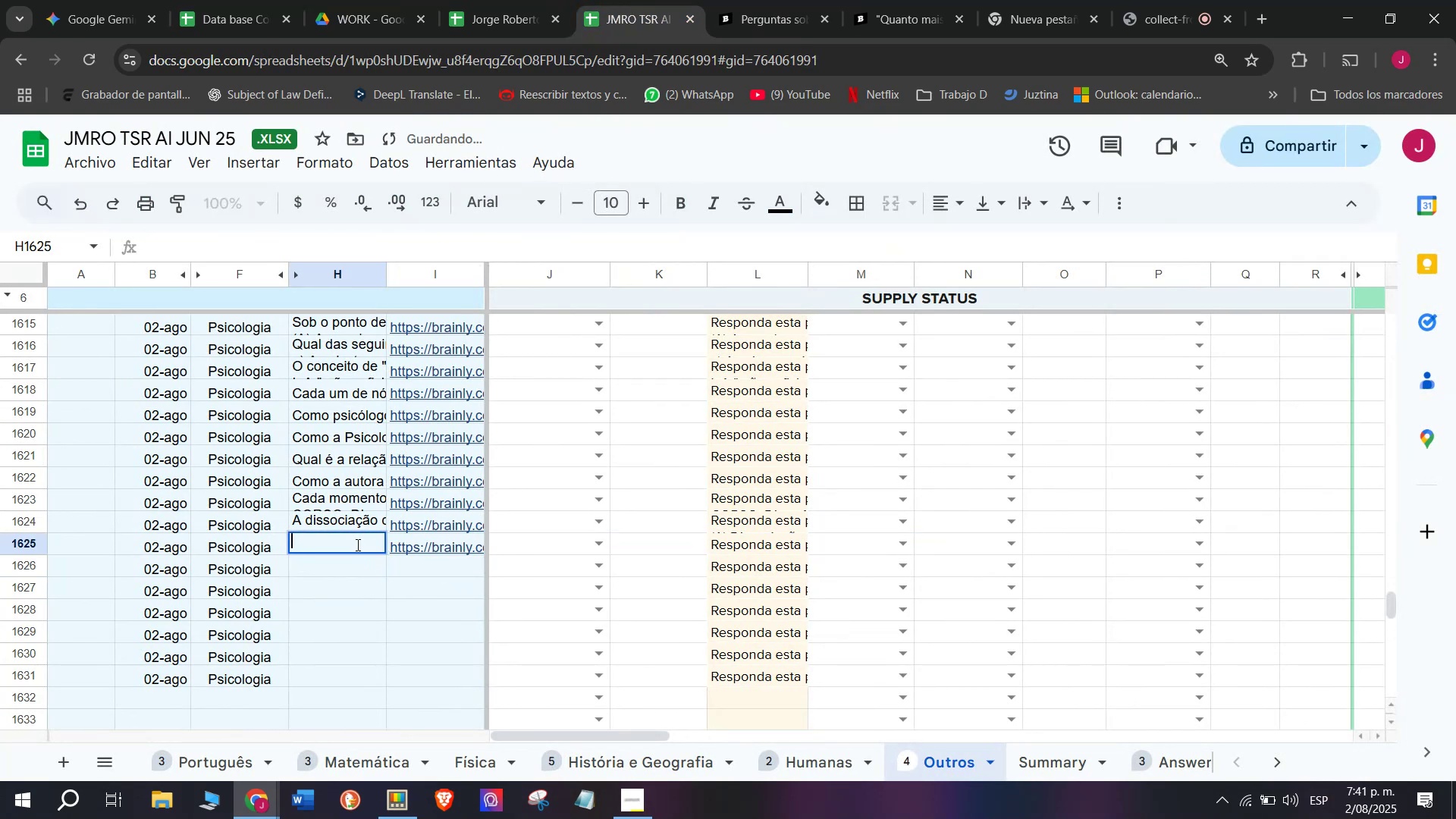 
key(Meta+MetaLeft)
 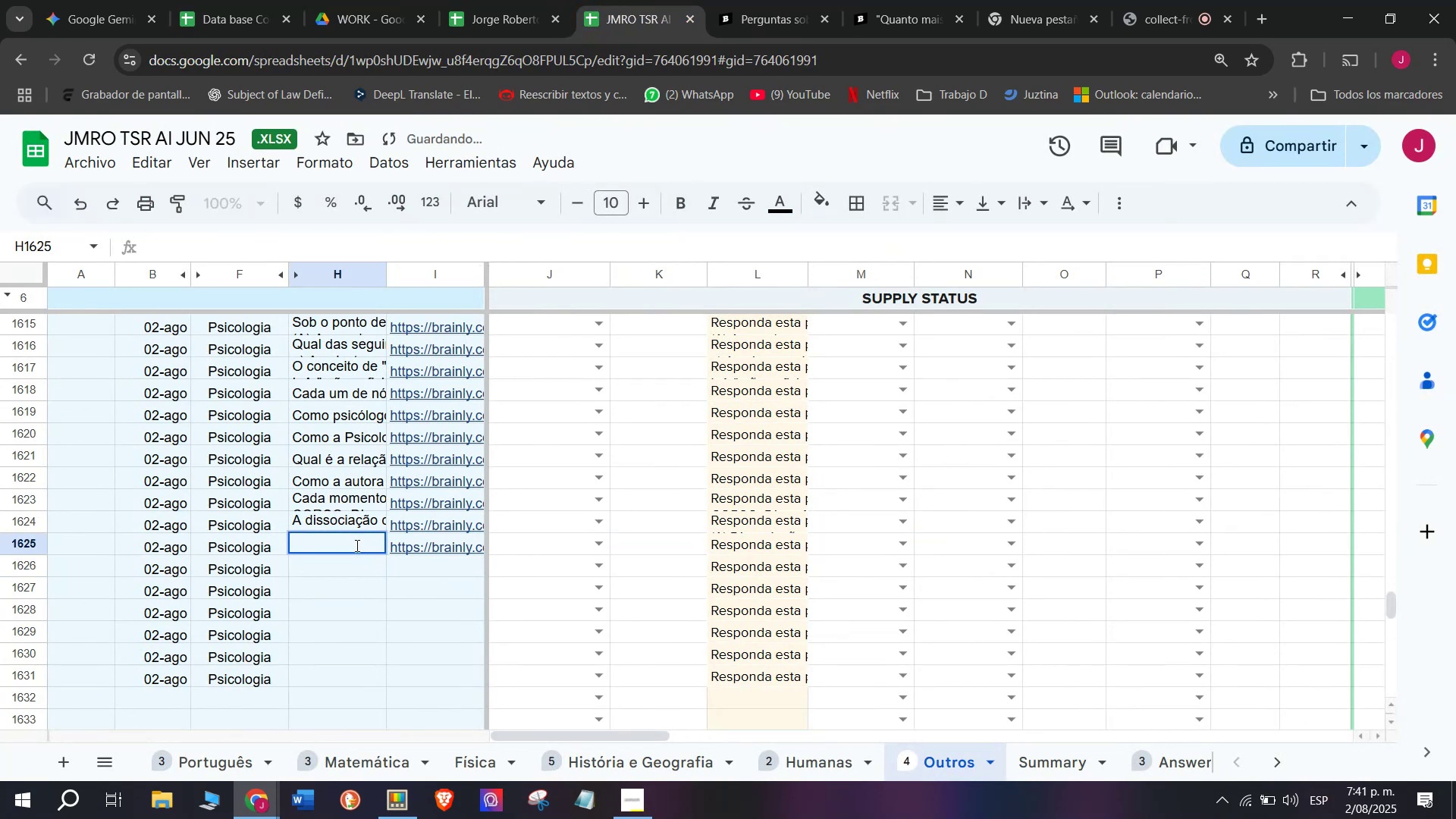 
key(Meta+V)
 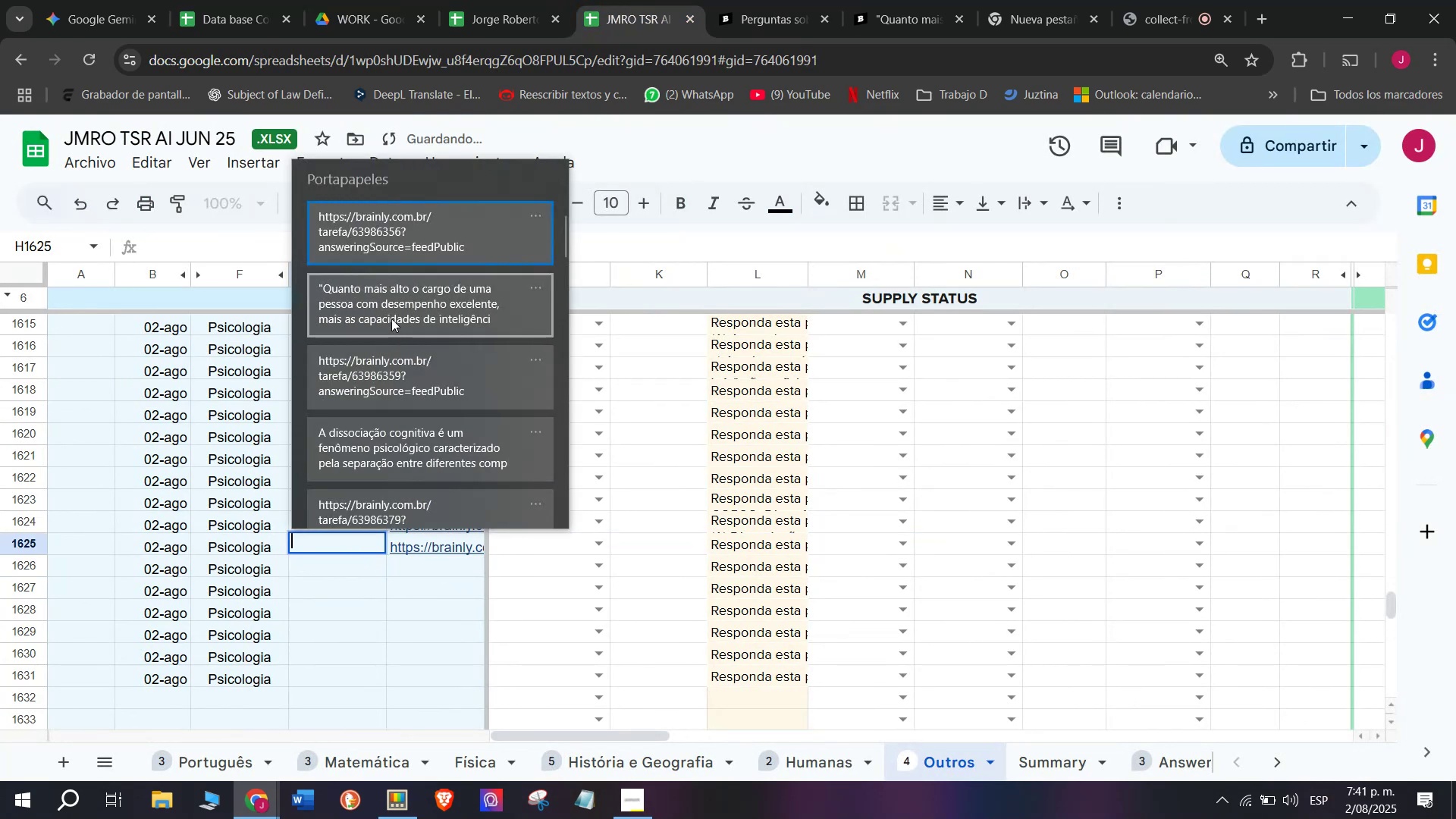 
left_click([389, 302])
 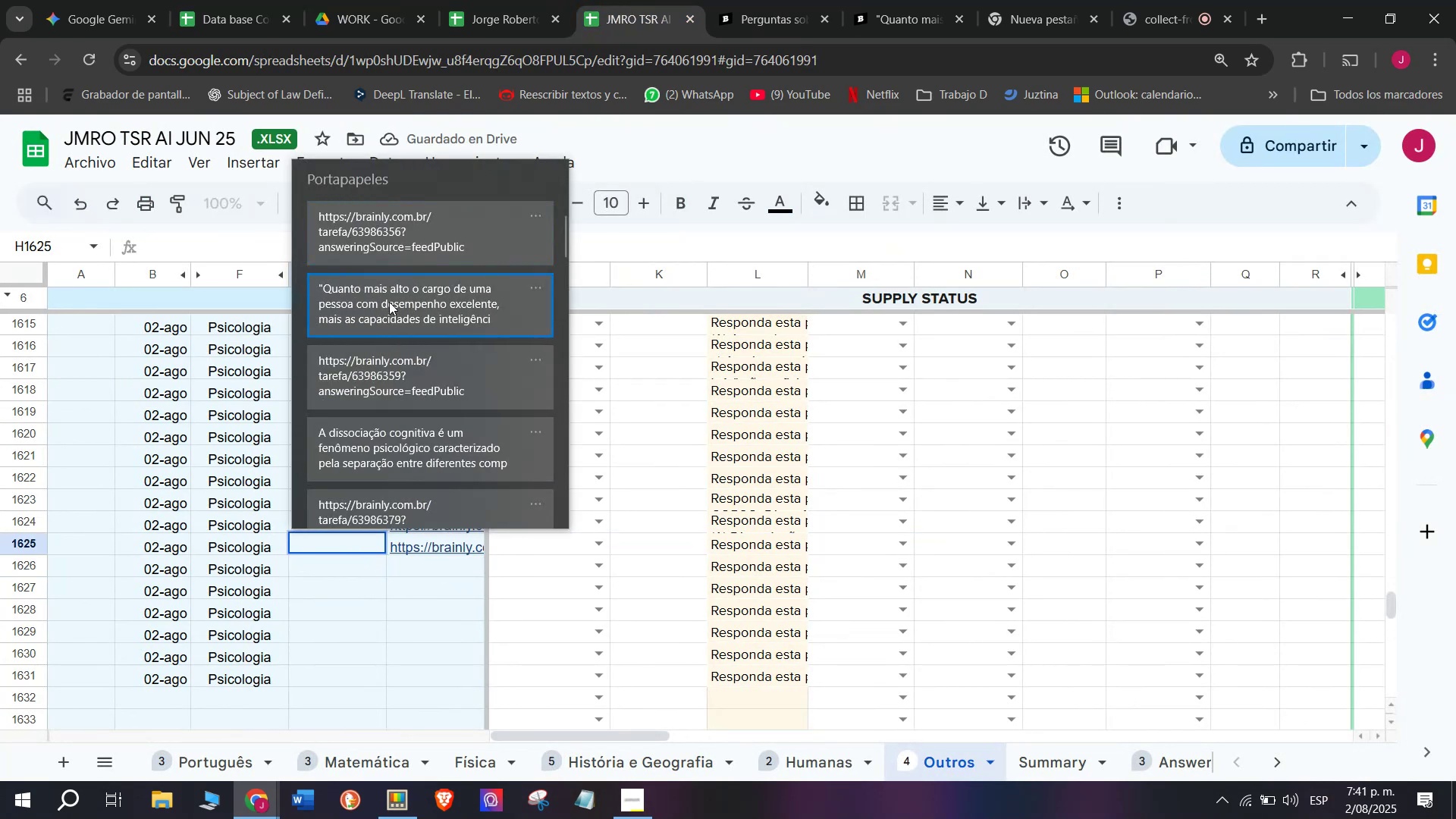 
key(Control+ControlLeft)
 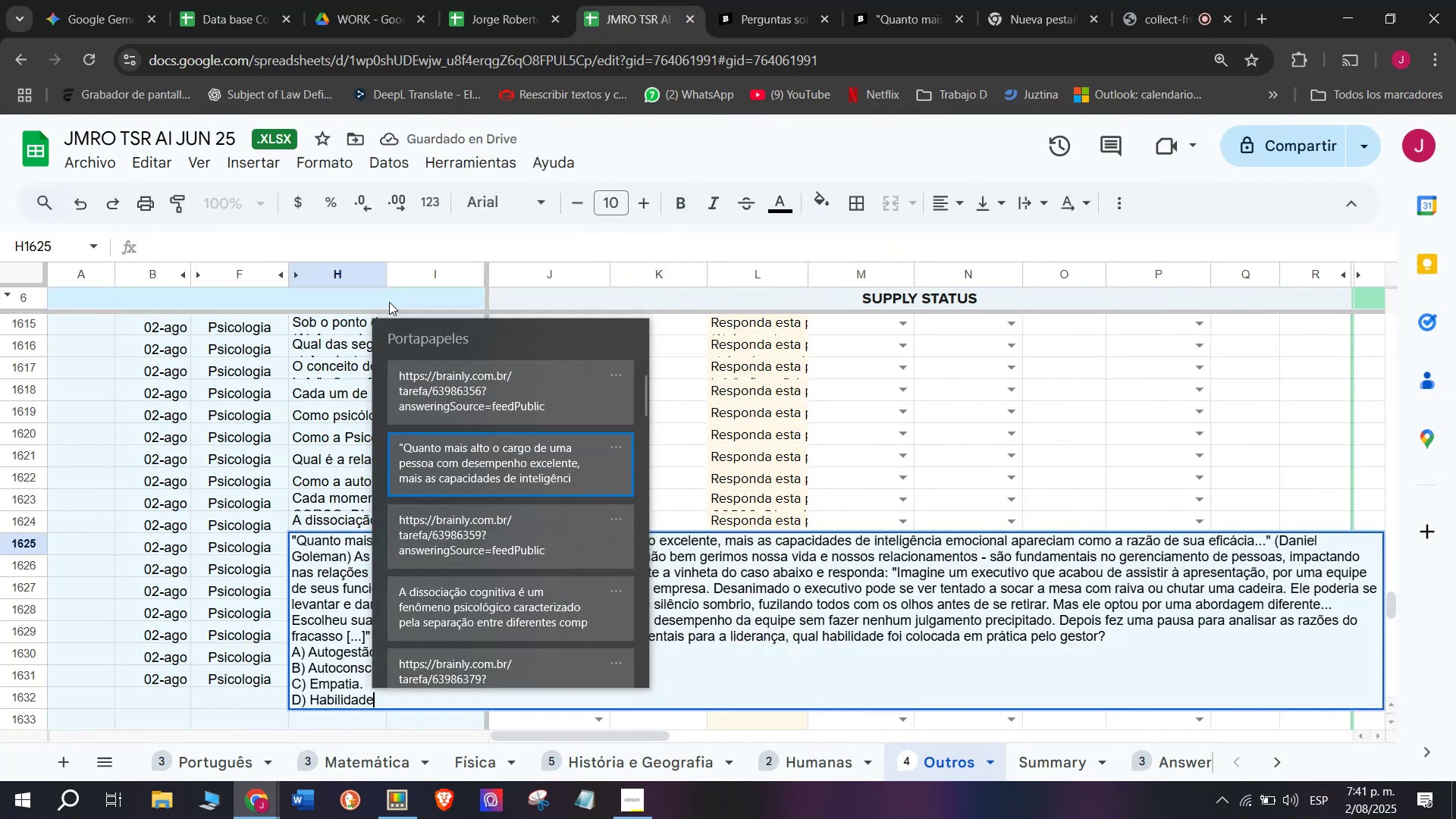 
key(Control+V)
 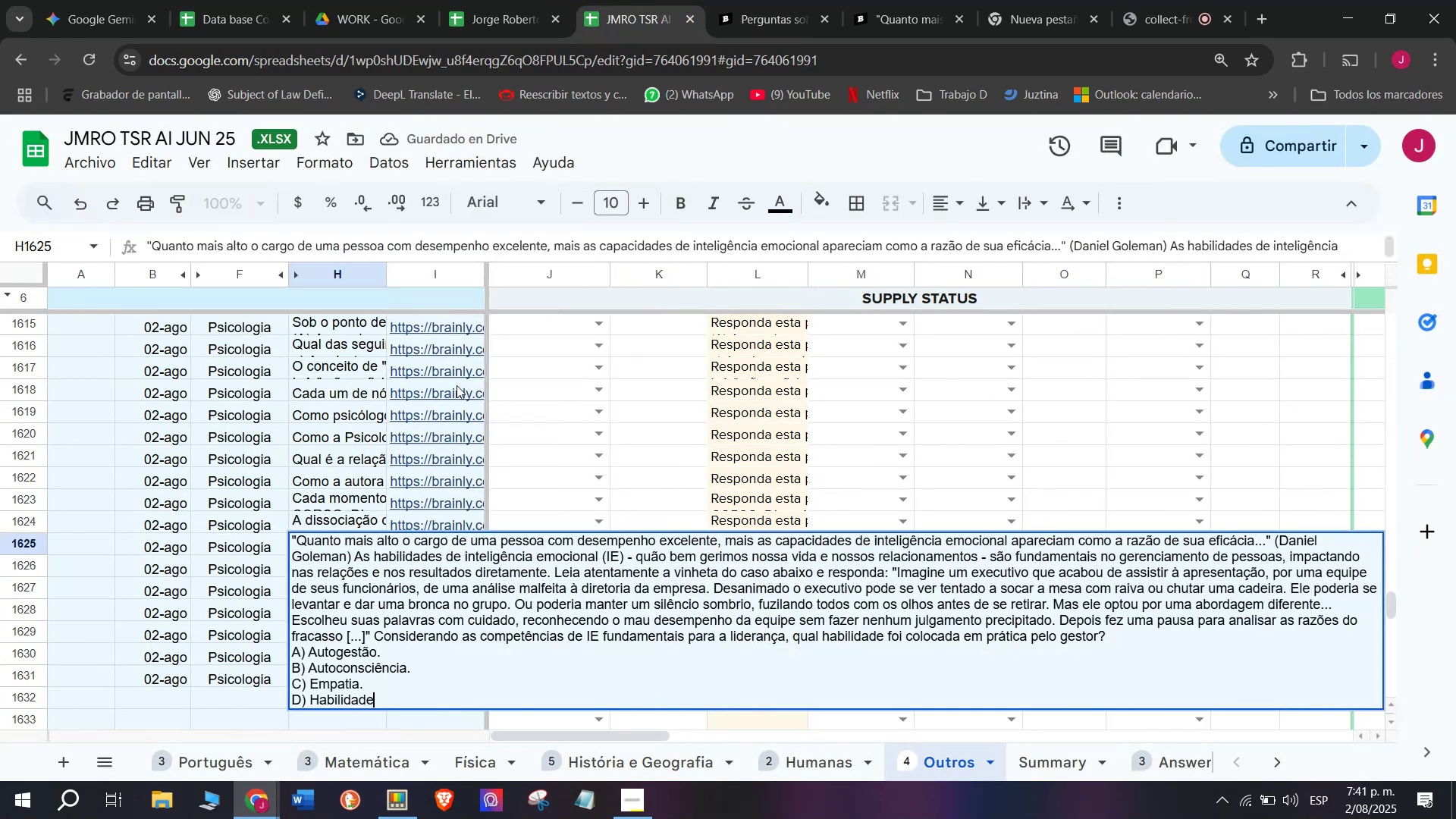 
key(Enter)
 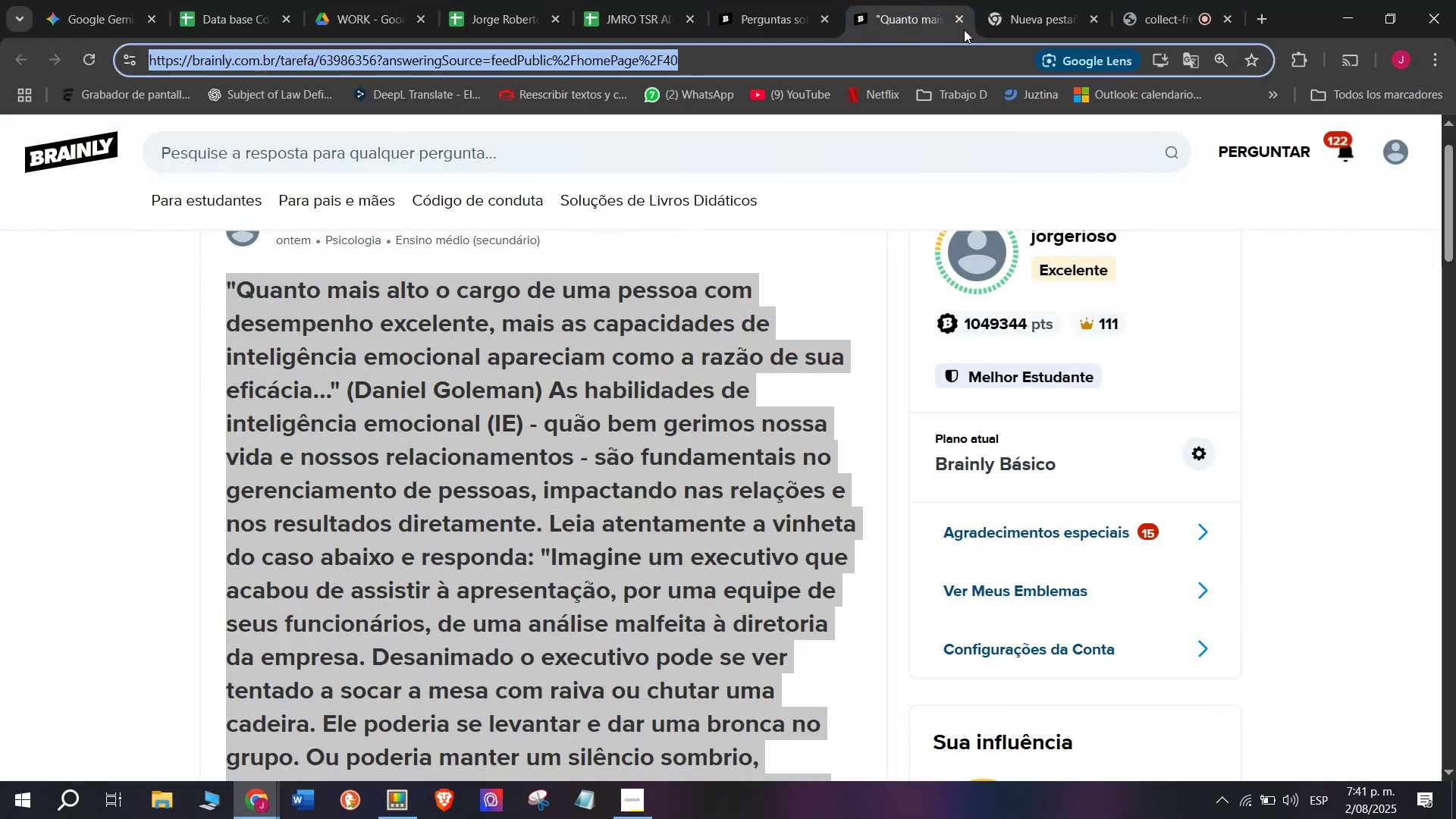 
double_click([773, 0])
 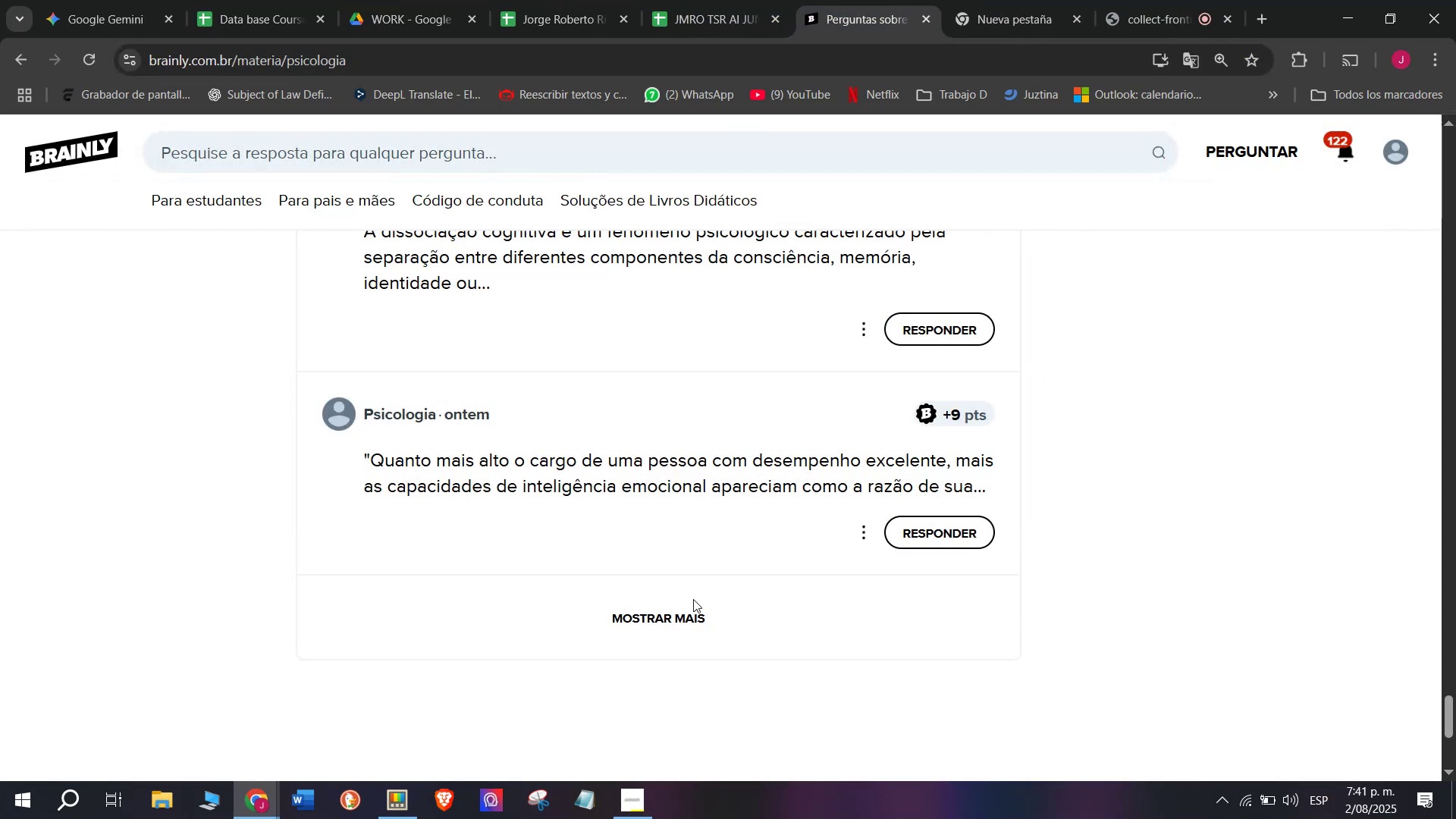 
left_click([682, 613])
 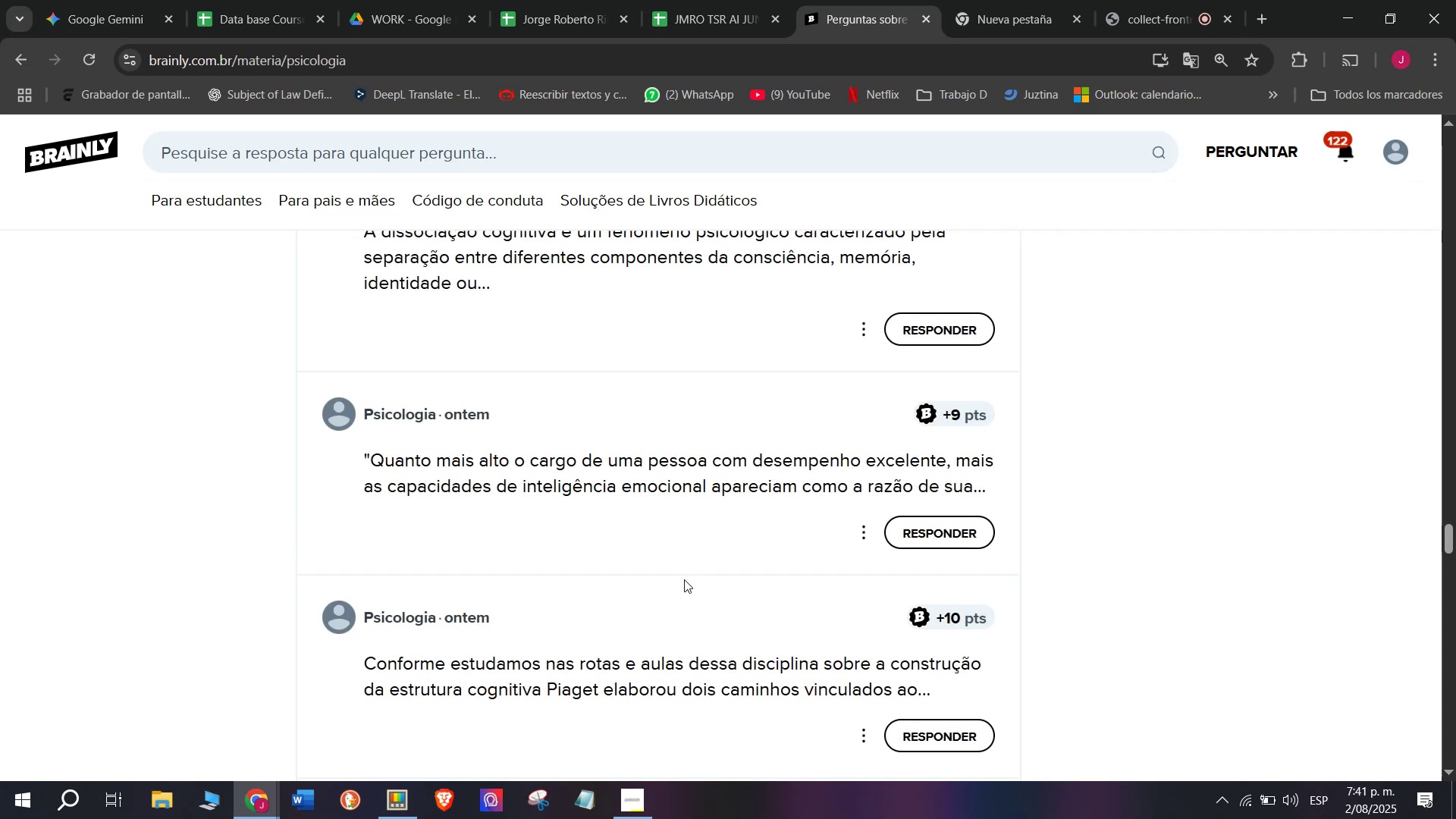 
scroll: coordinate [684, 579], scroll_direction: down, amount: 1.0
 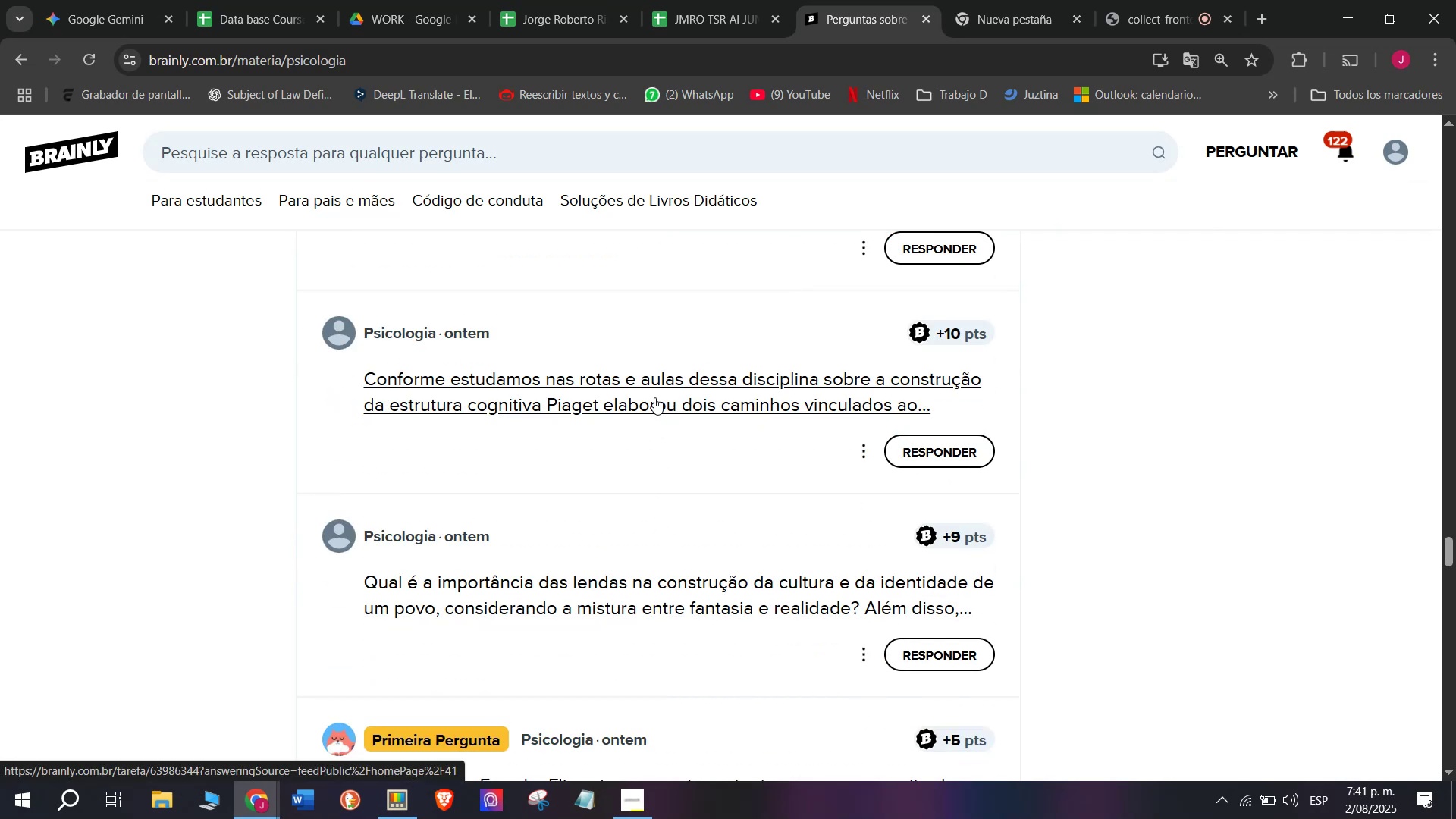 
right_click([654, 389])
 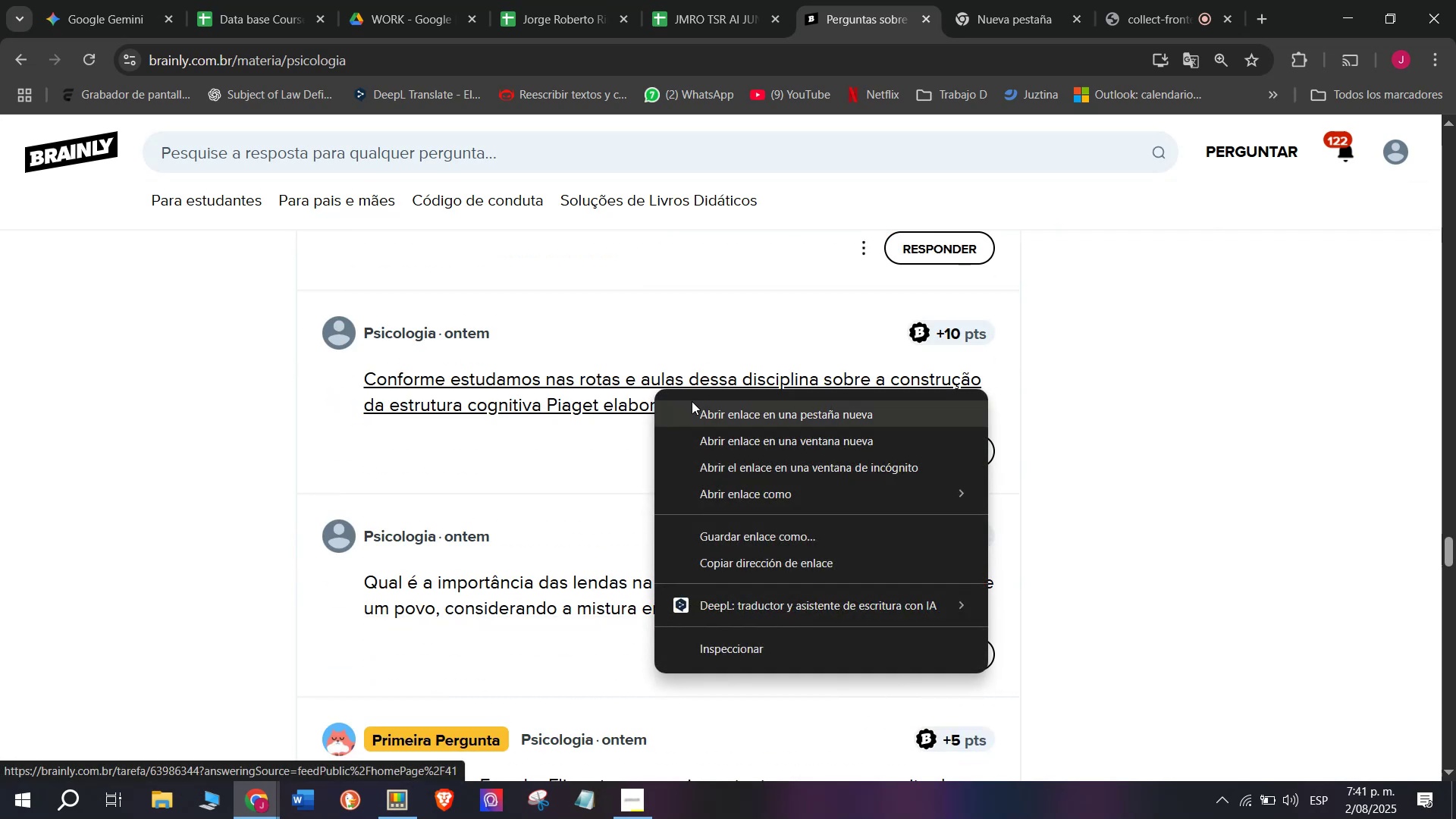 
left_click([692, 401])
 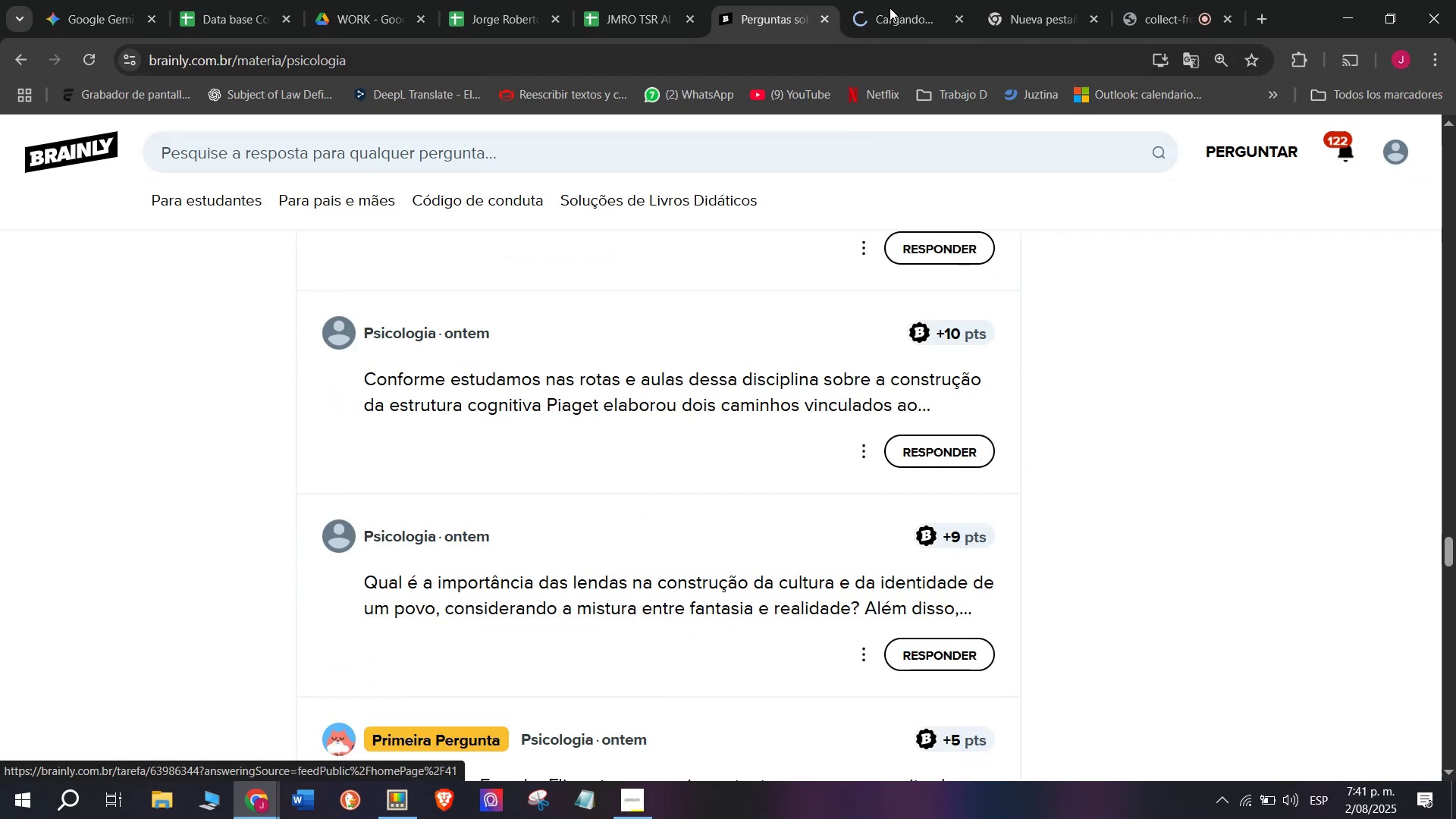 
left_click([907, 0])
 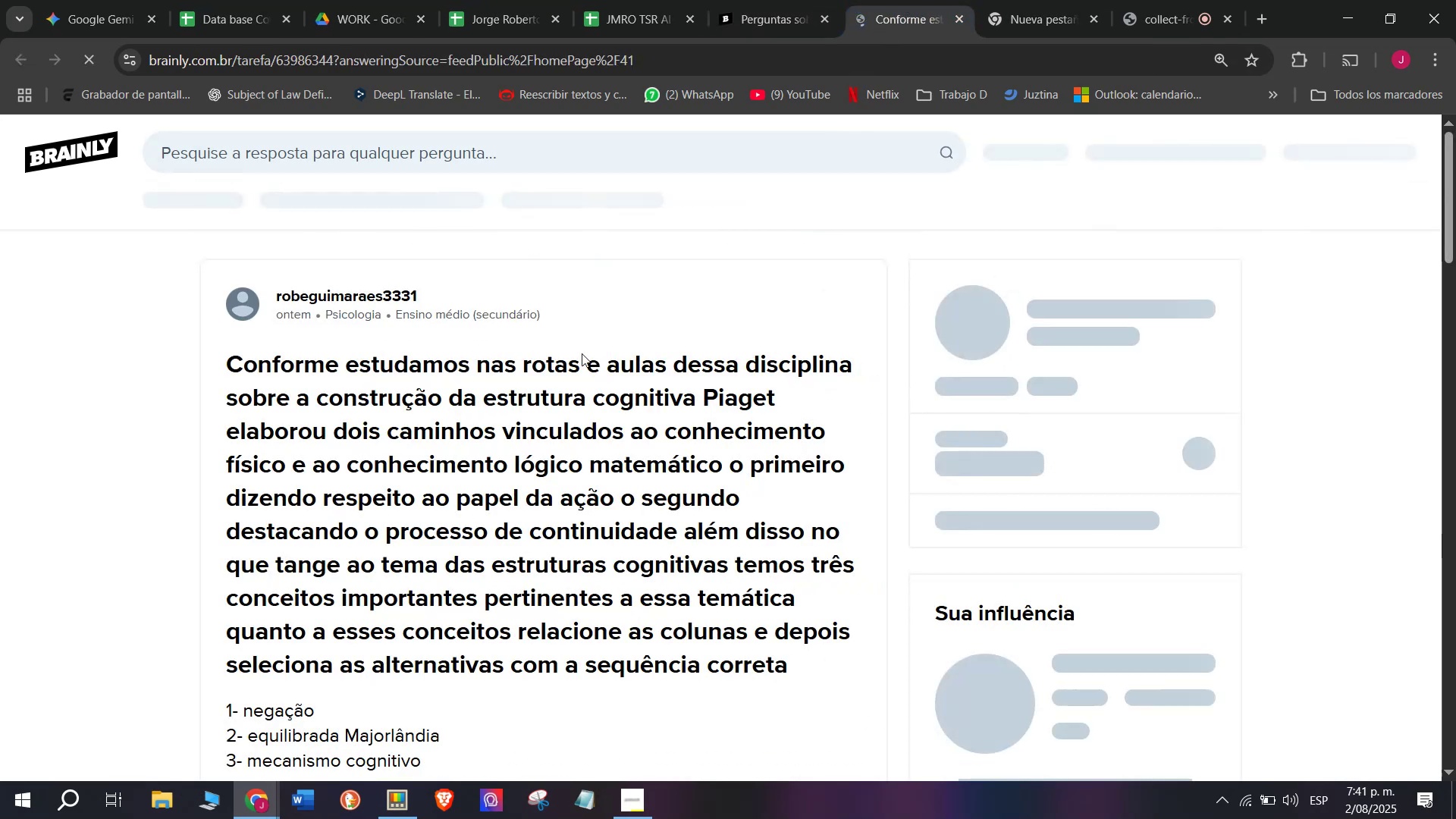 
scroll: coordinate [410, 482], scroll_direction: down, amount: 1.0
 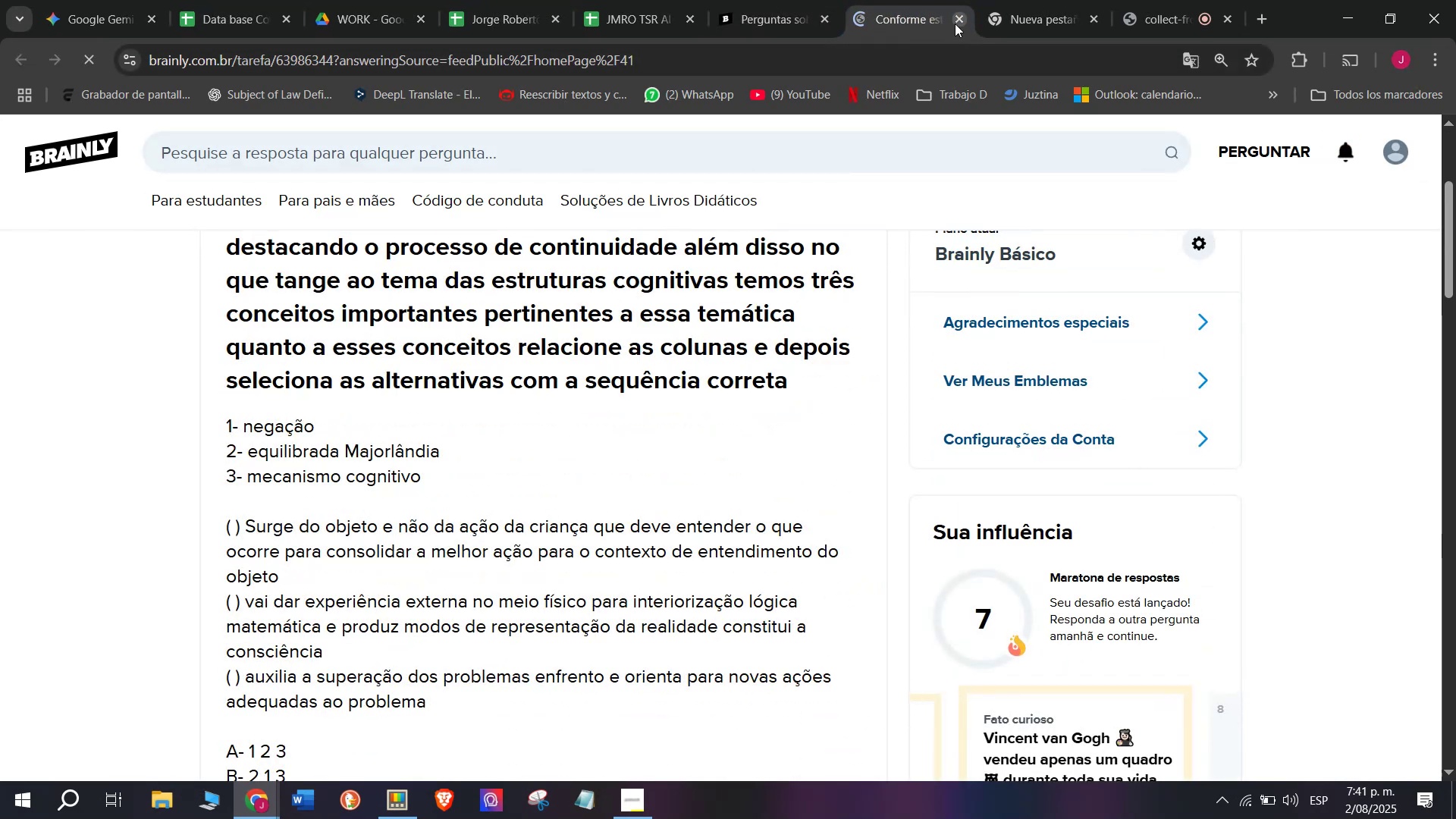 
double_click([780, 0])
 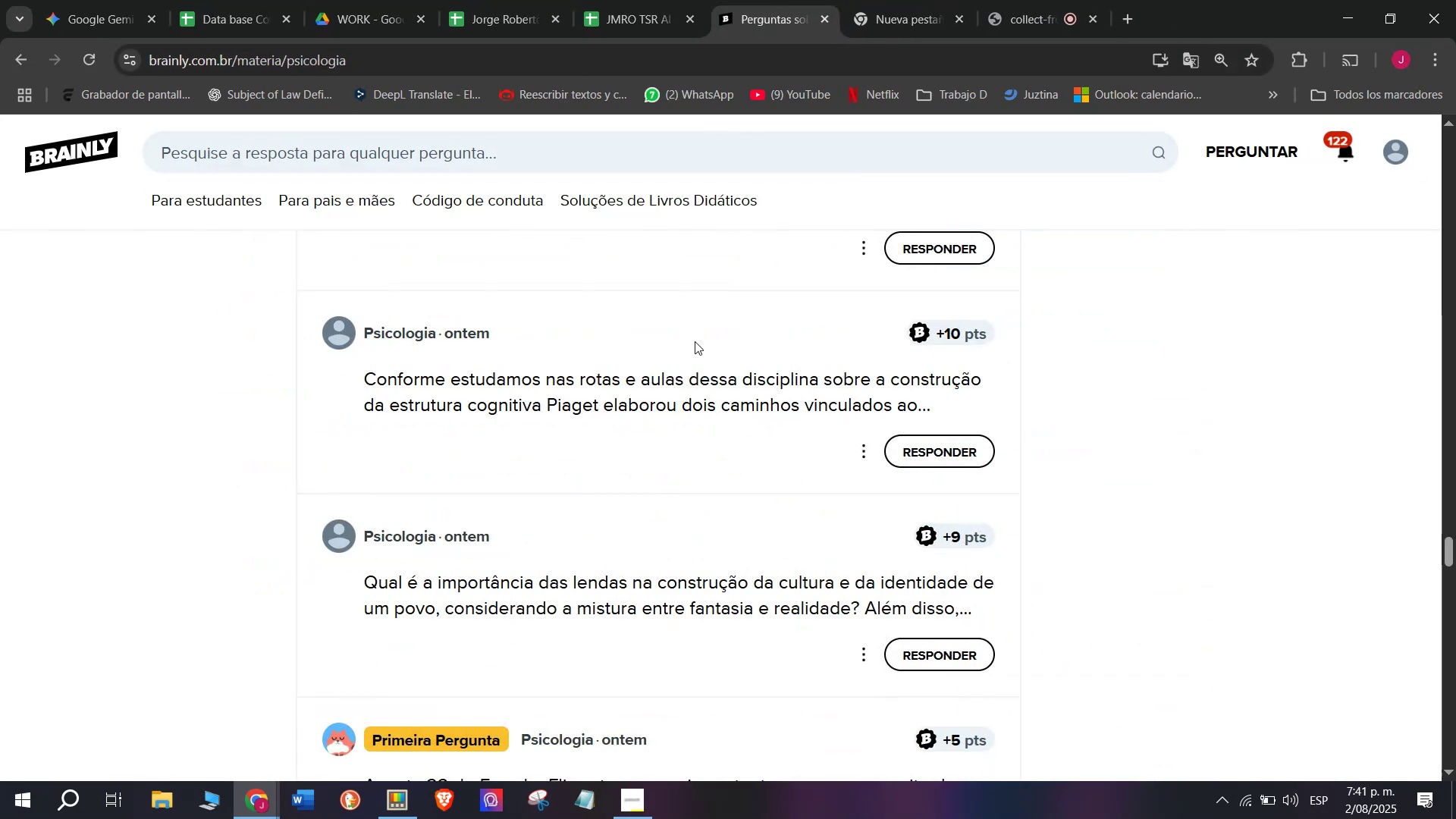 
scroll: coordinate [693, 344], scroll_direction: down, amount: 1.0
 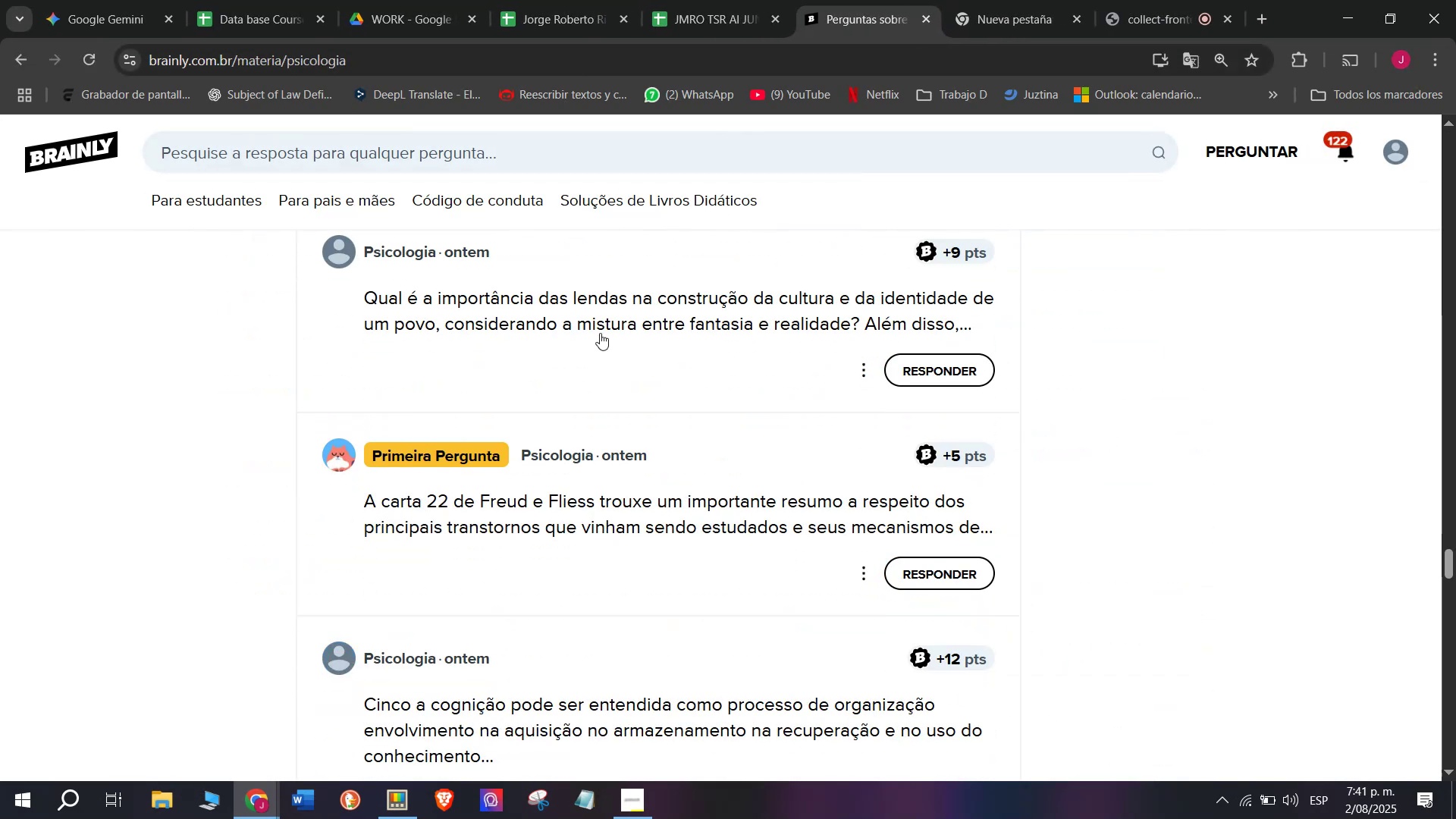 
right_click([600, 327])
 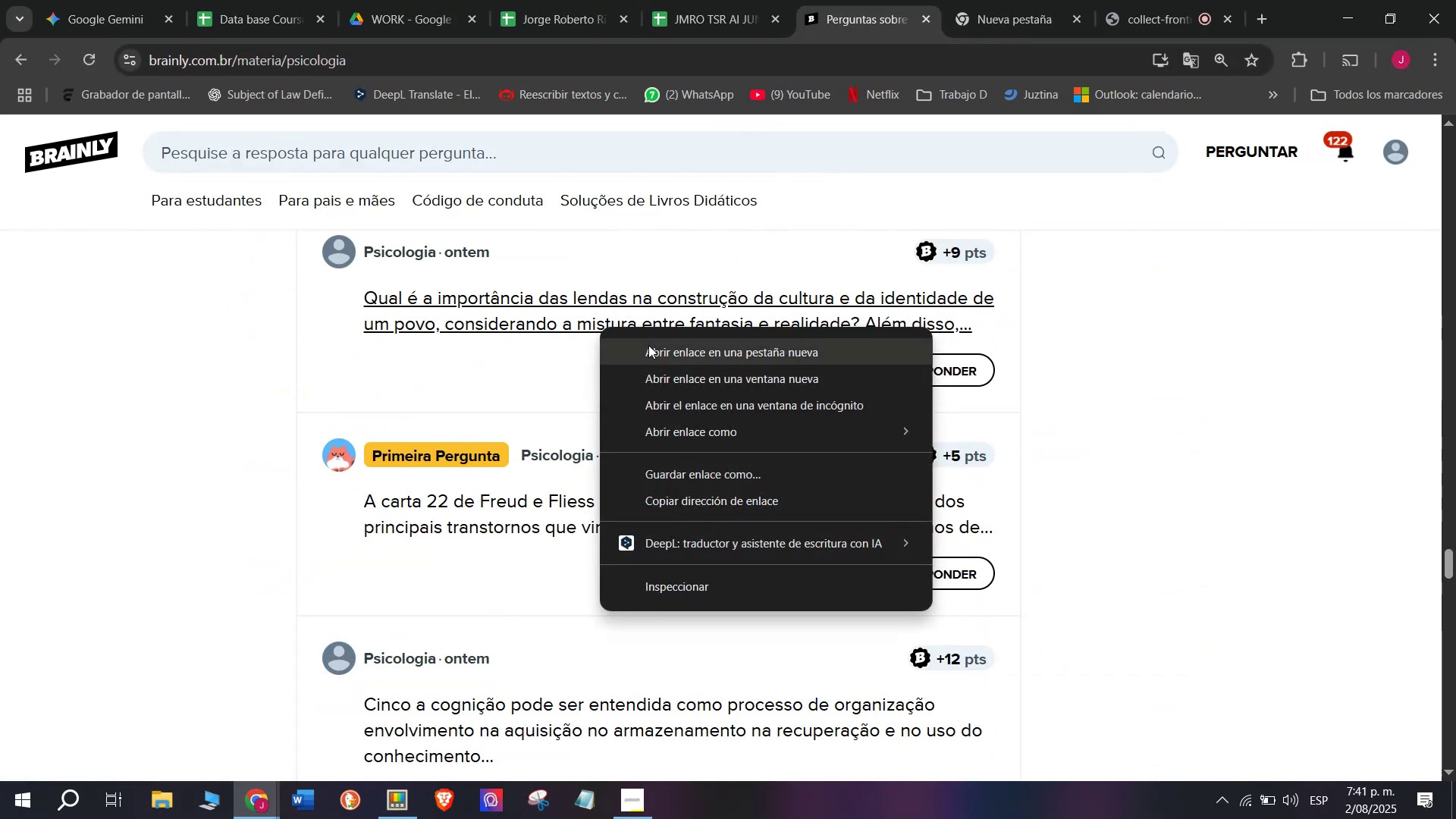 
left_click([648, 345])
 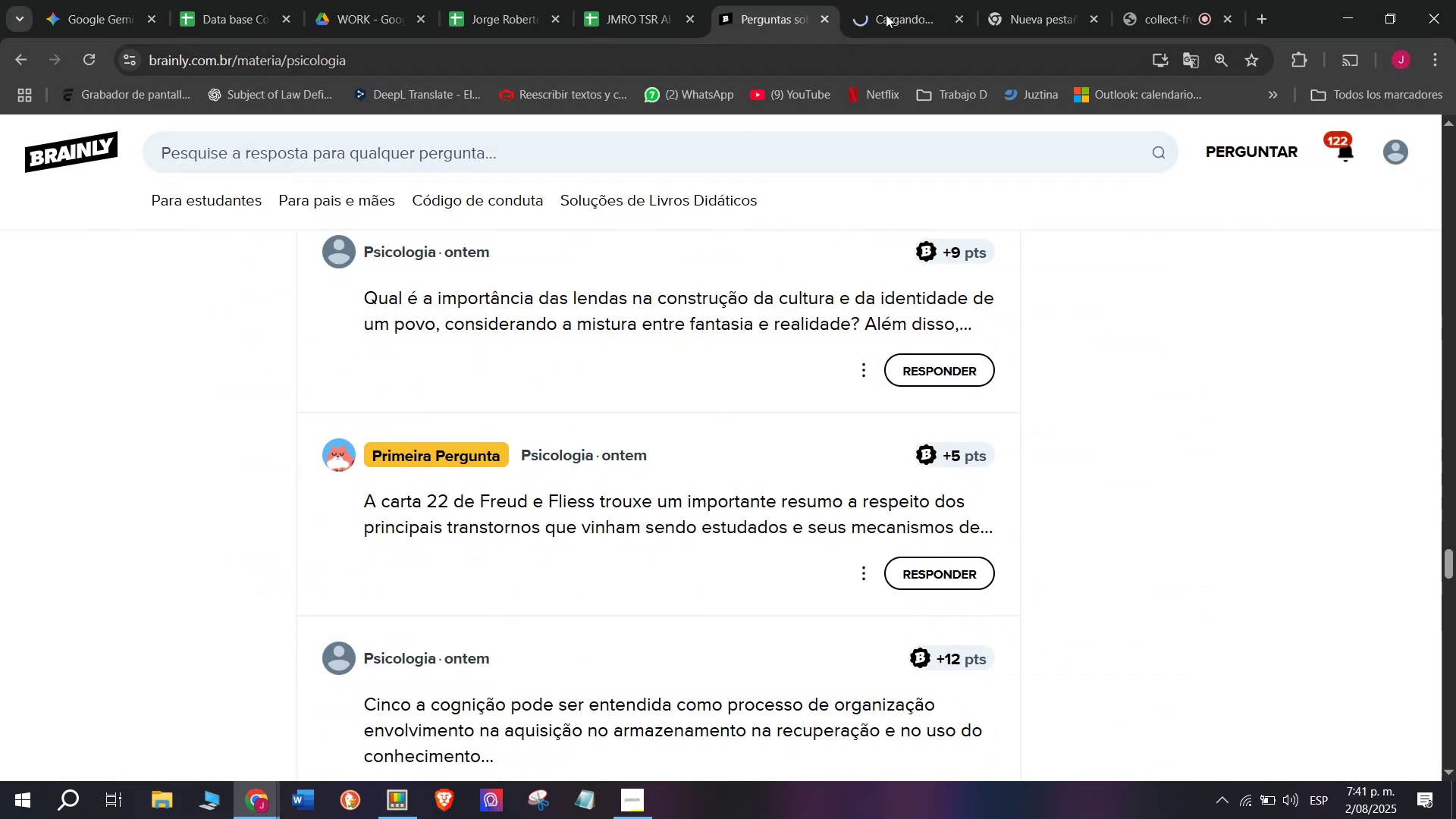 
left_click([906, 0])
 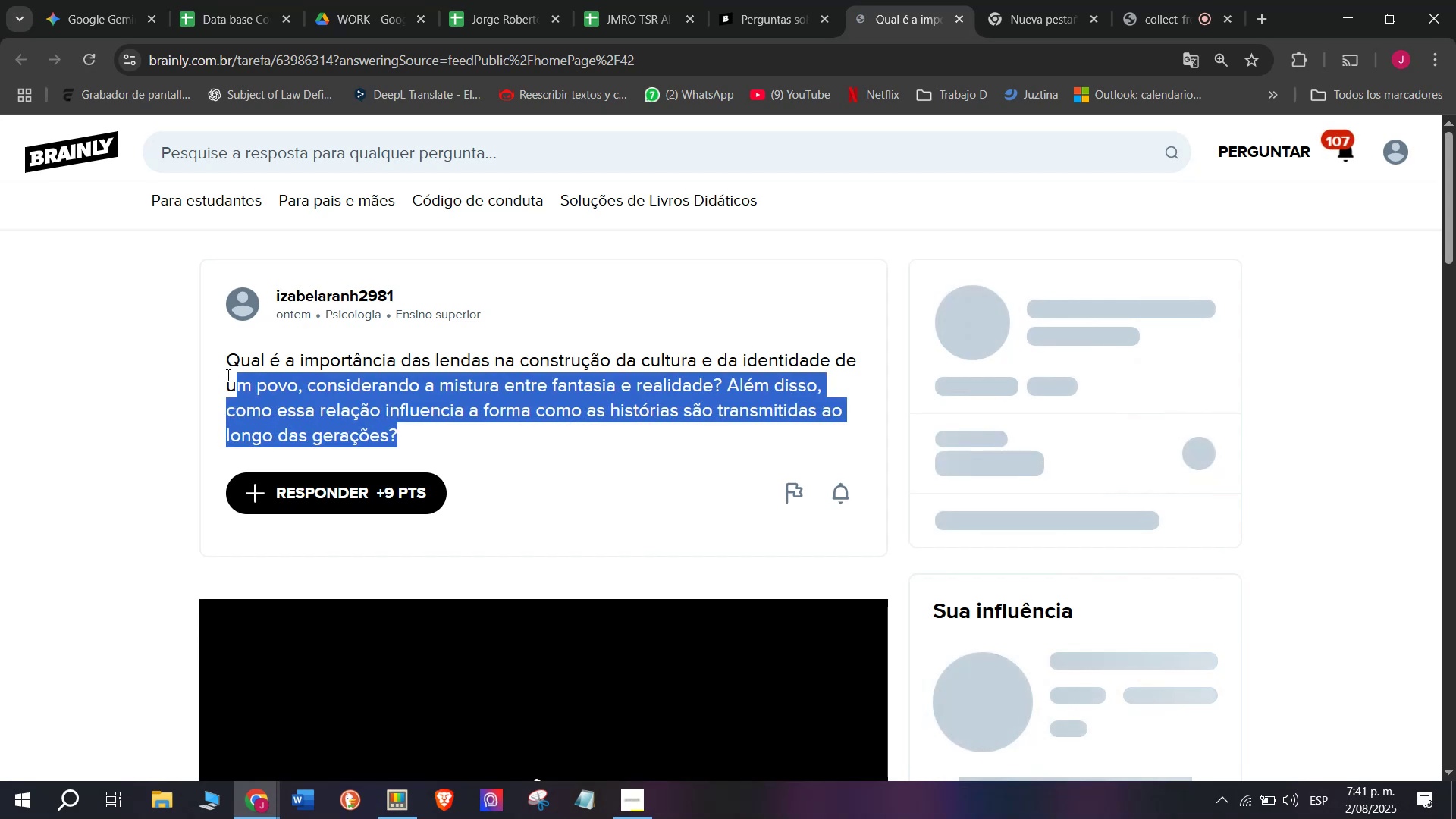 
key(Control+C)
 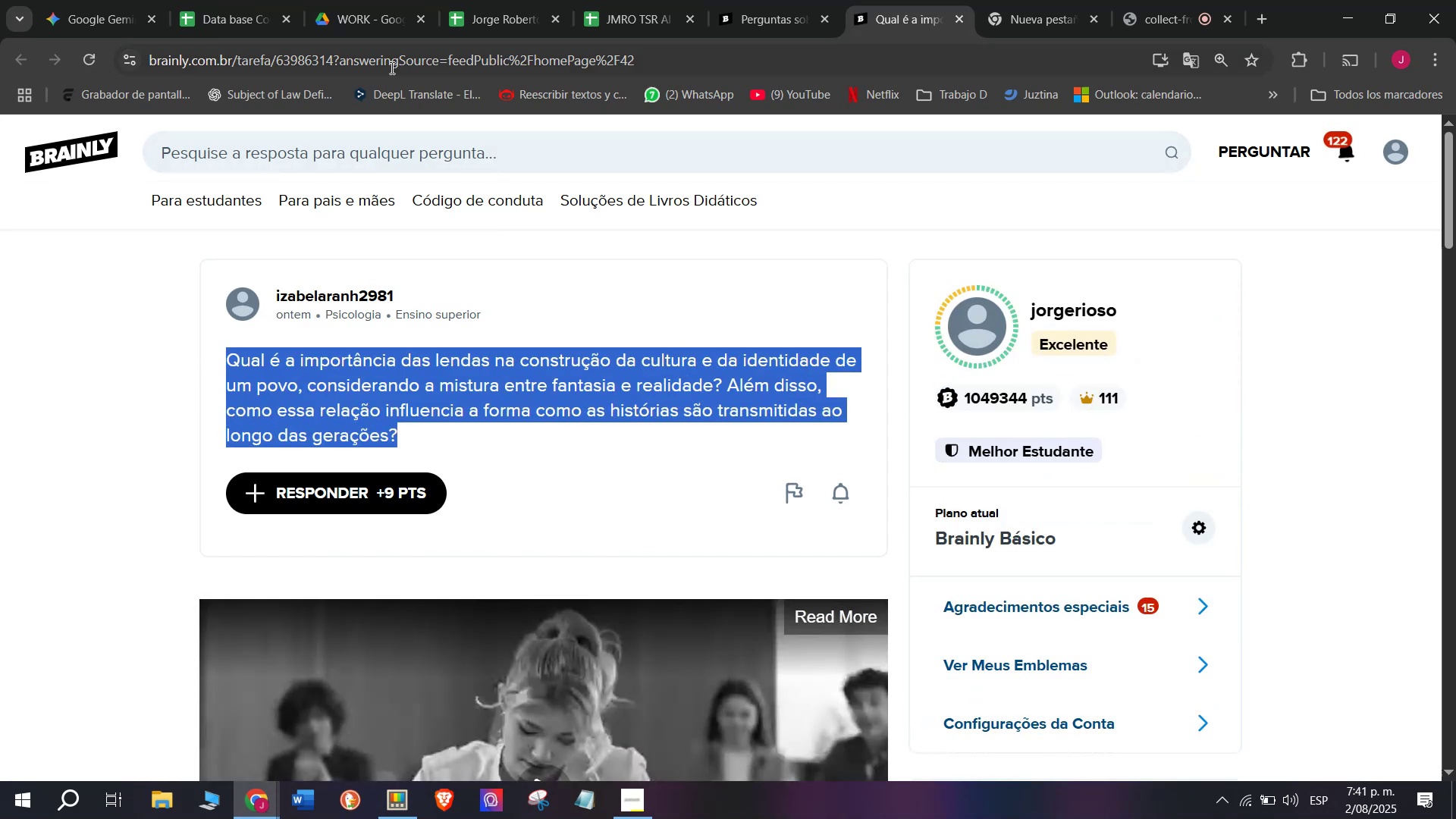 
double_click([394, 63])
 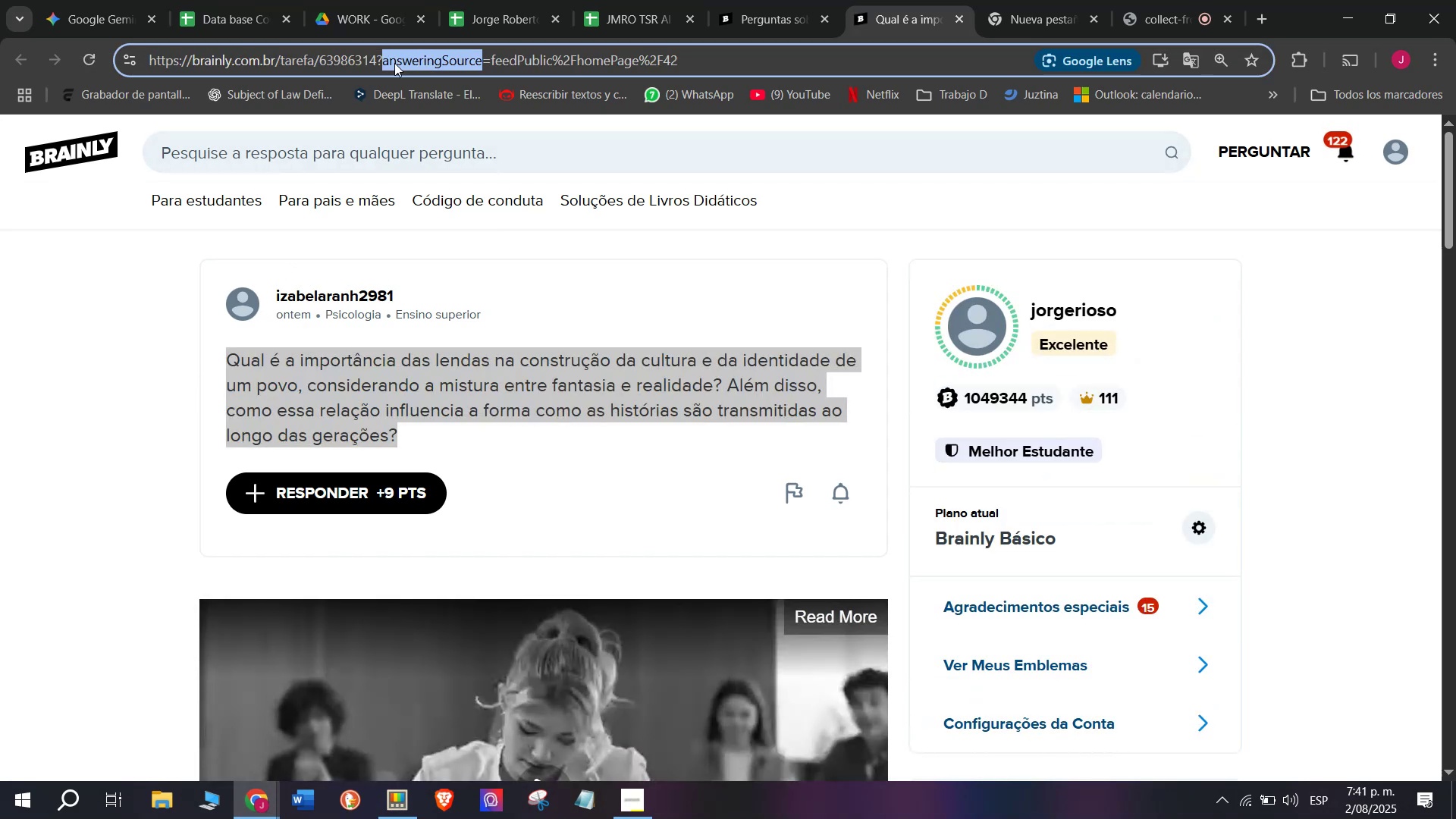 
triple_click([394, 63])
 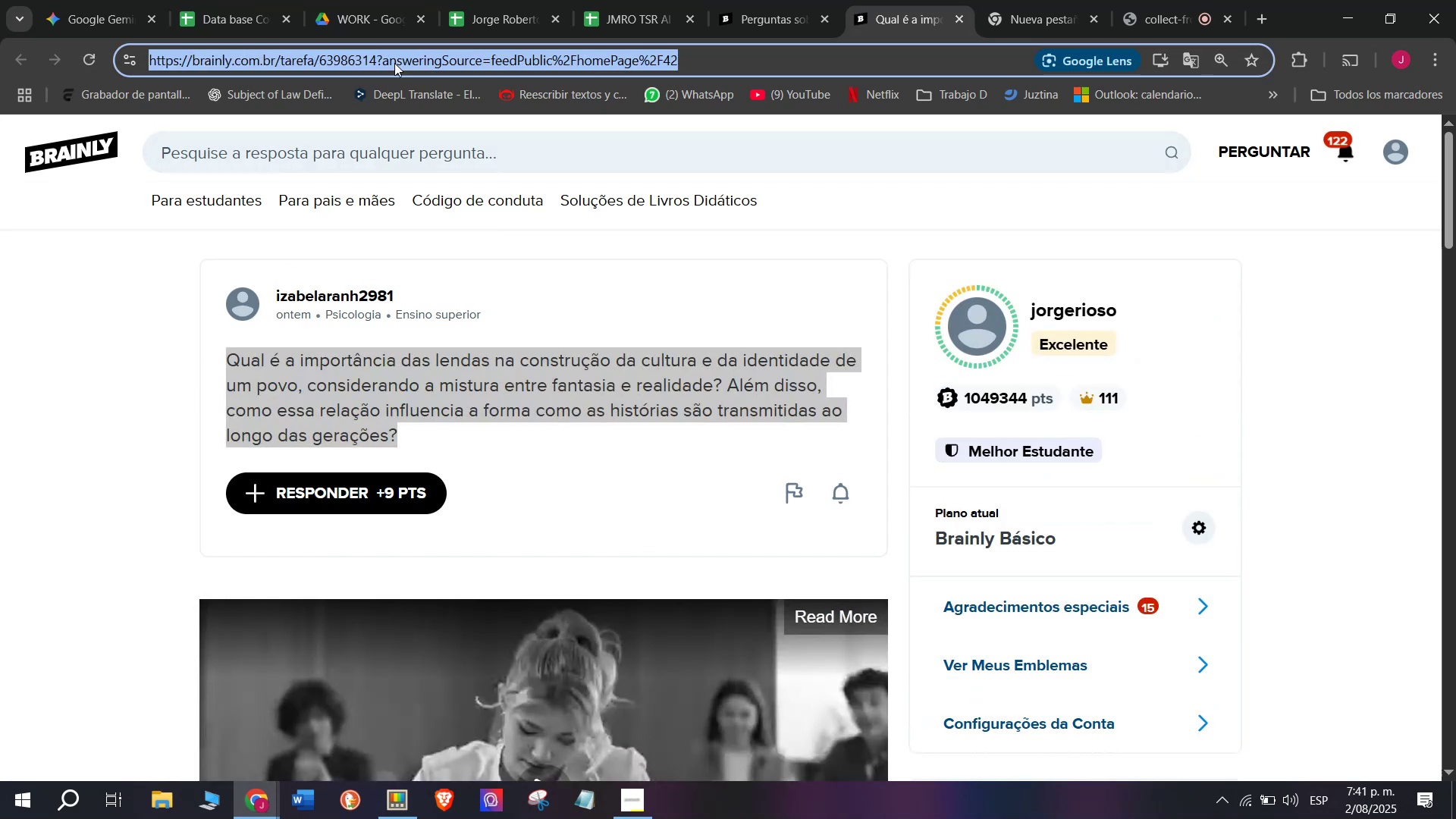 
key(Control+C)
 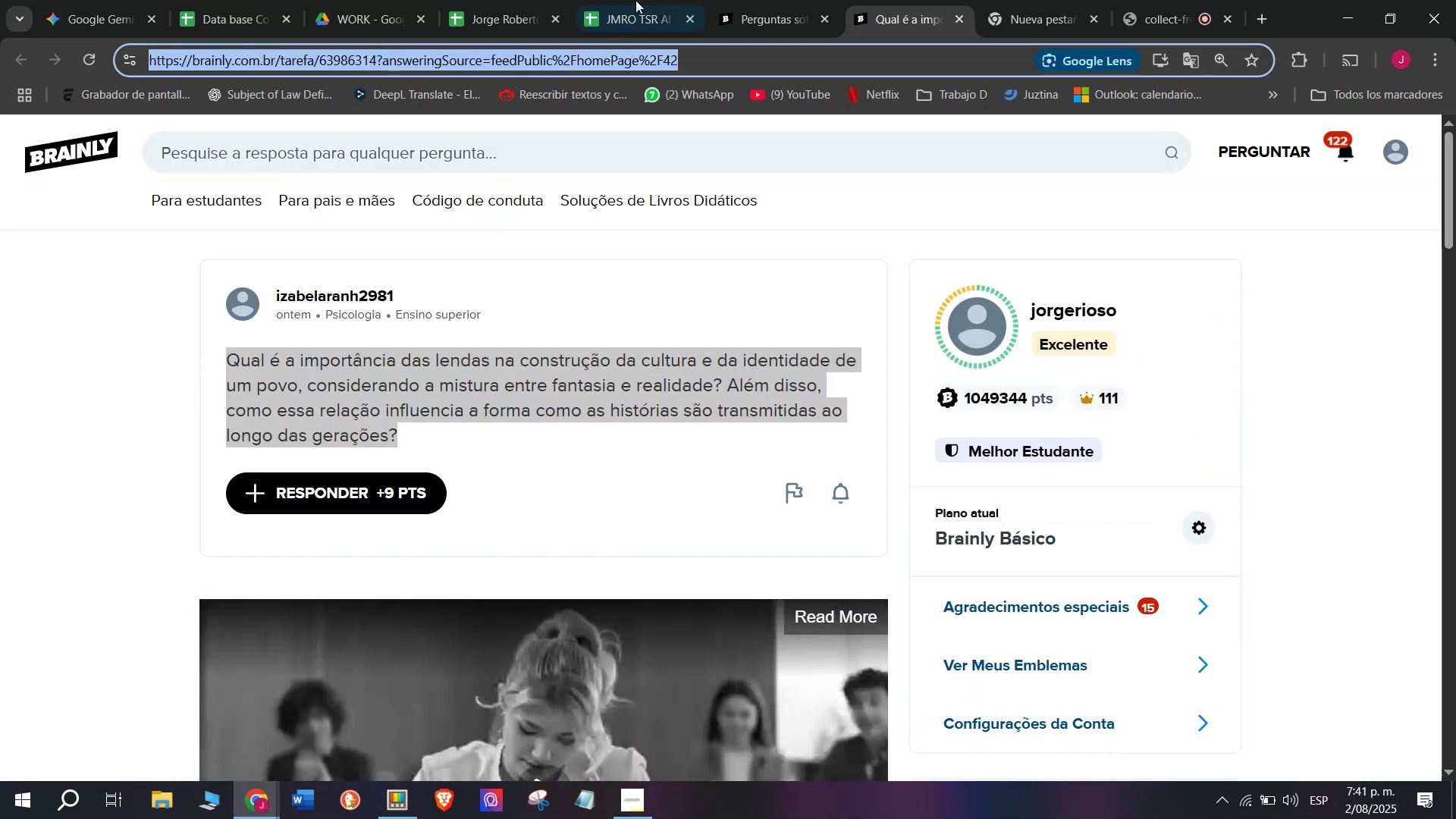 
left_click([667, 0])
 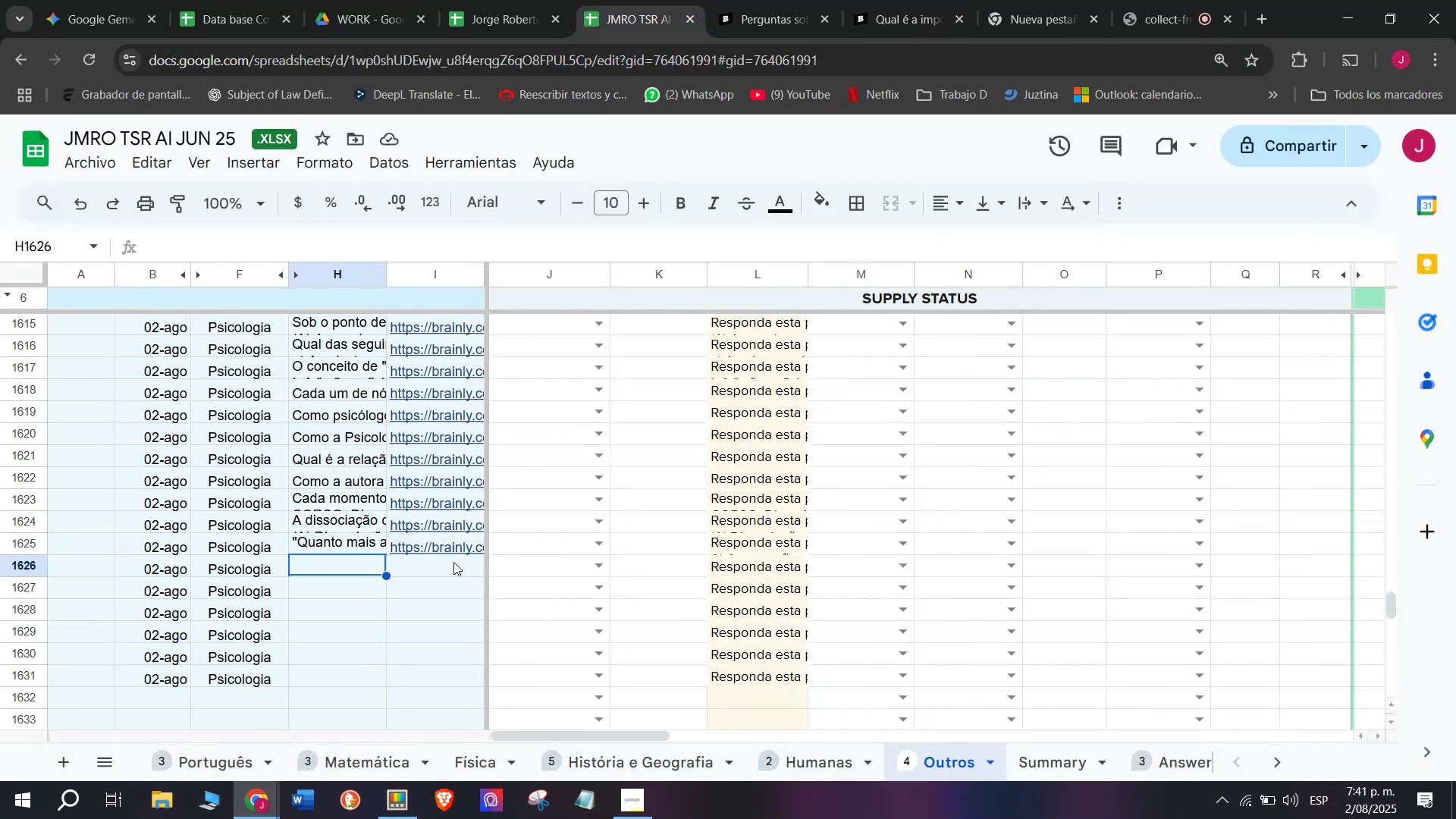 
double_click([453, 562])
 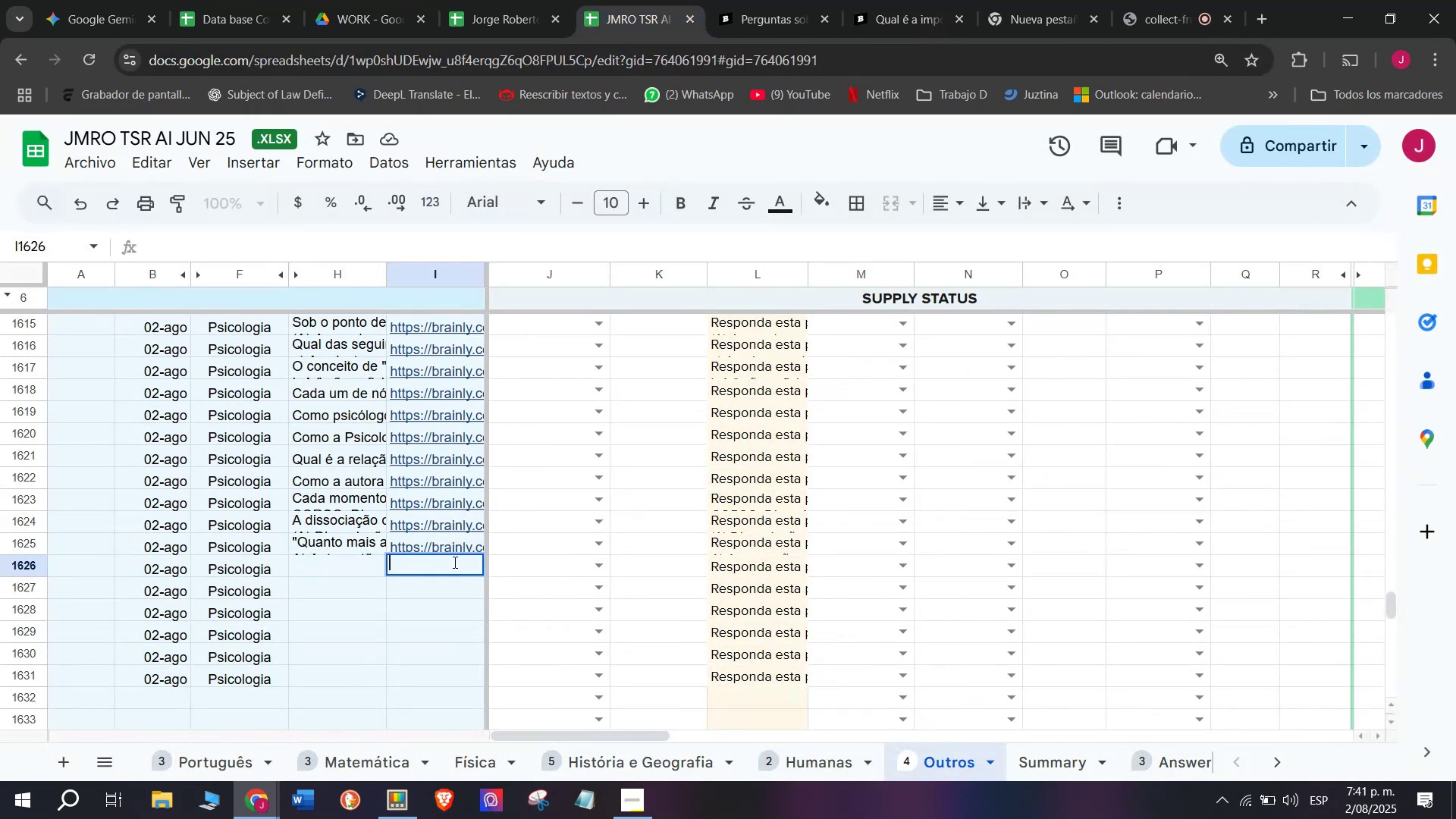 
key(Control+V)
 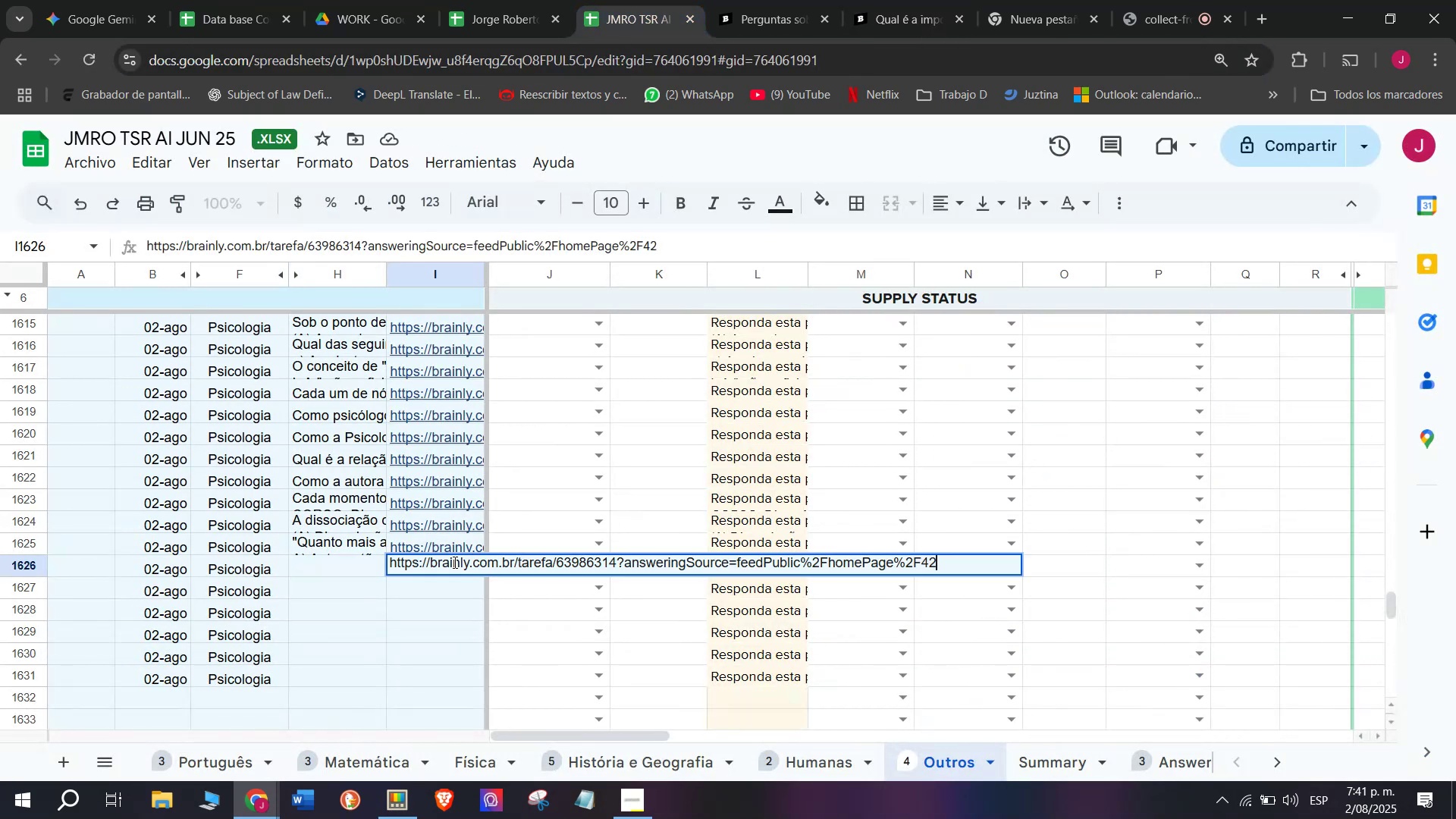 
key(Enter)
 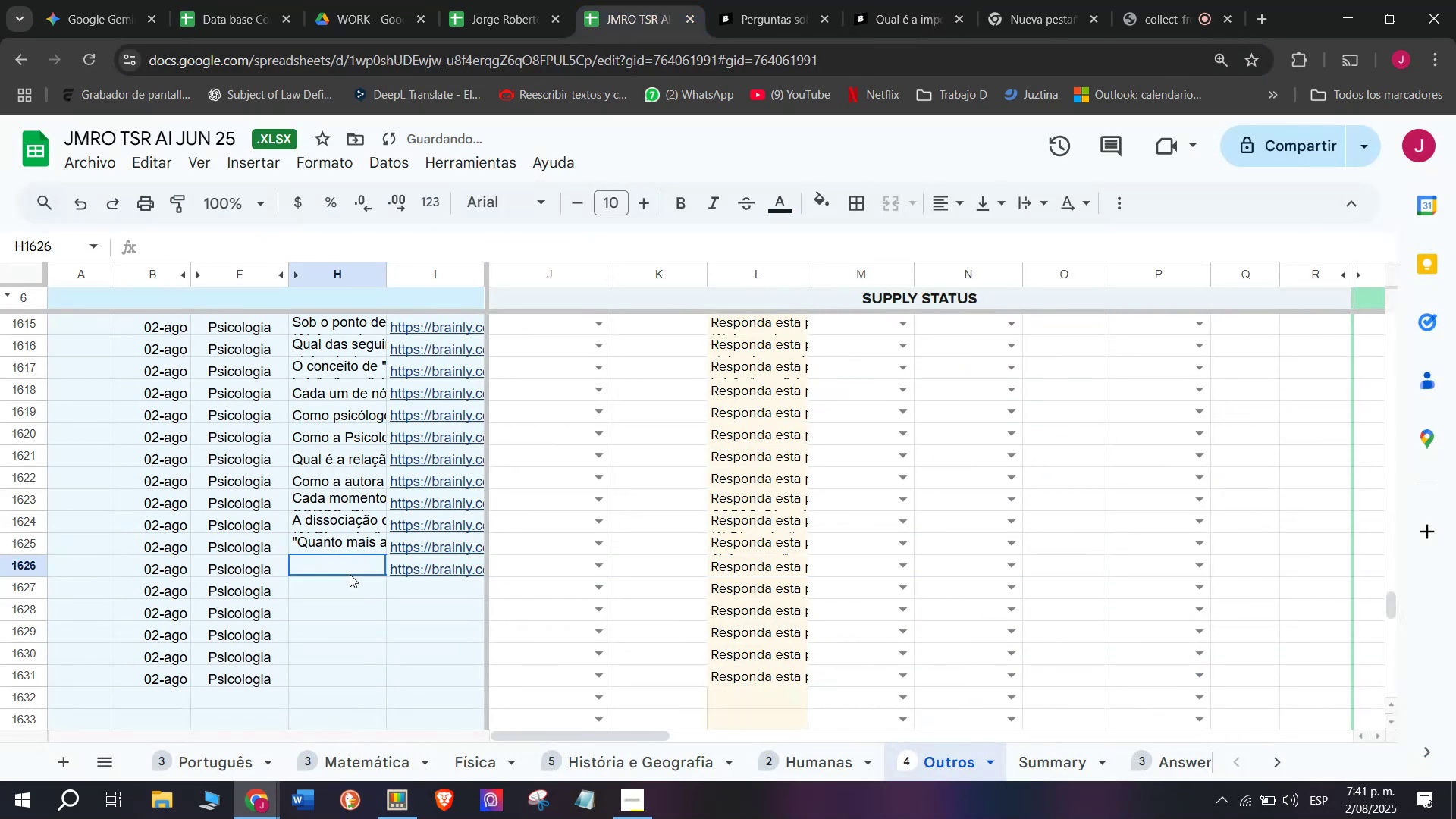 
double_click([350, 574])
 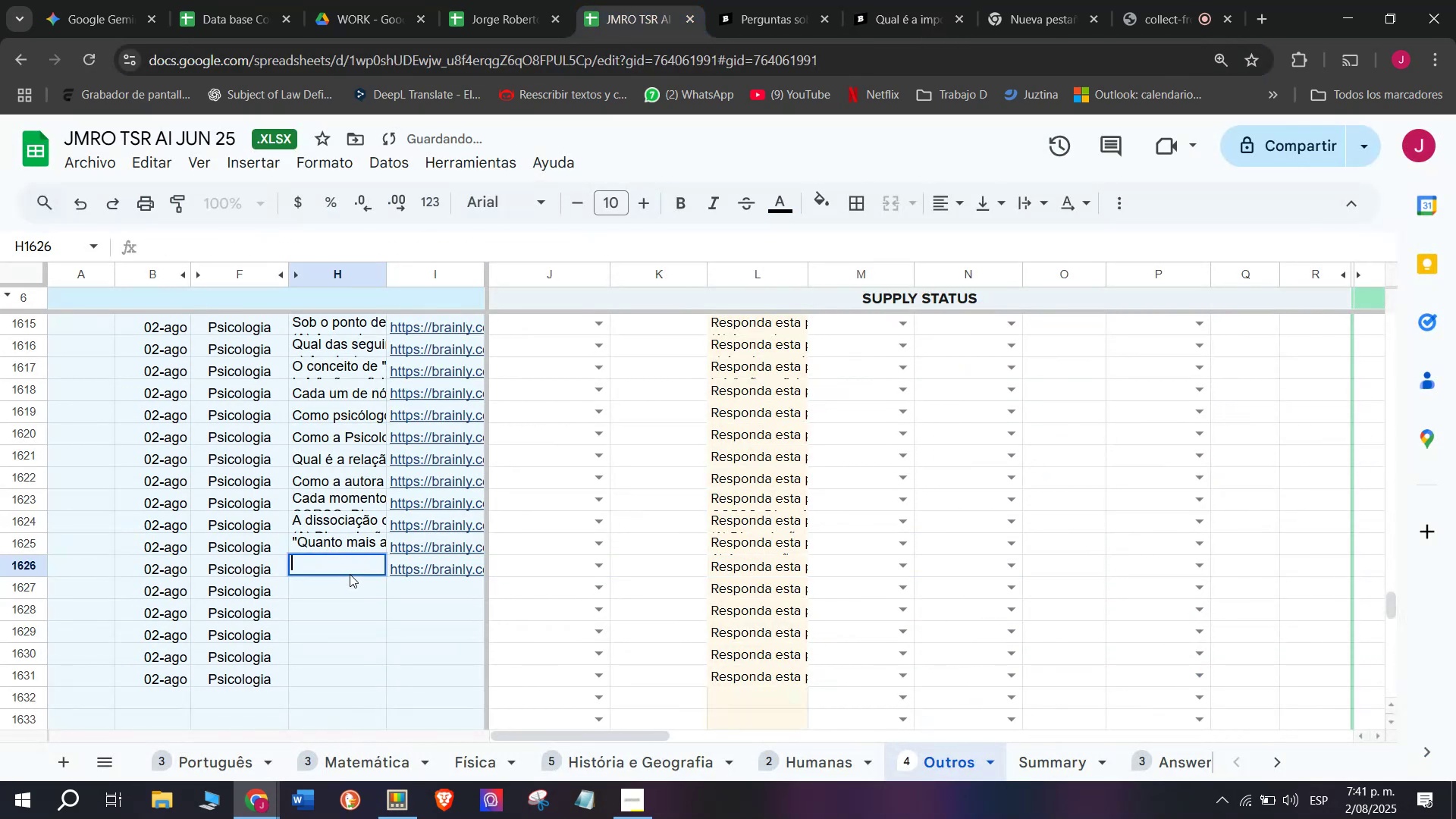 
key(Meta+MetaLeft)
 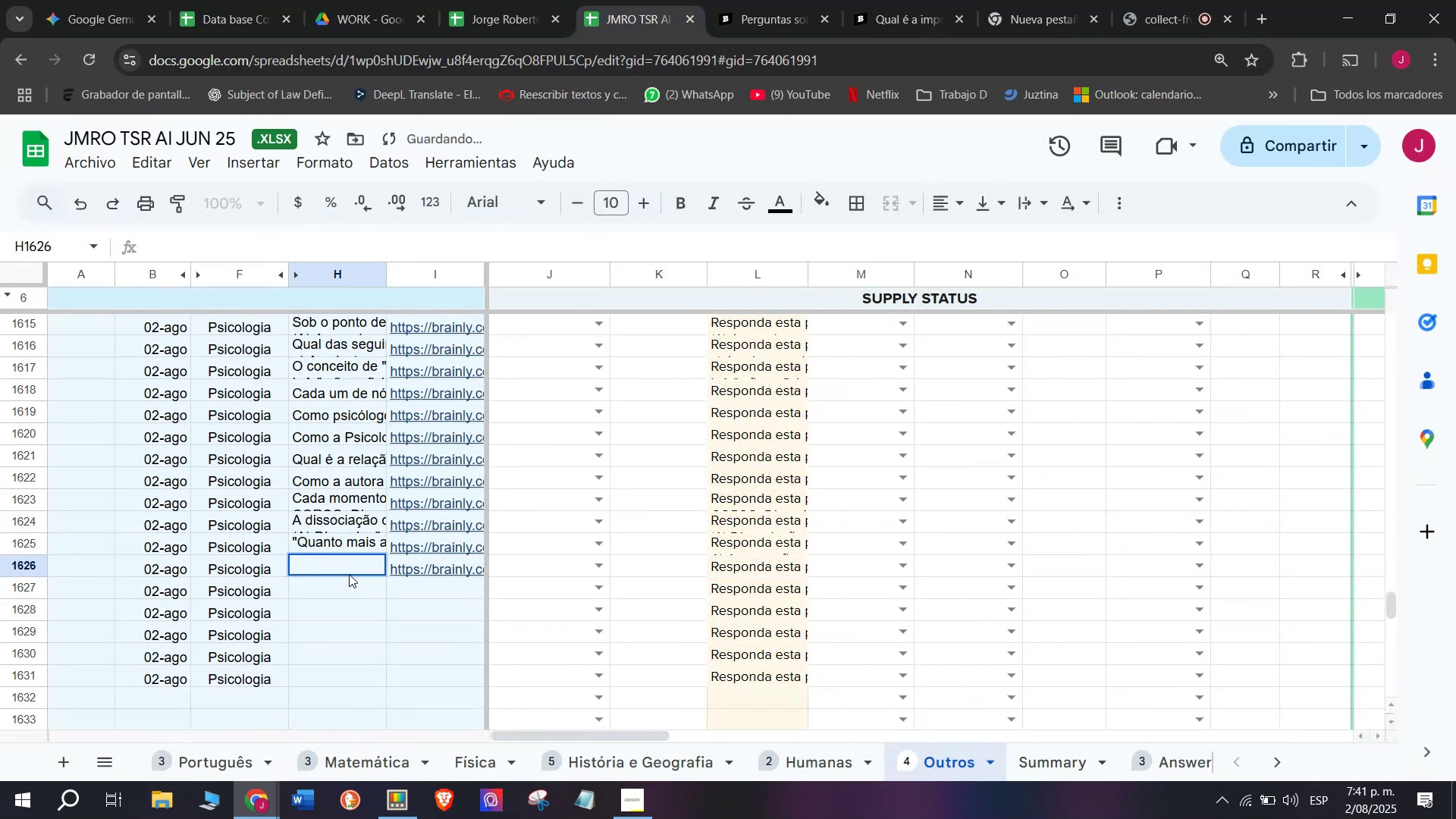 
key(Meta+V)
 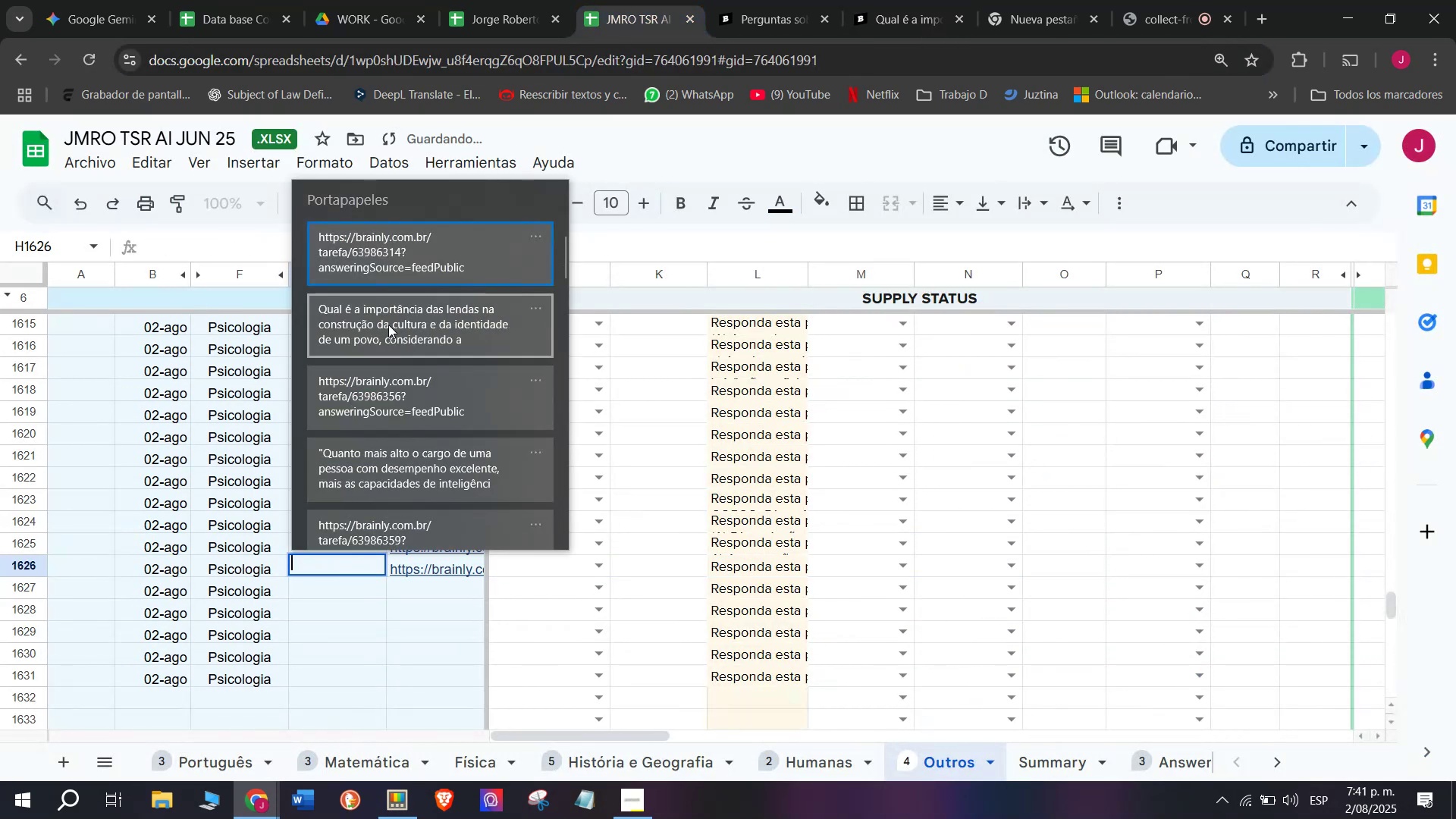 
left_click([388, 316])
 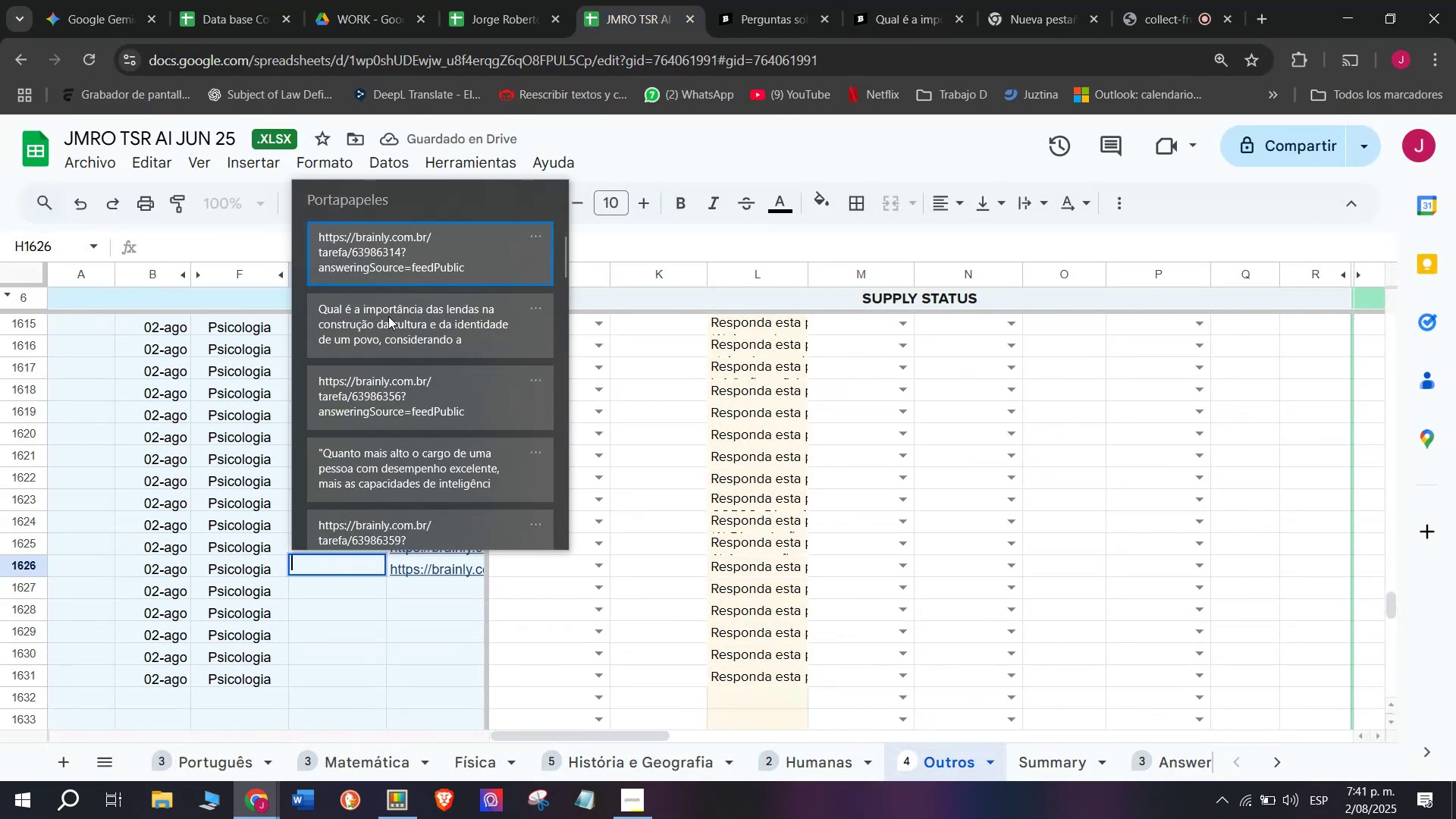 
key(Control+ControlLeft)
 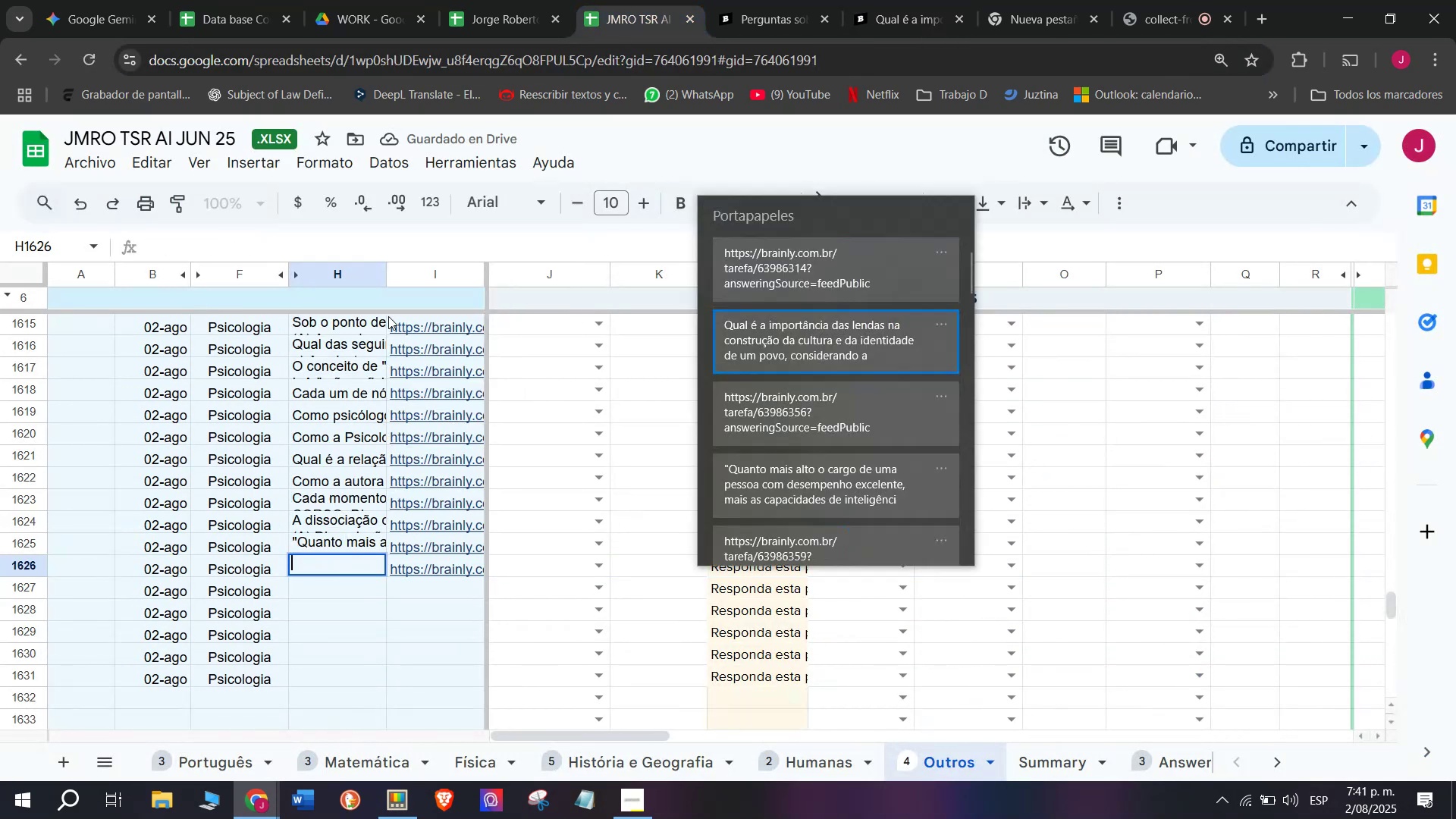 
key(Control+V)
 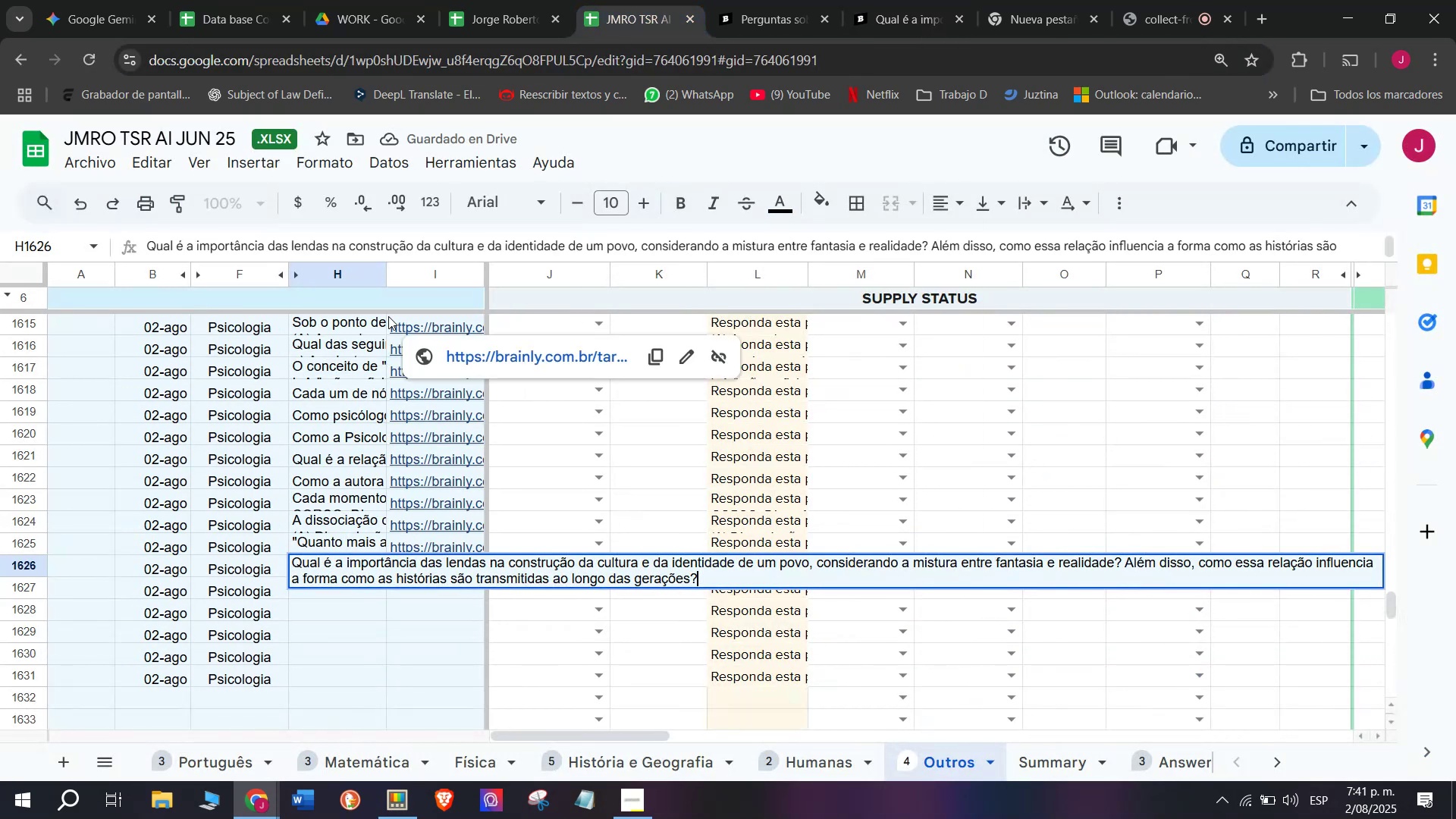 
key(Enter)
 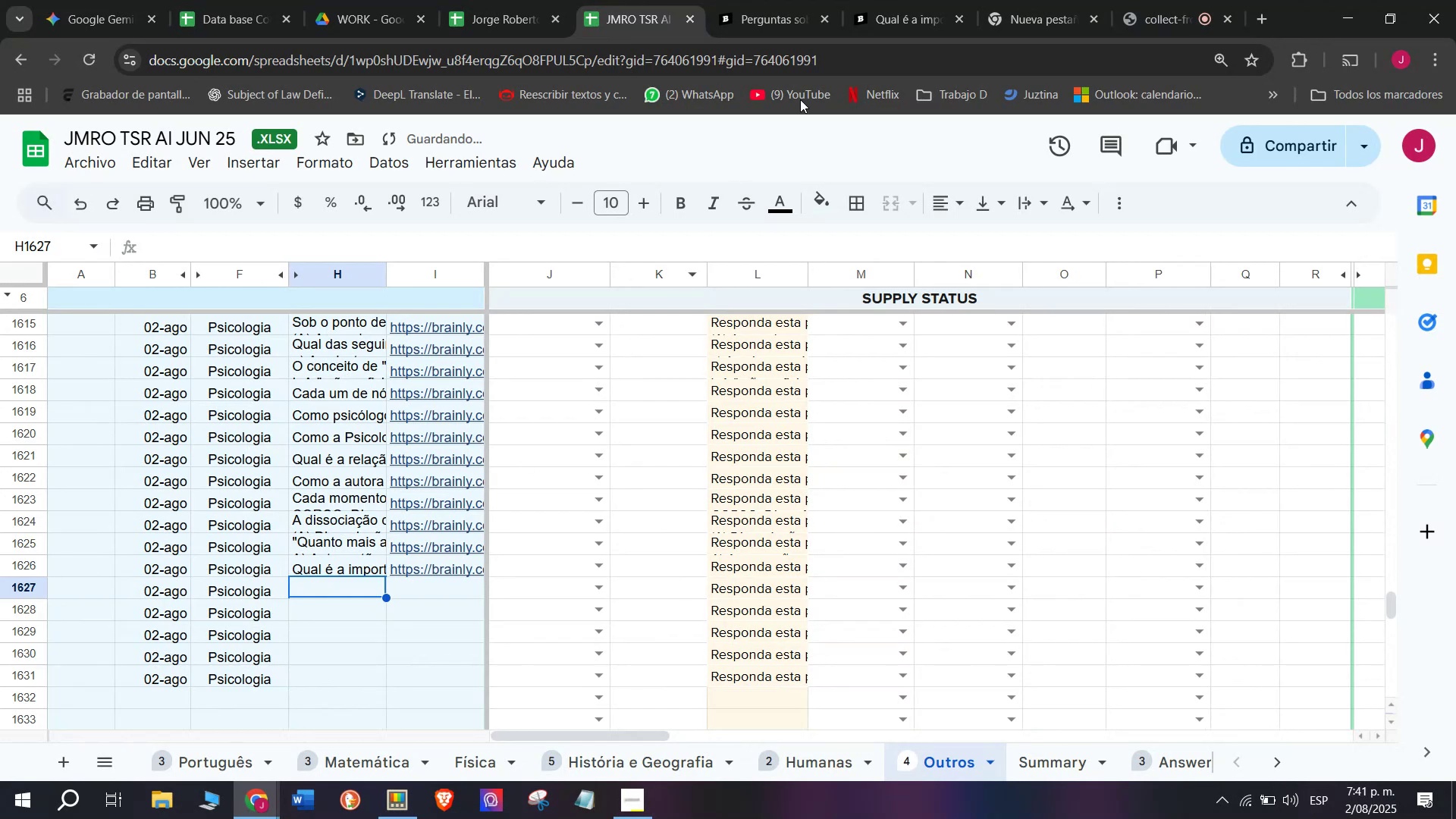 
left_click([912, 0])
 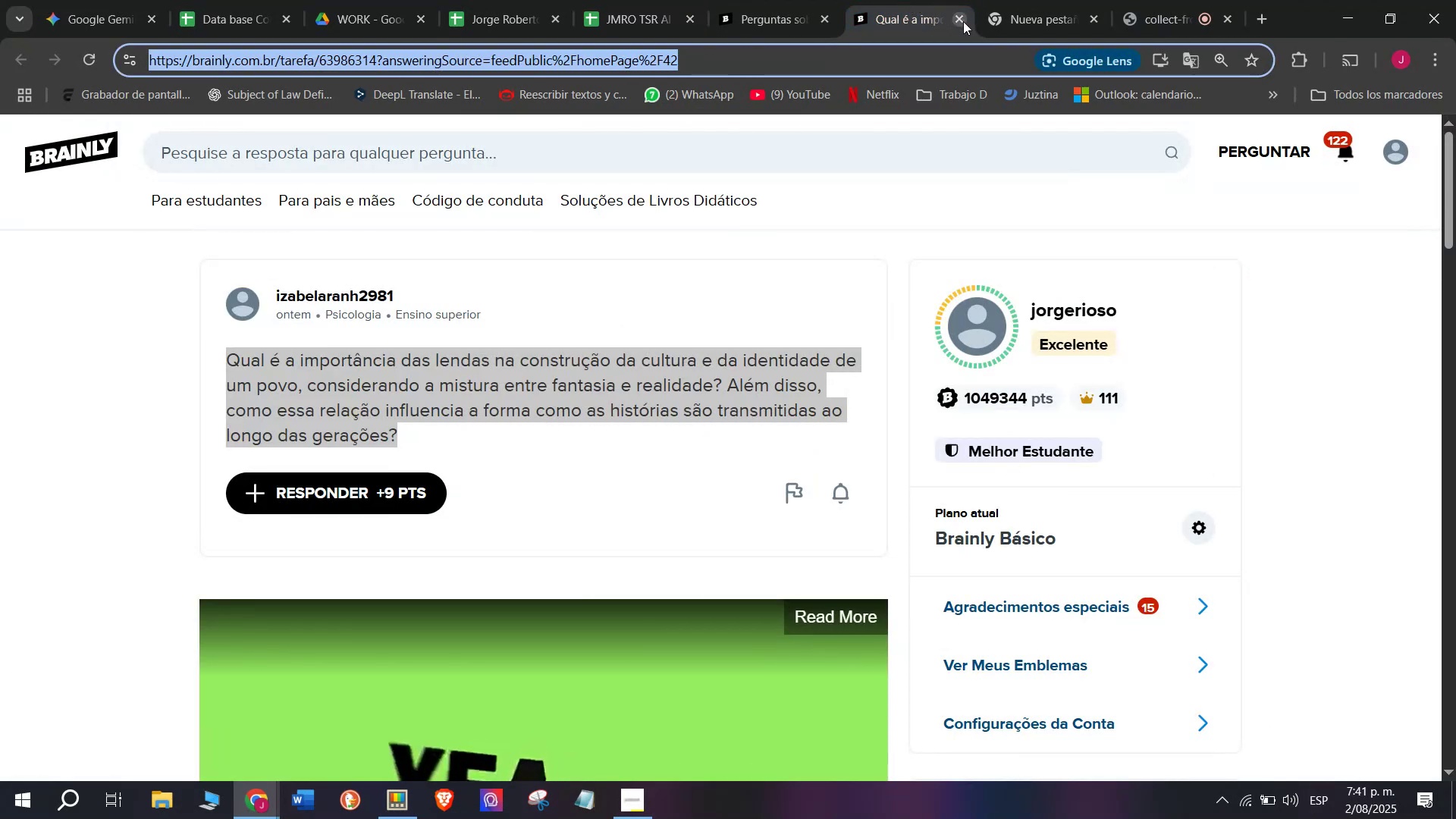 
double_click([768, 0])
 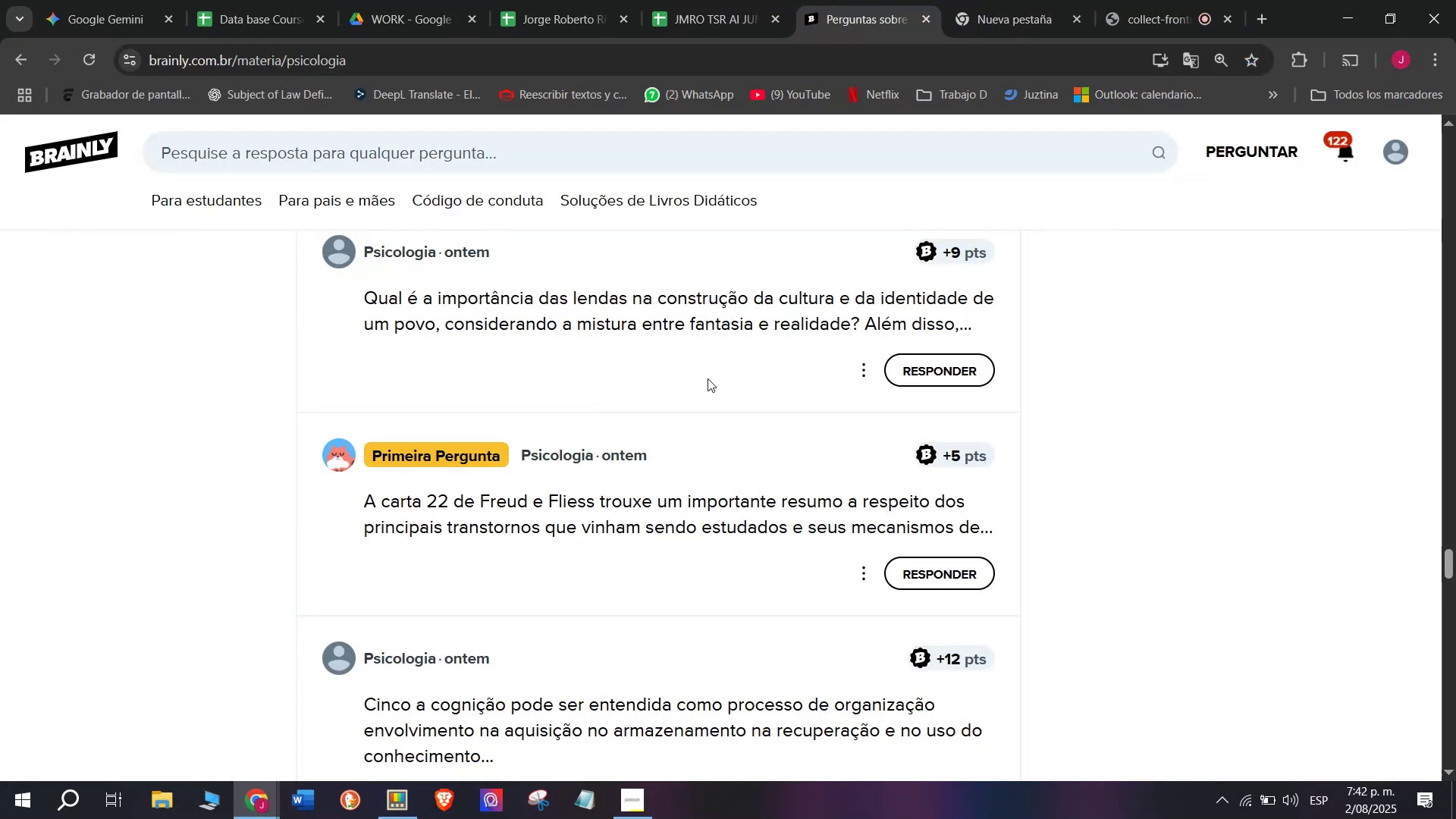 
scroll: coordinate [708, 380], scroll_direction: down, amount: 1.0
 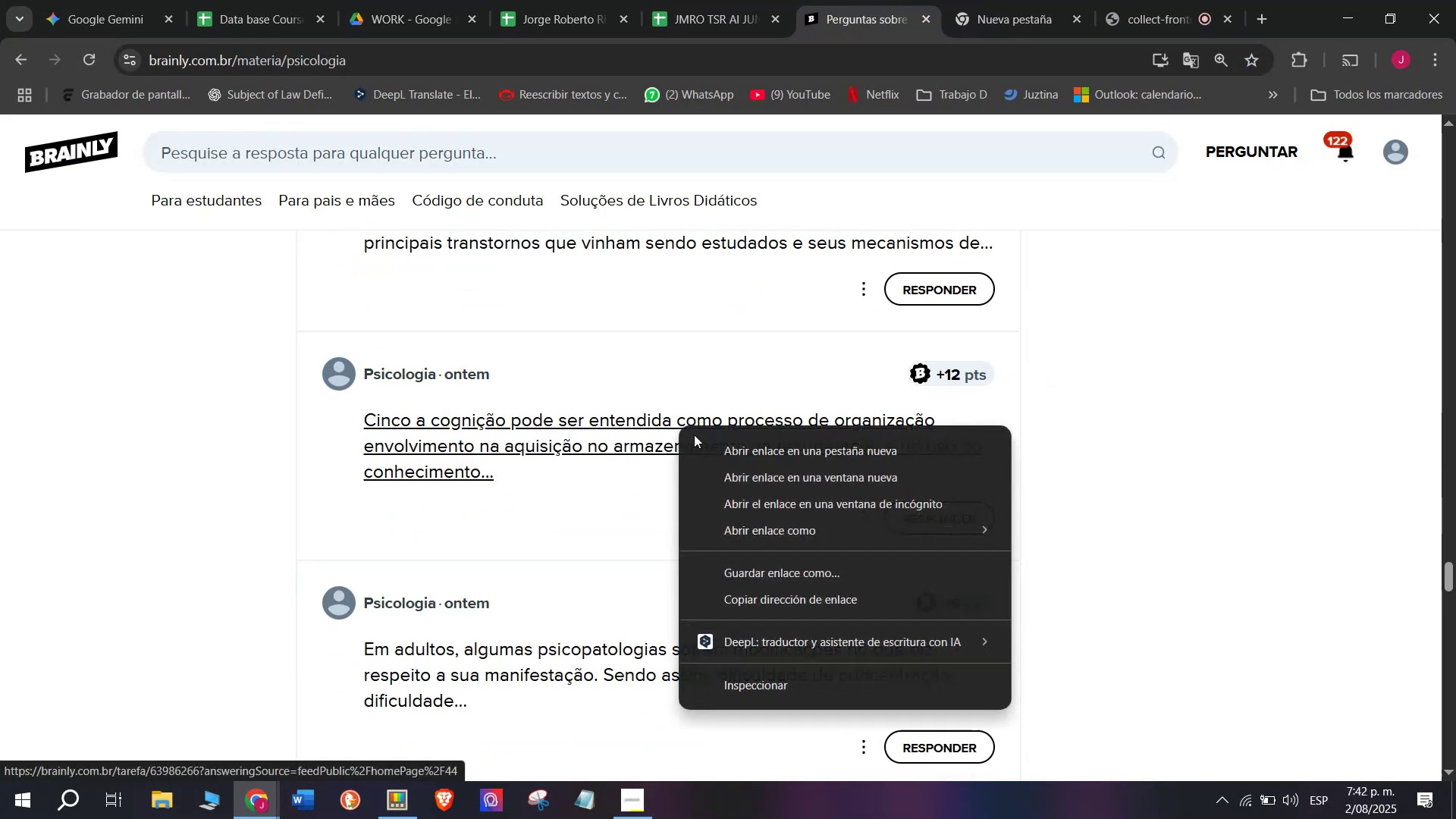 
left_click([709, 444])
 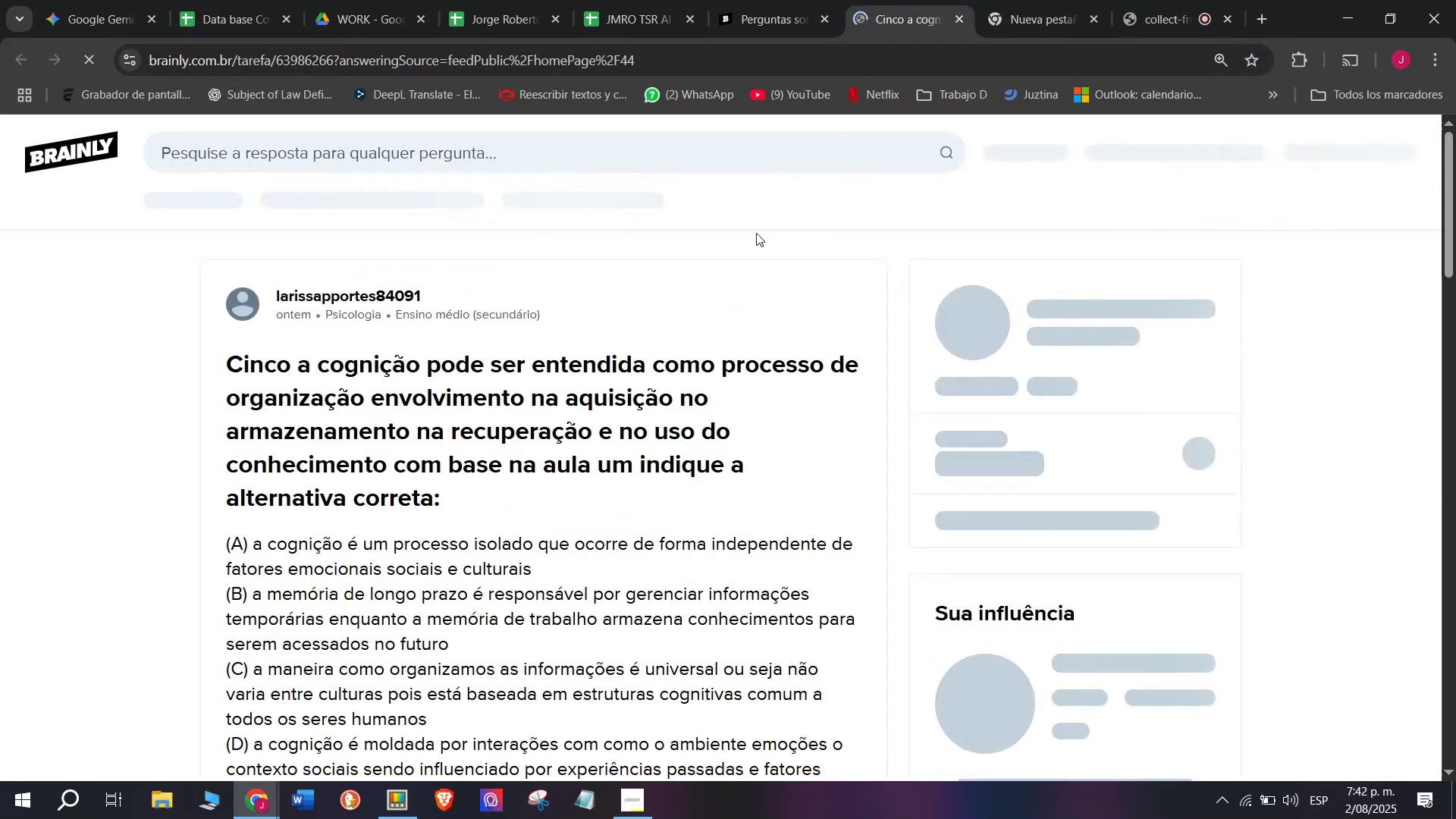 
scroll: coordinate [470, 481], scroll_direction: down, amount: 1.0
 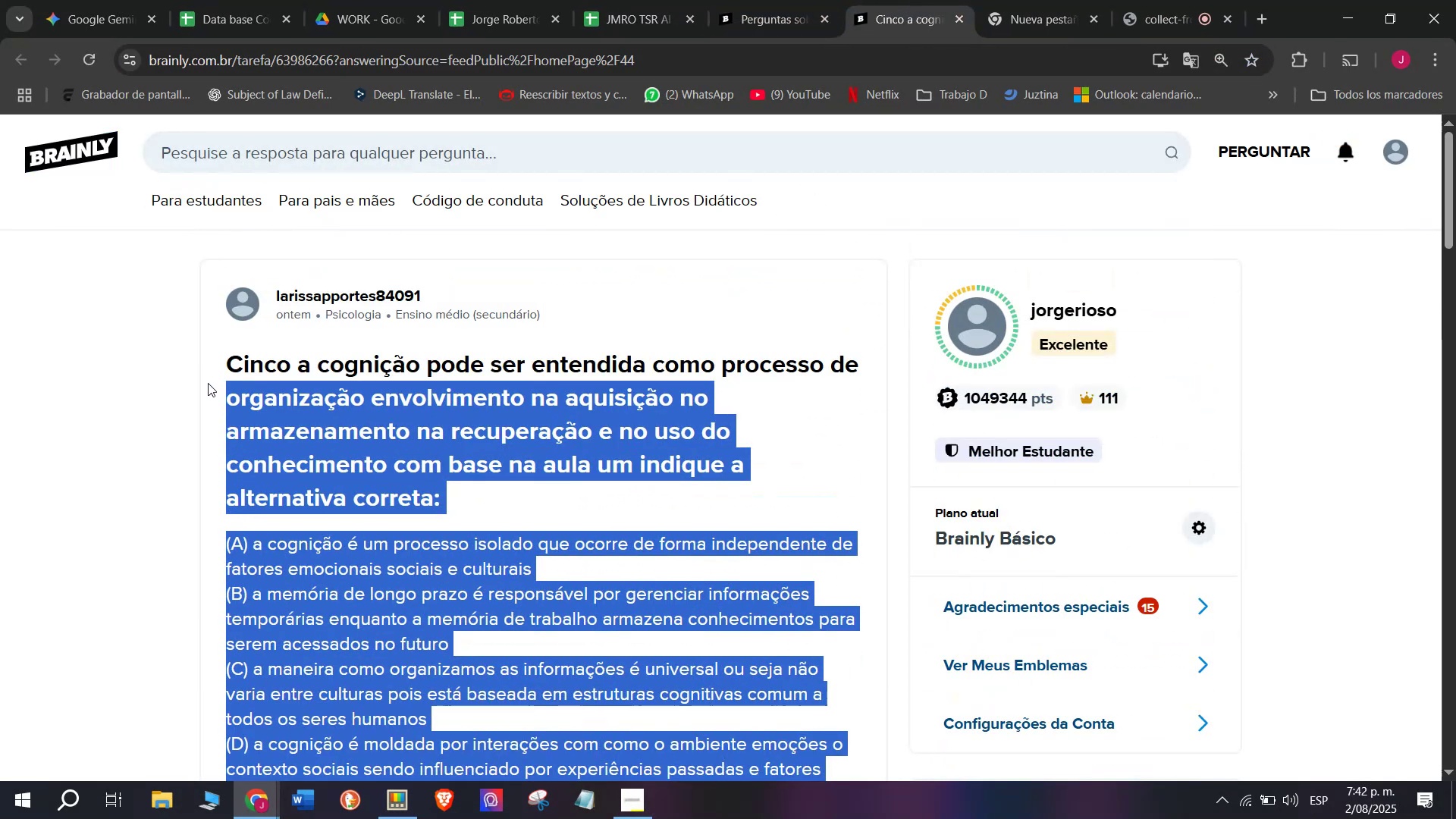 
key(Control+C)
 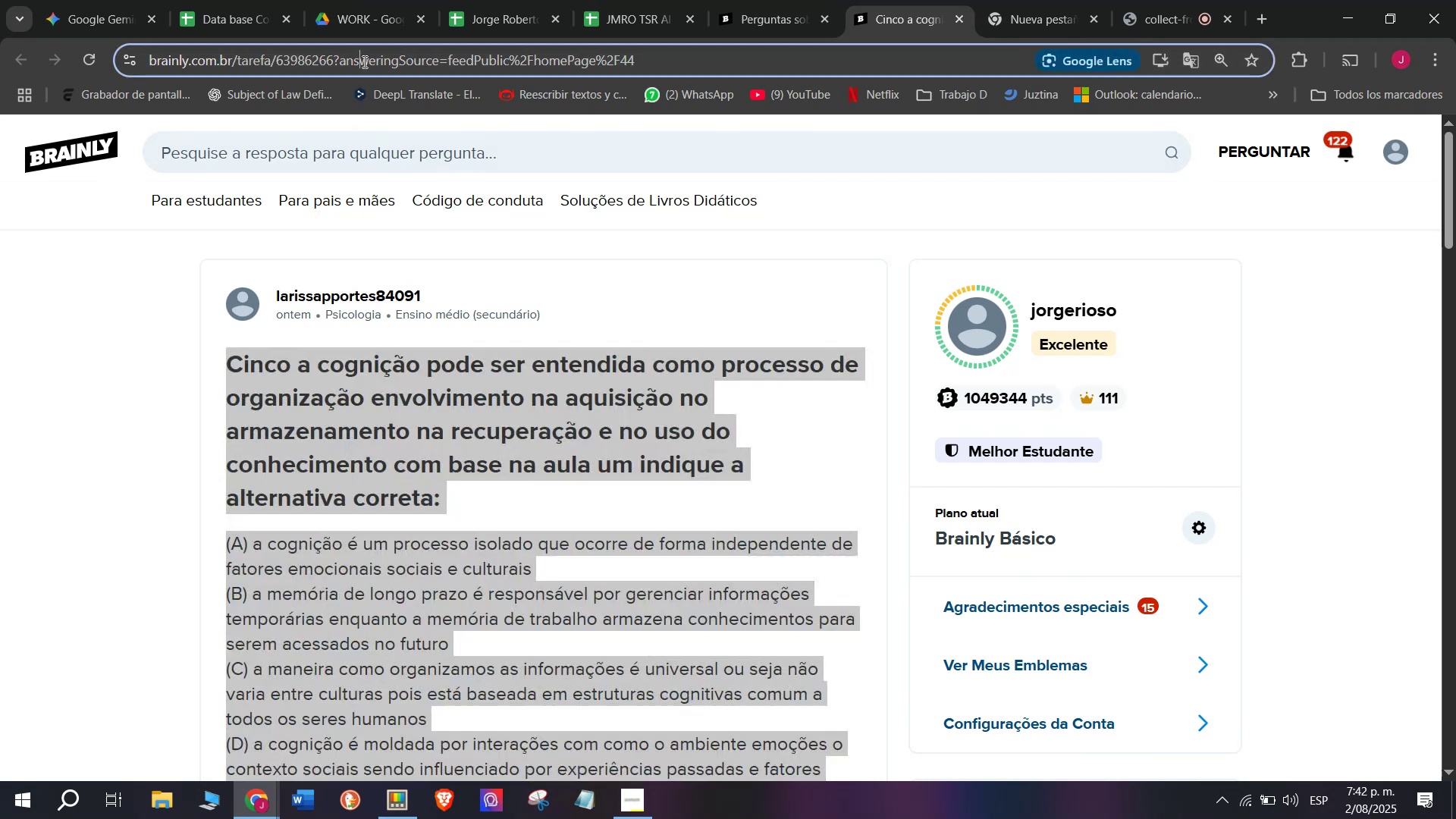 
double_click([363, 61])
 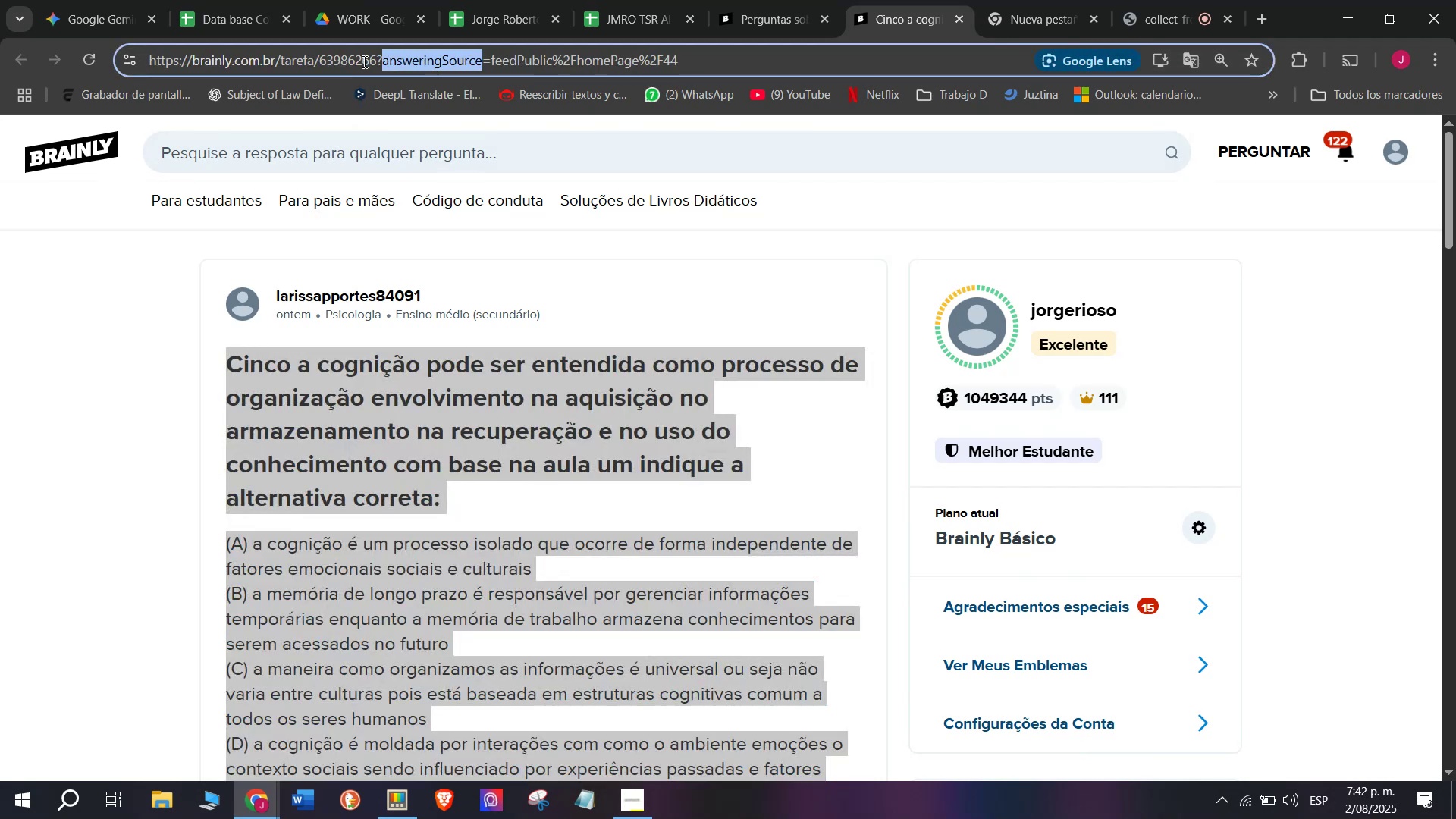 
triple_click([363, 61])
 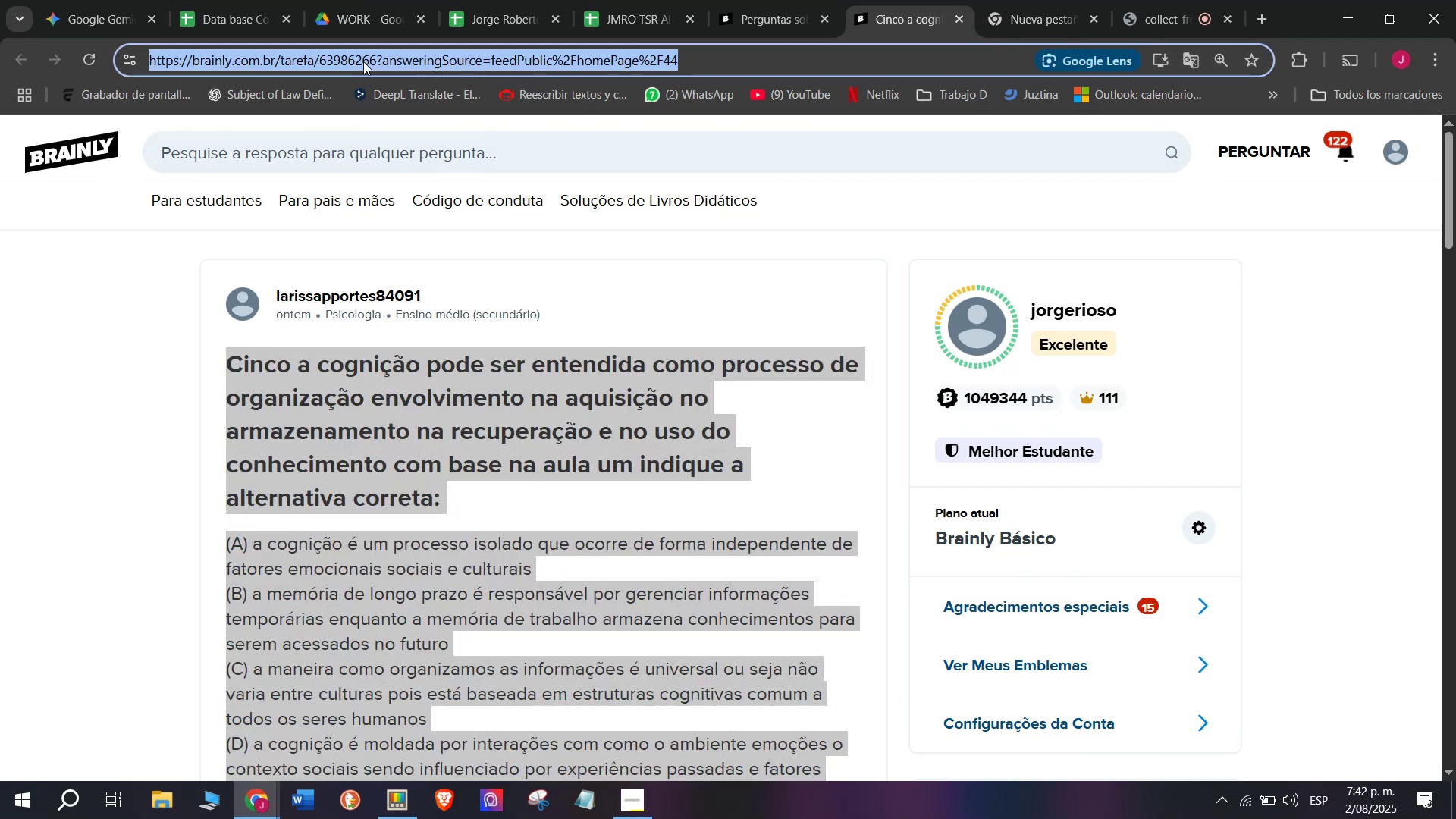 
key(Control+C)
 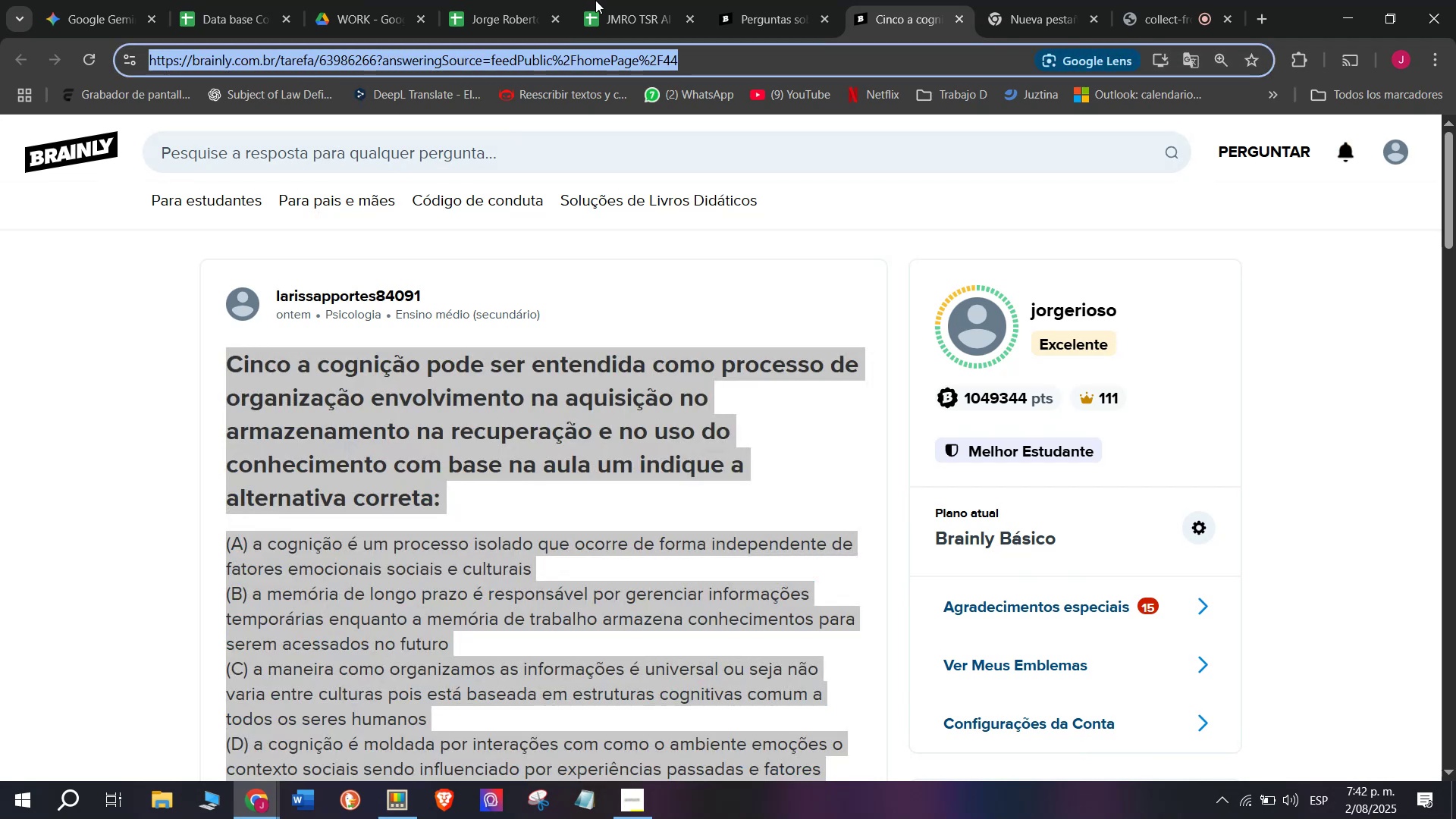 
left_click([619, 0])
 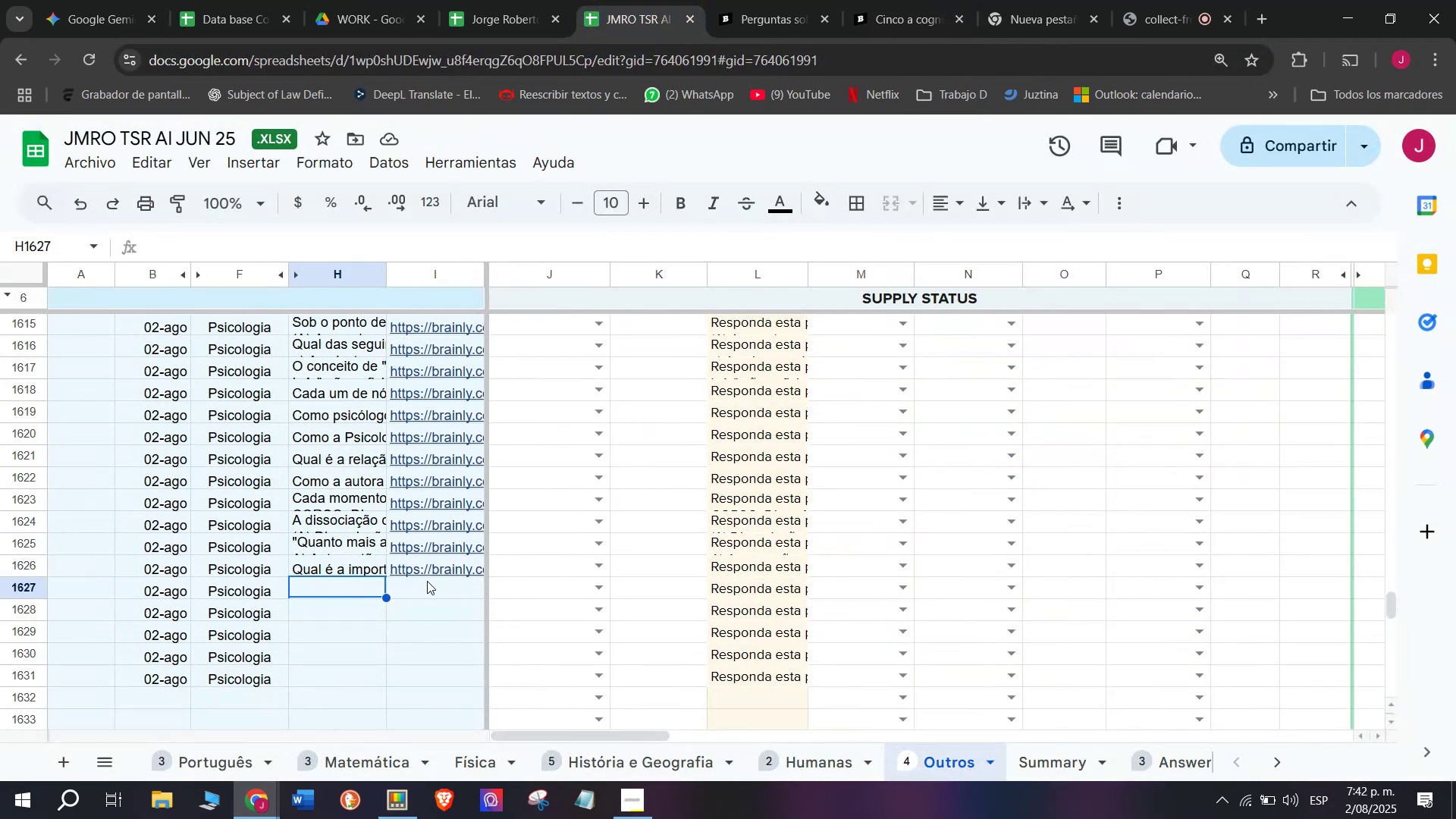 
double_click([425, 581])
 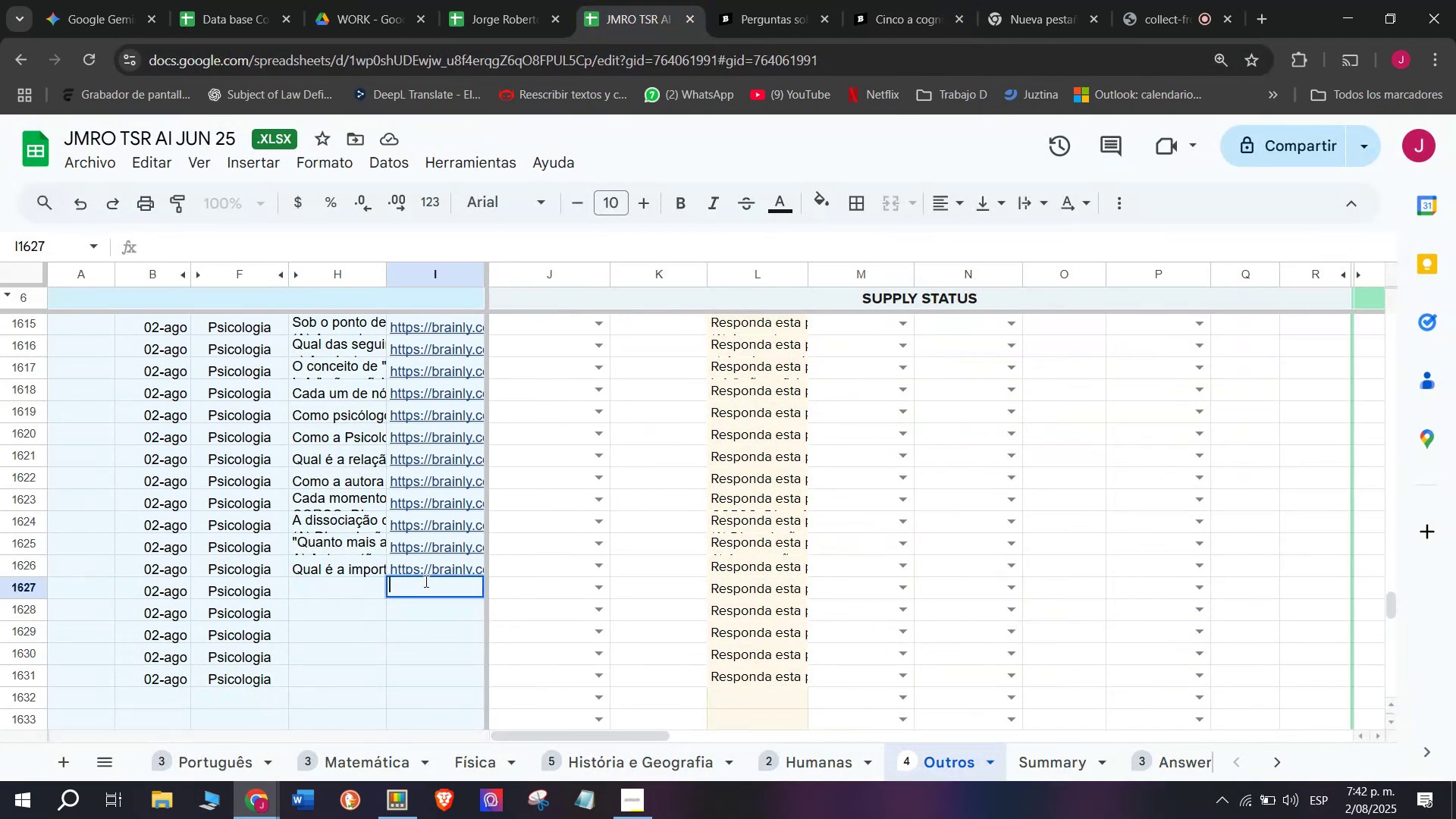 
key(Control+V)
 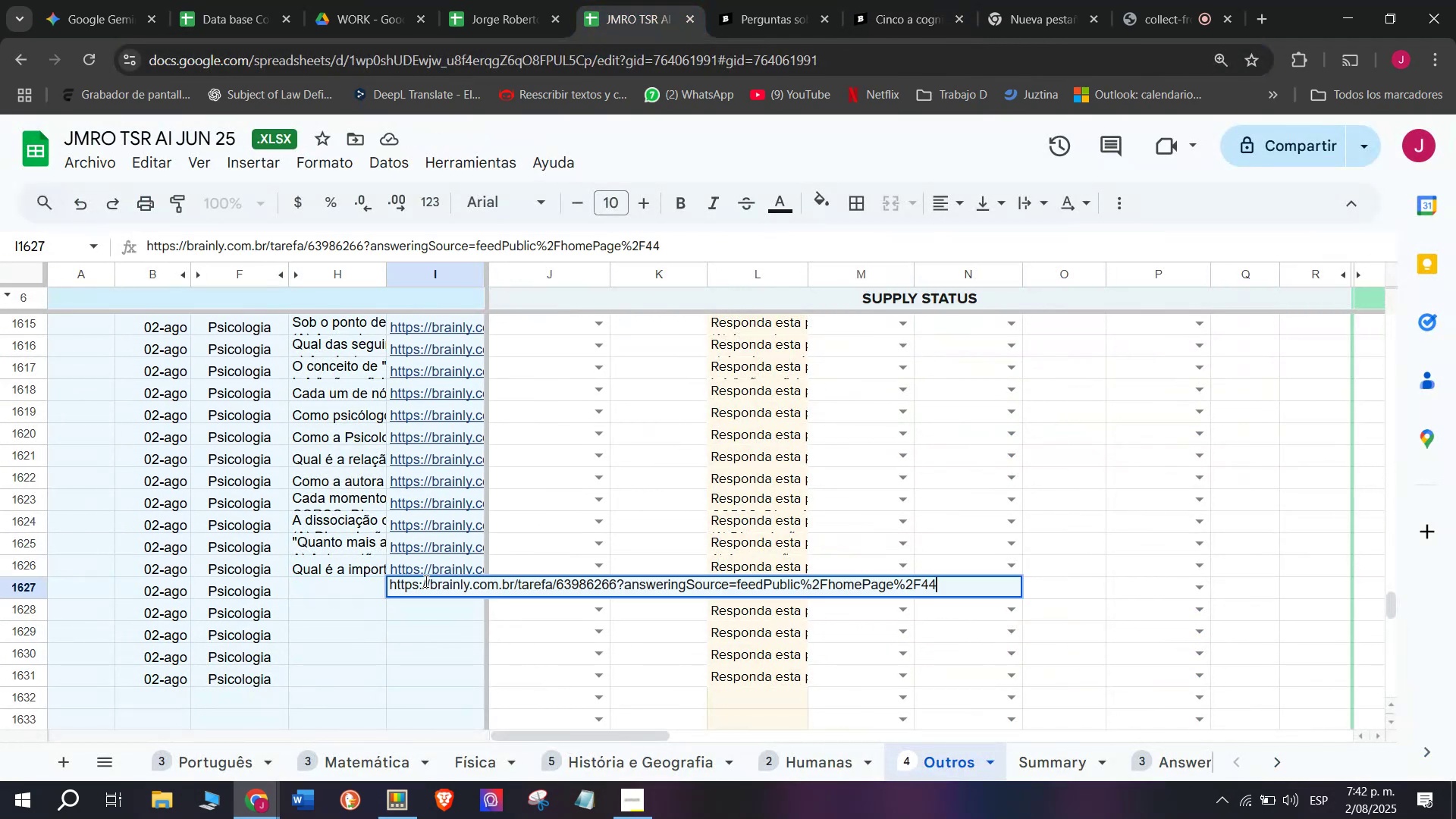 
key(Enter)
 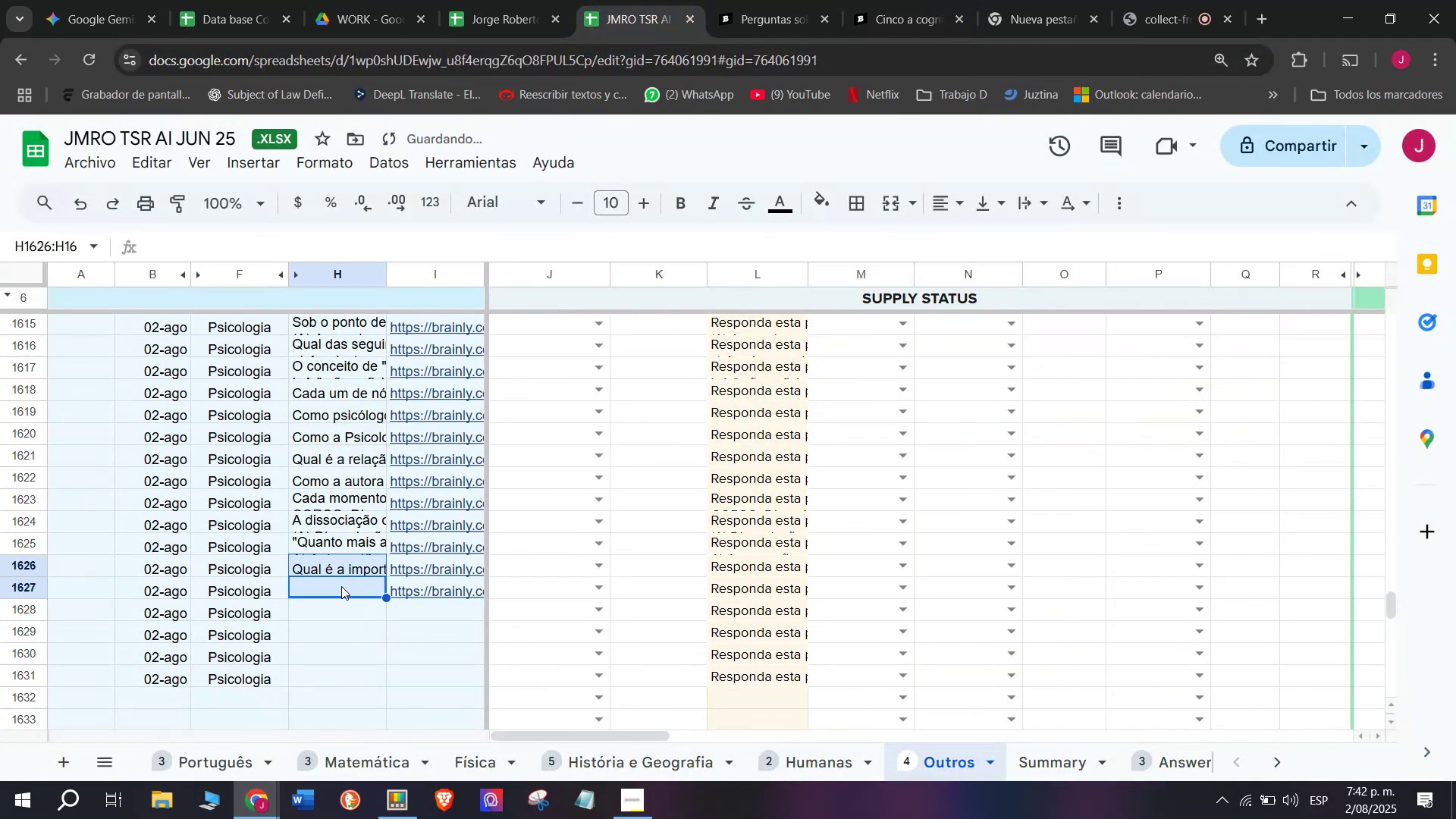 
double_click([341, 587])
 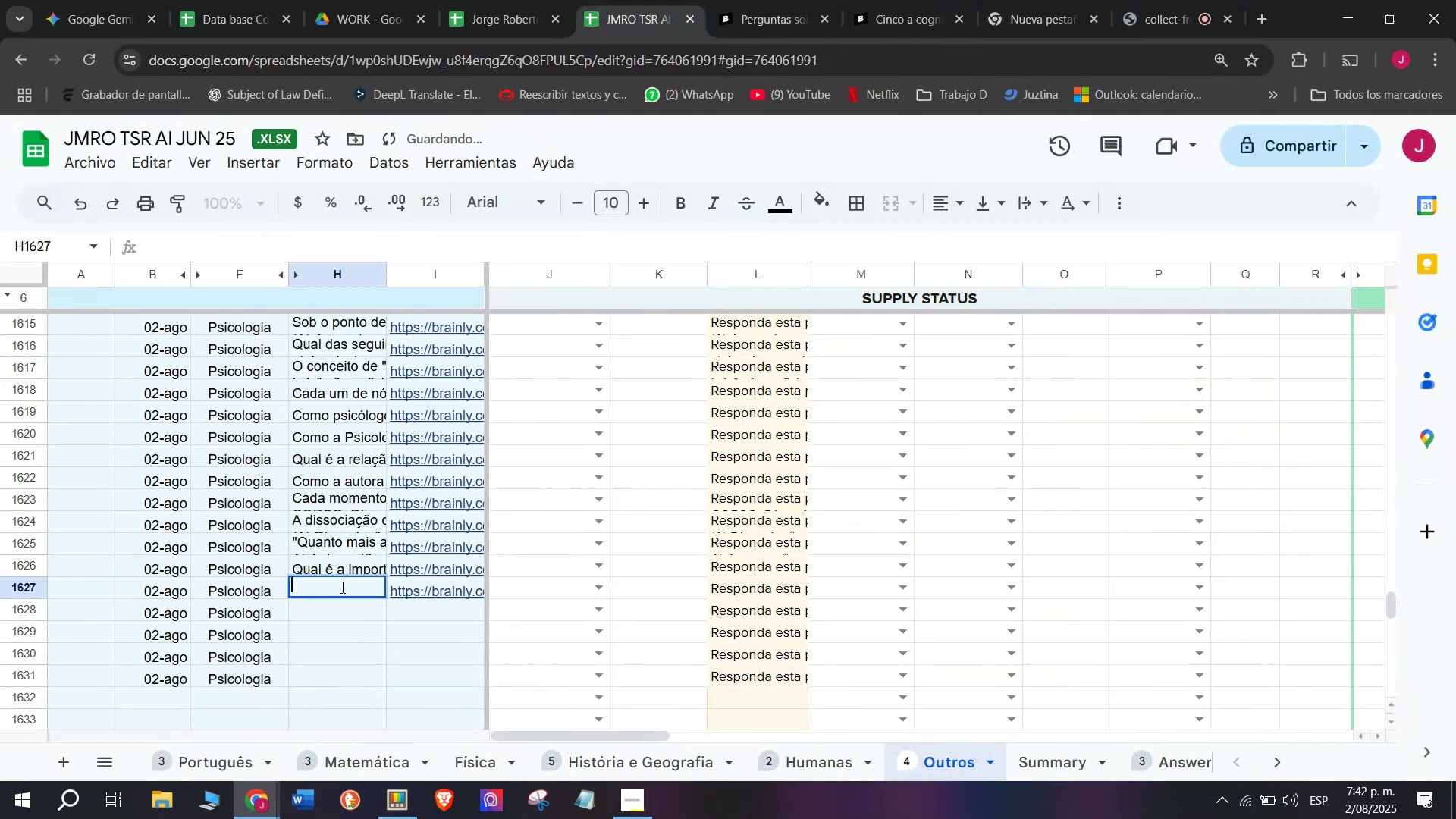 
key(Meta+MetaLeft)
 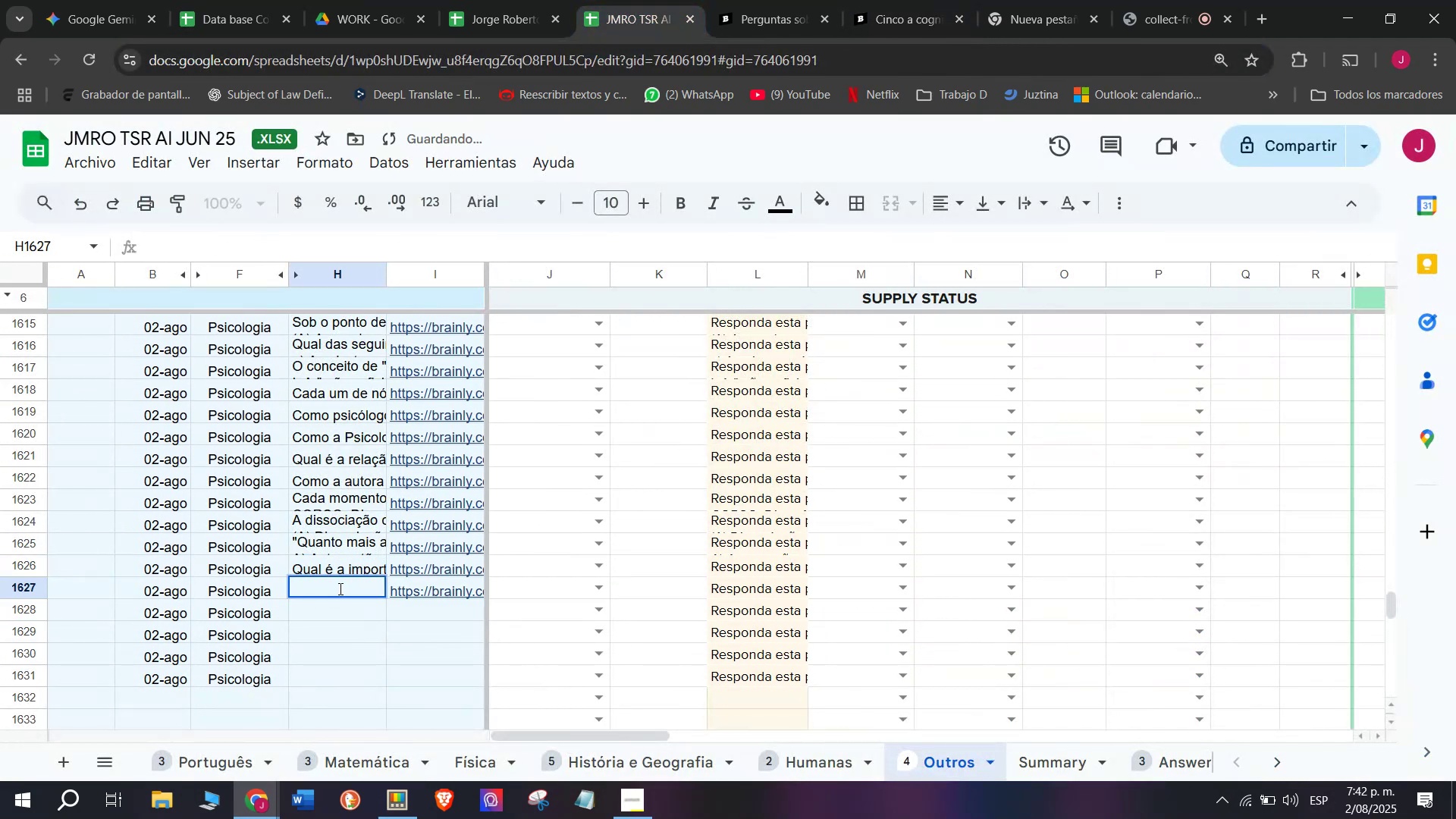 
key(Meta+V)
 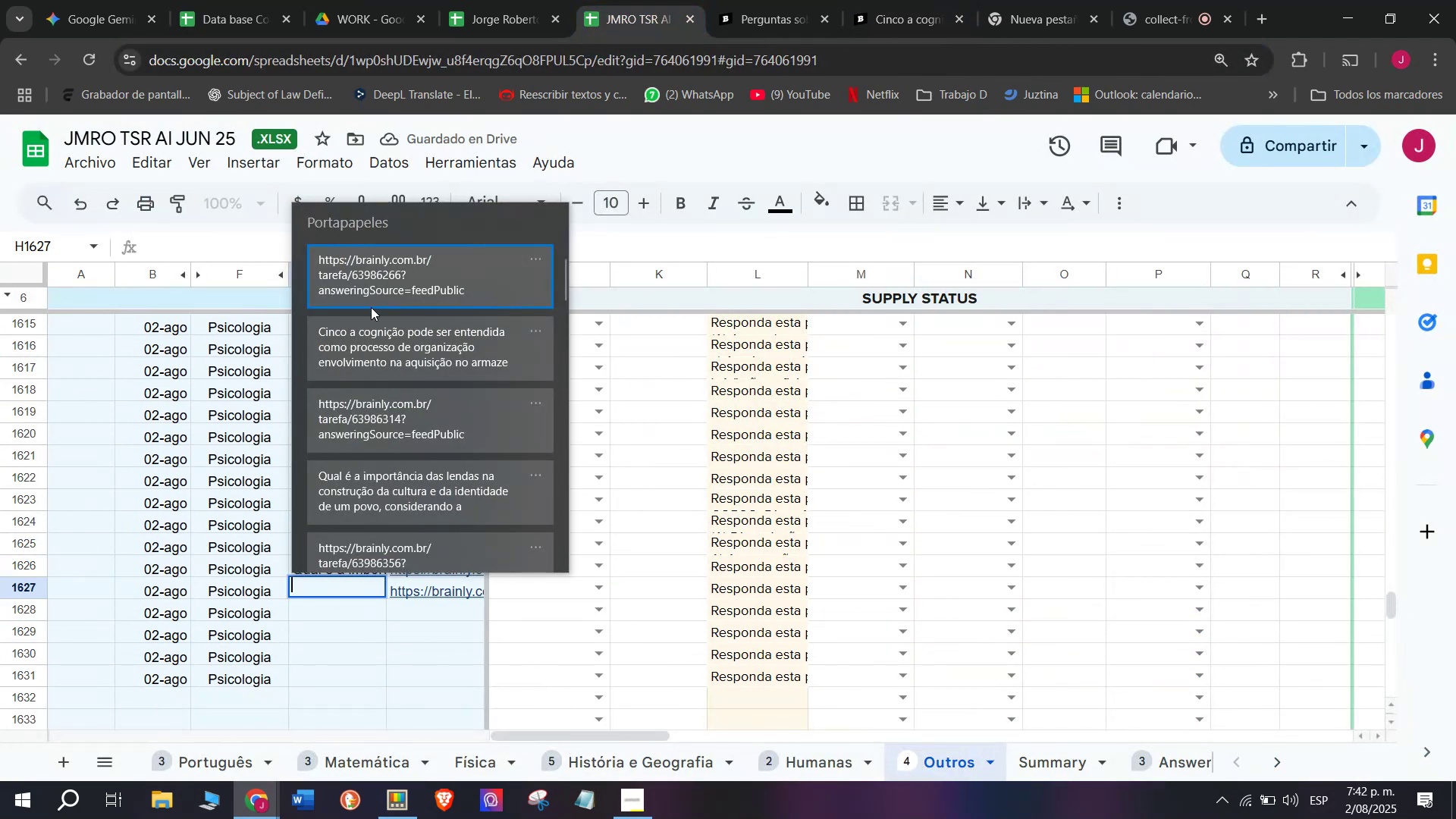 
left_click([360, 344])
 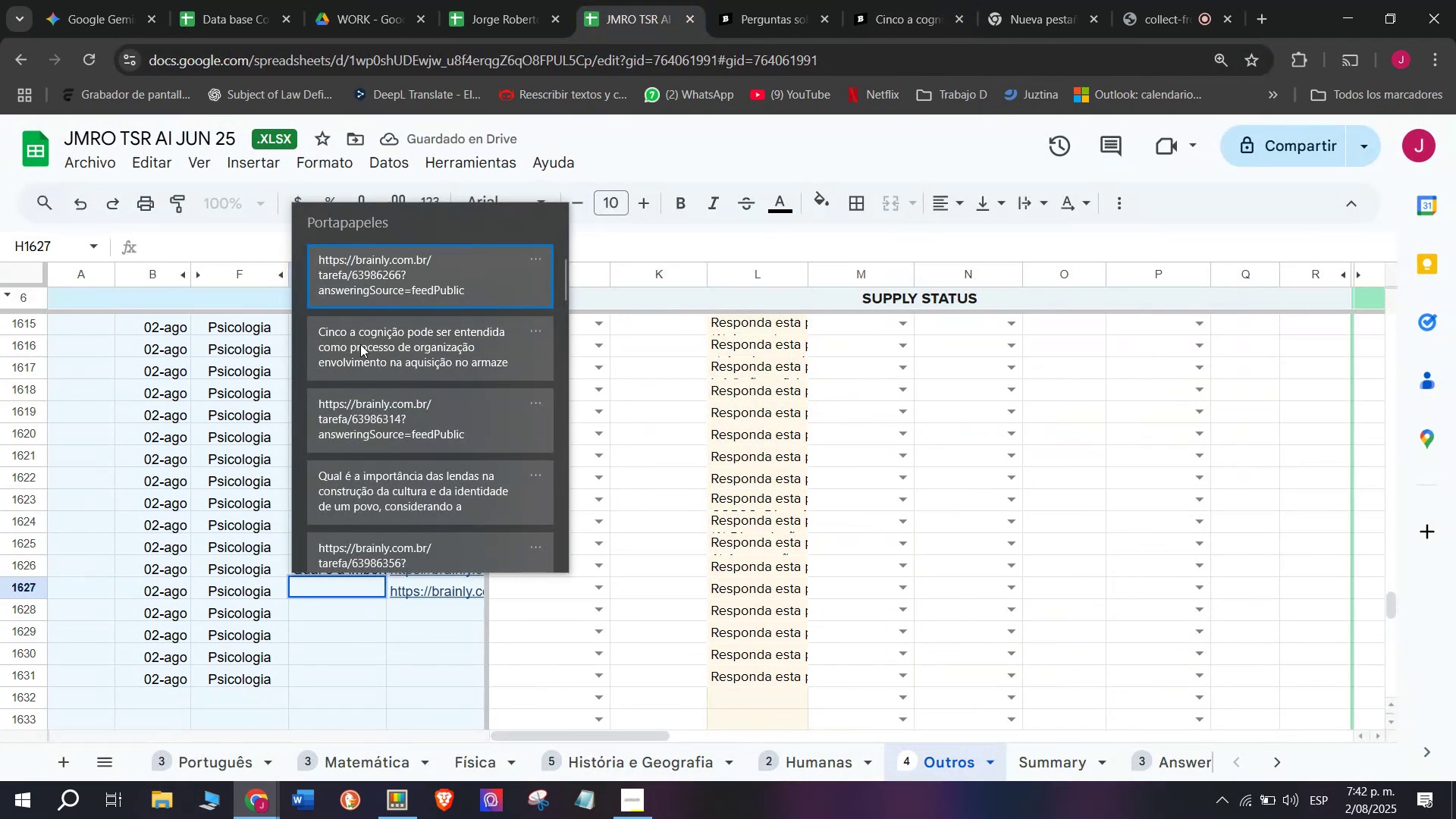 
key(Control+ControlLeft)
 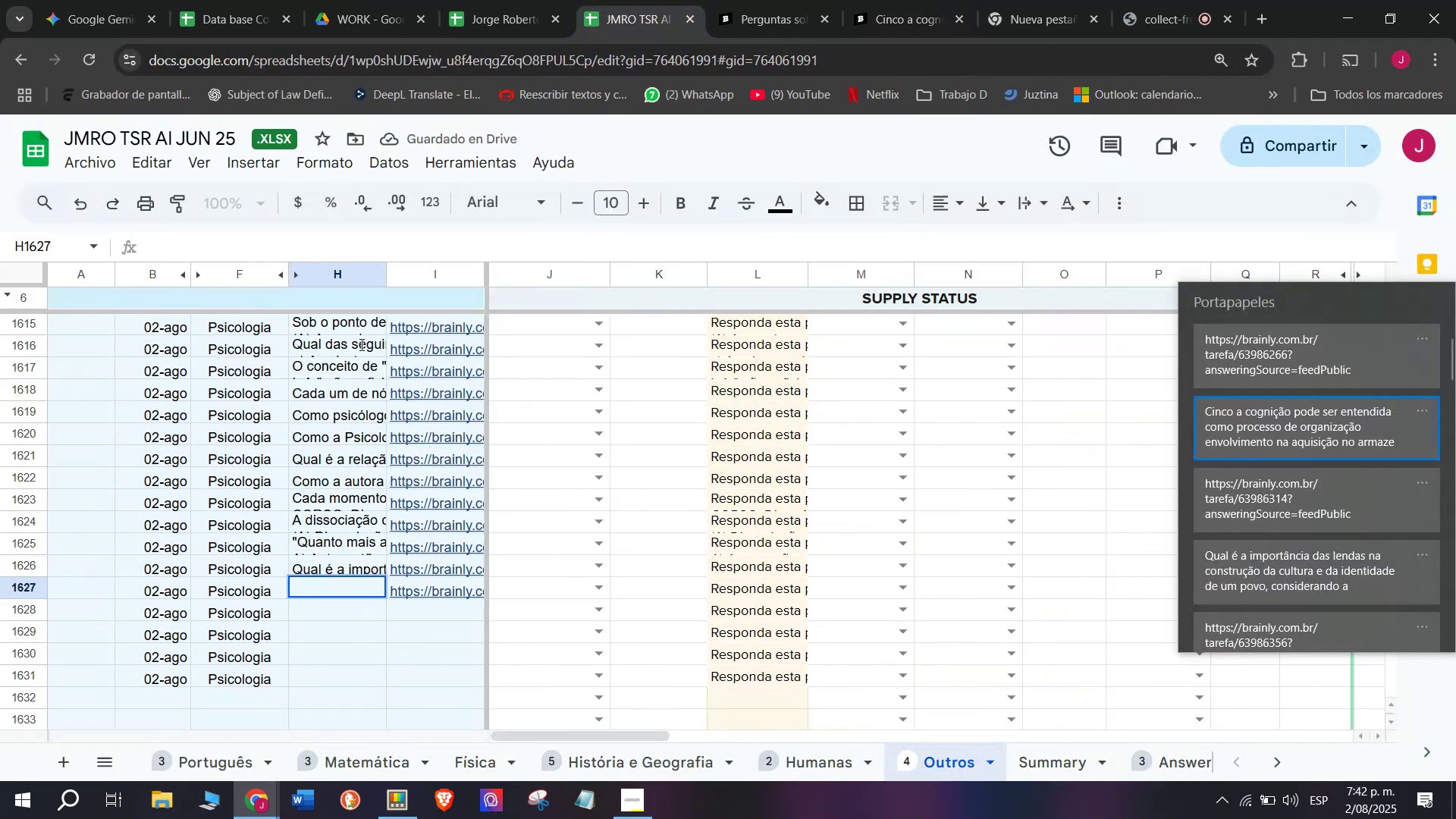 
key(Control+V)
 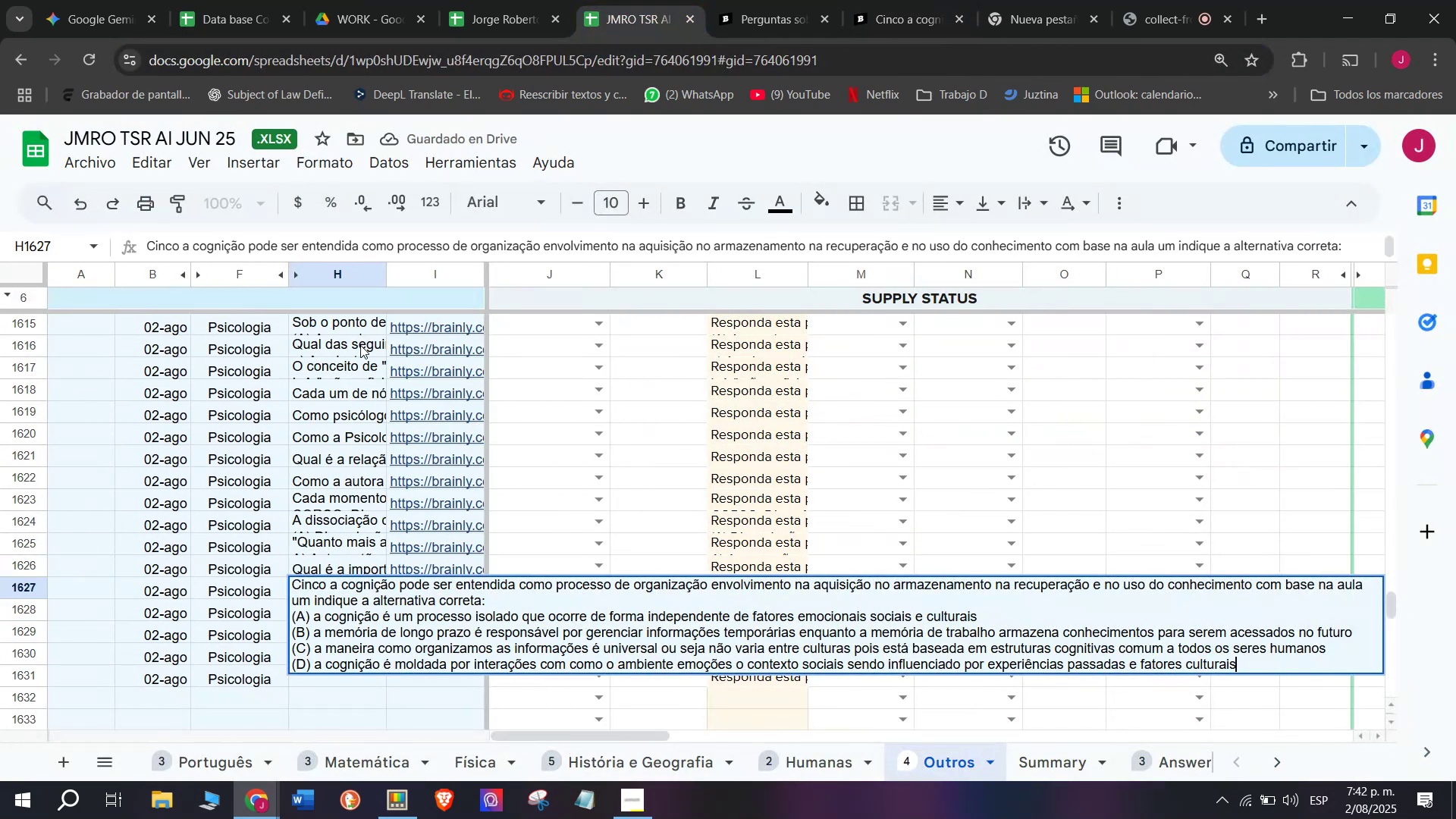 
key(Enter)
 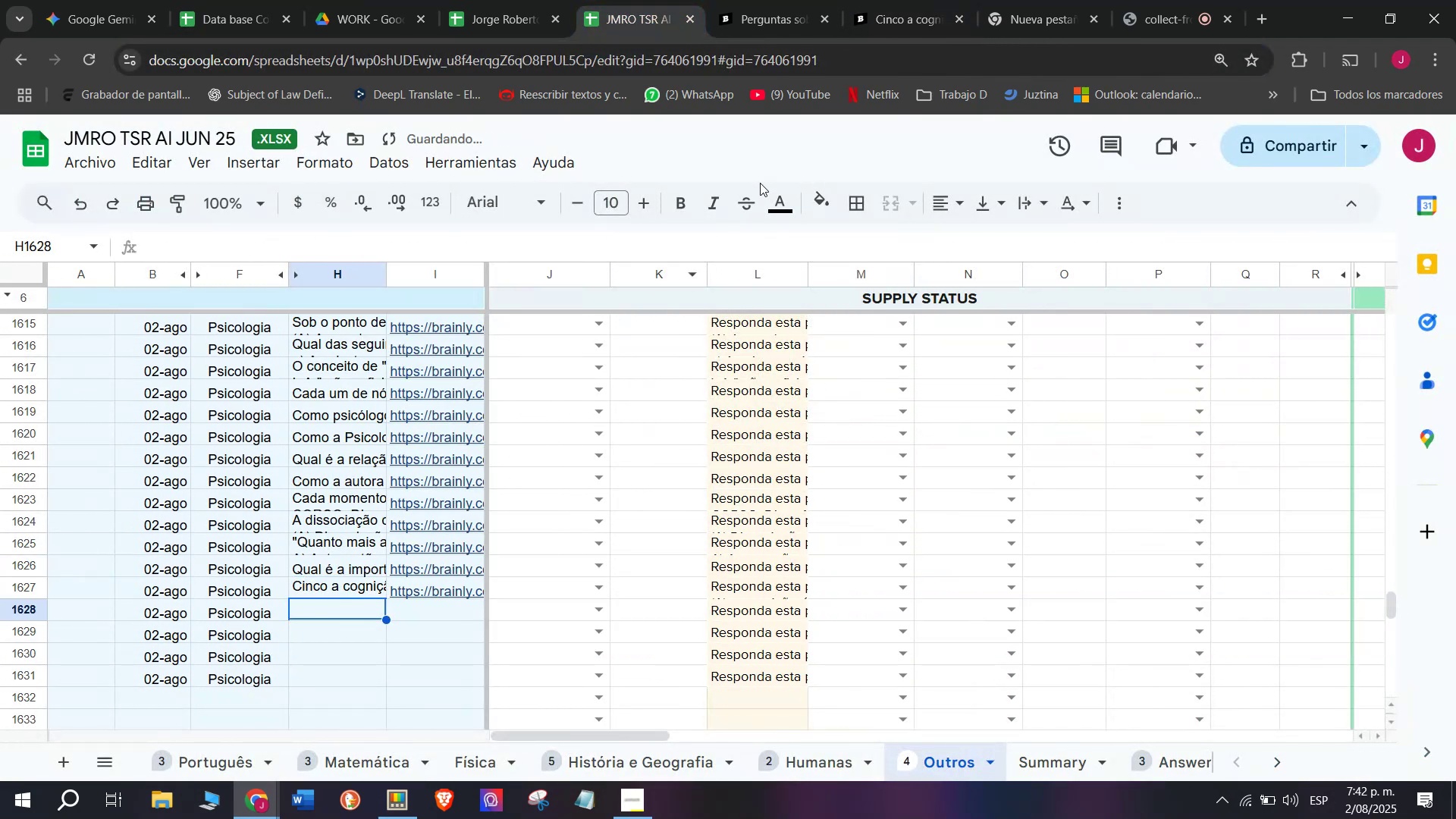 
left_click([921, 0])
 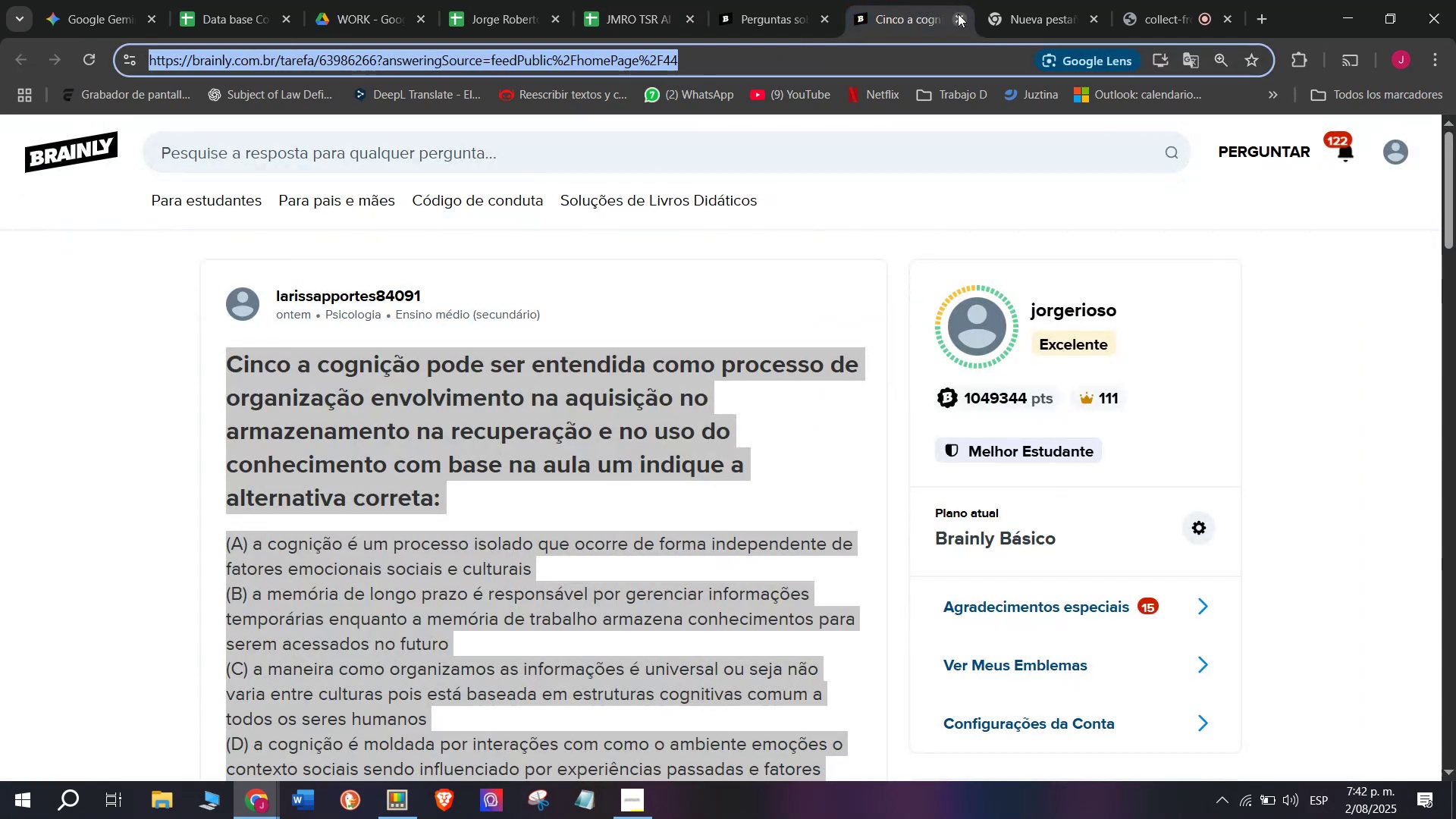 
left_click([960, 14])
 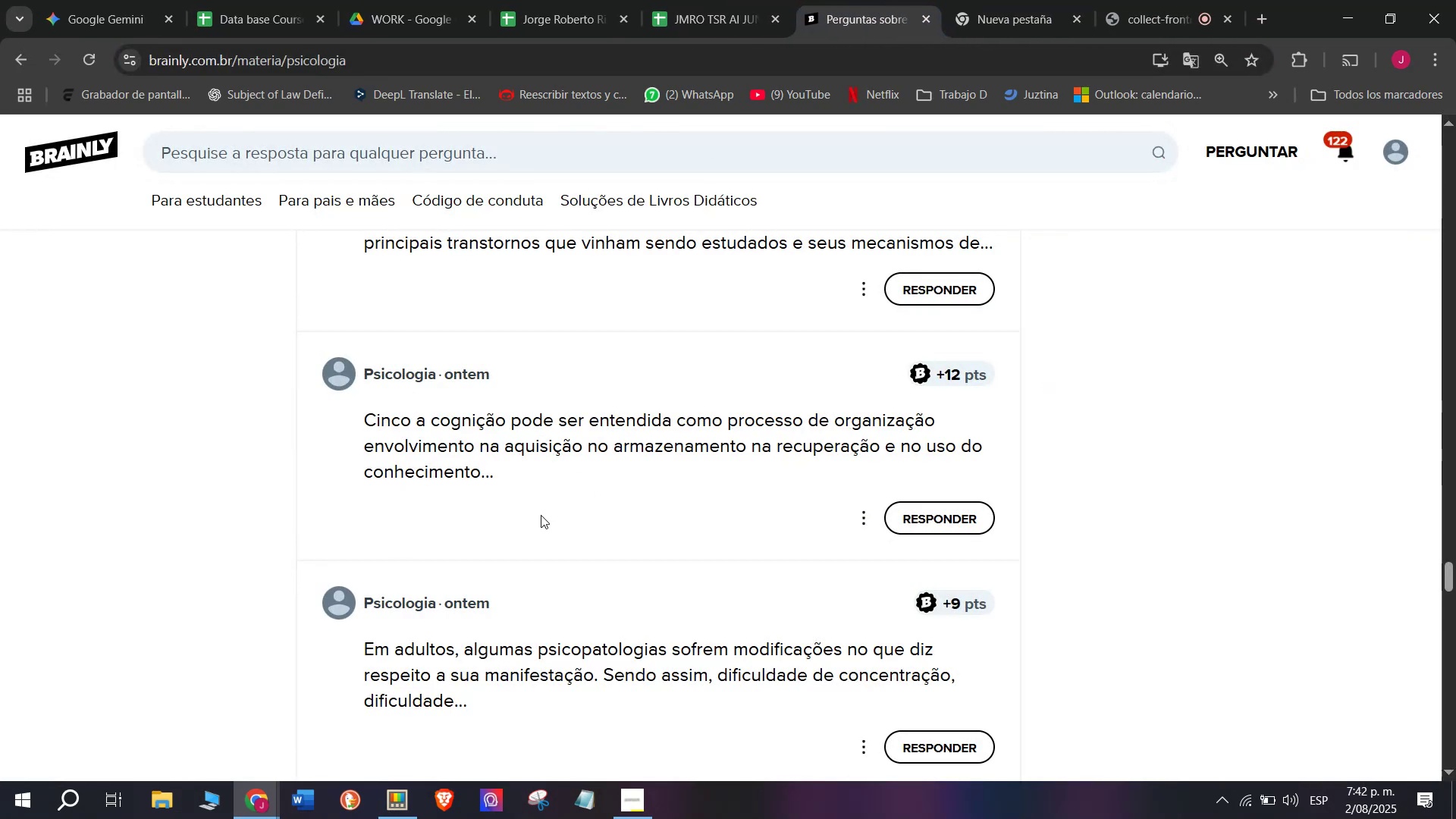 
scroll: coordinate [546, 510], scroll_direction: up, amount: 1.0
 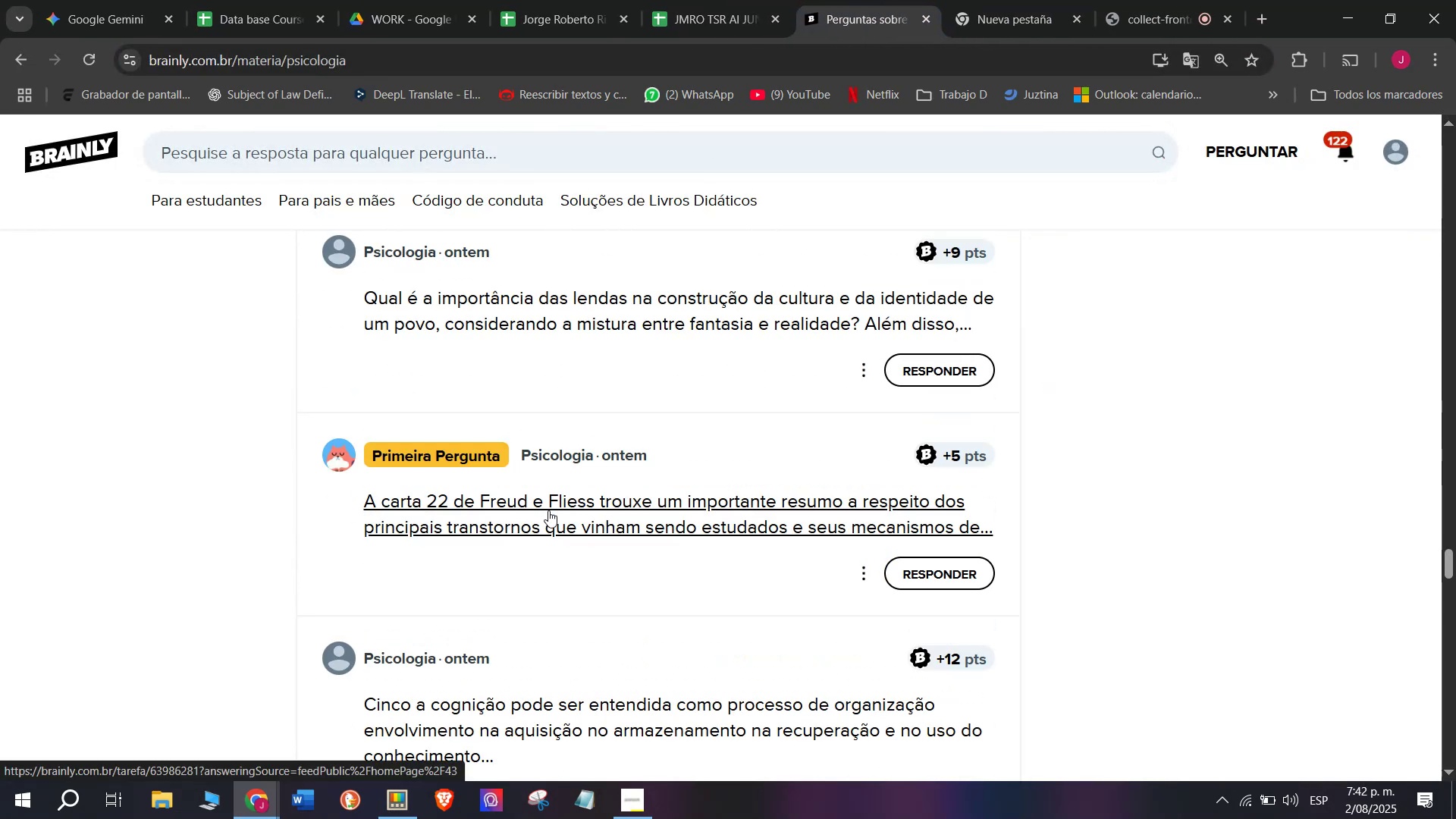 
scroll: coordinate [502, 401], scroll_direction: down, amount: 3.0
 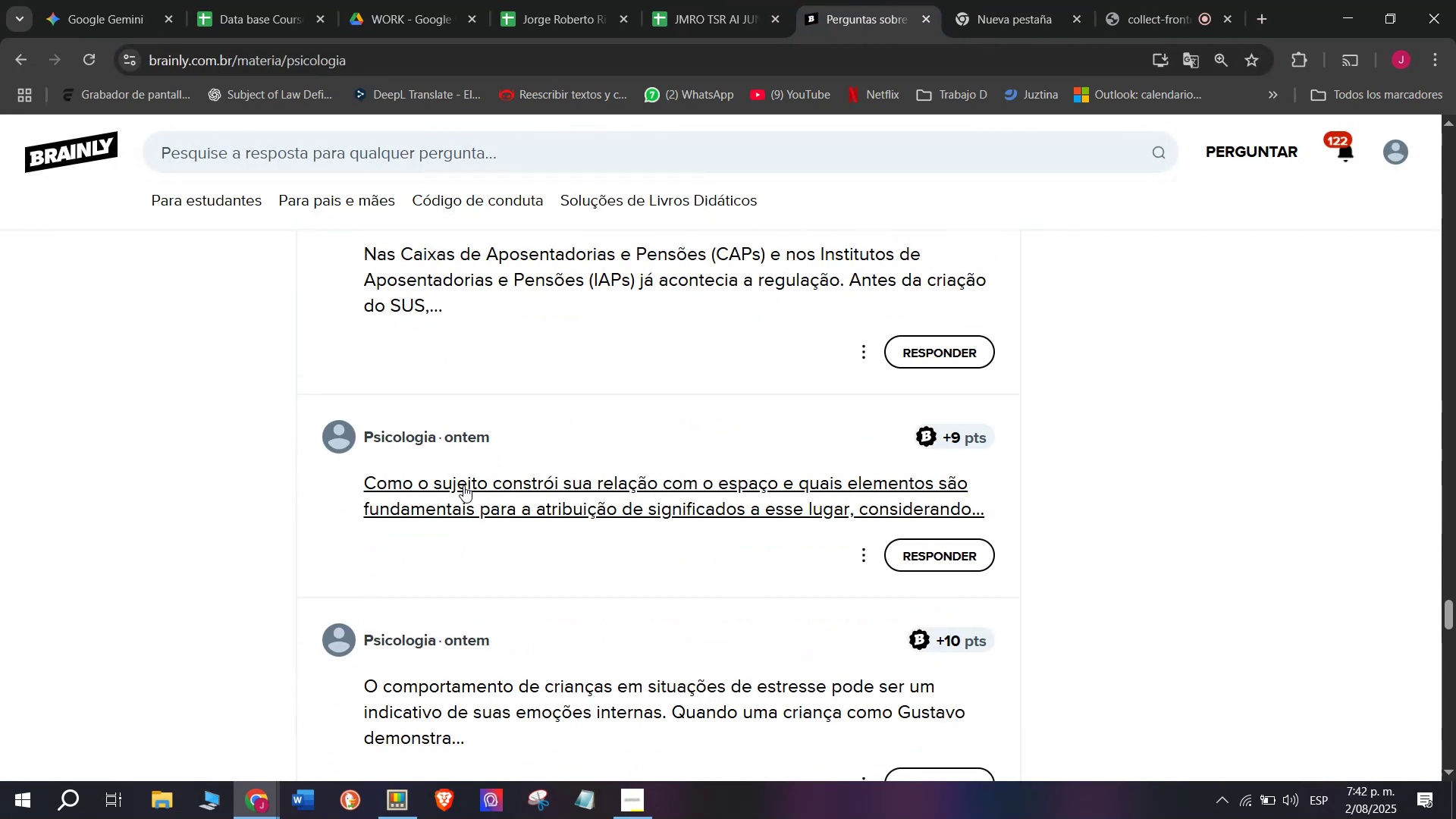 
right_click([463, 492])
 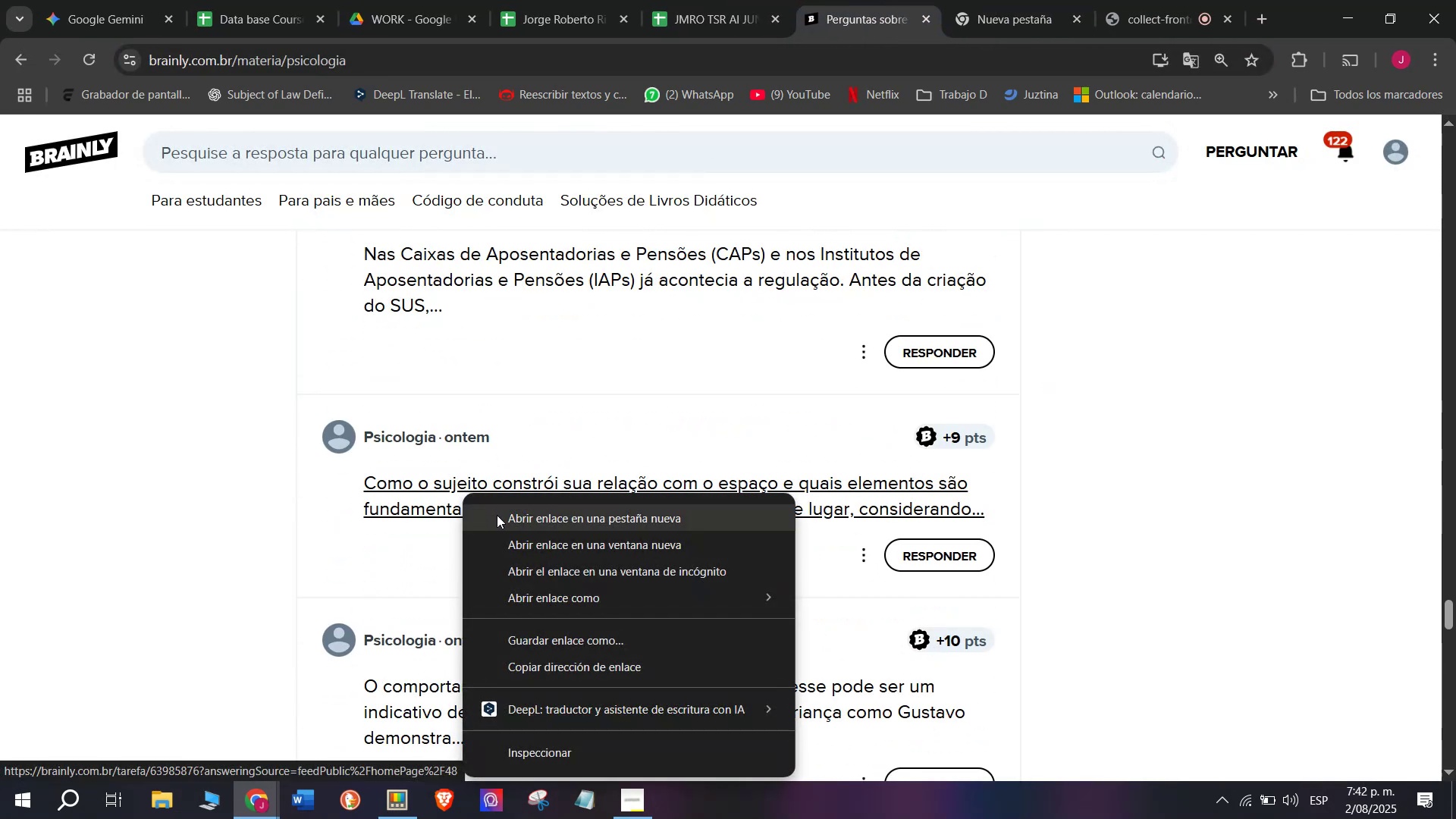 
left_click([502, 518])
 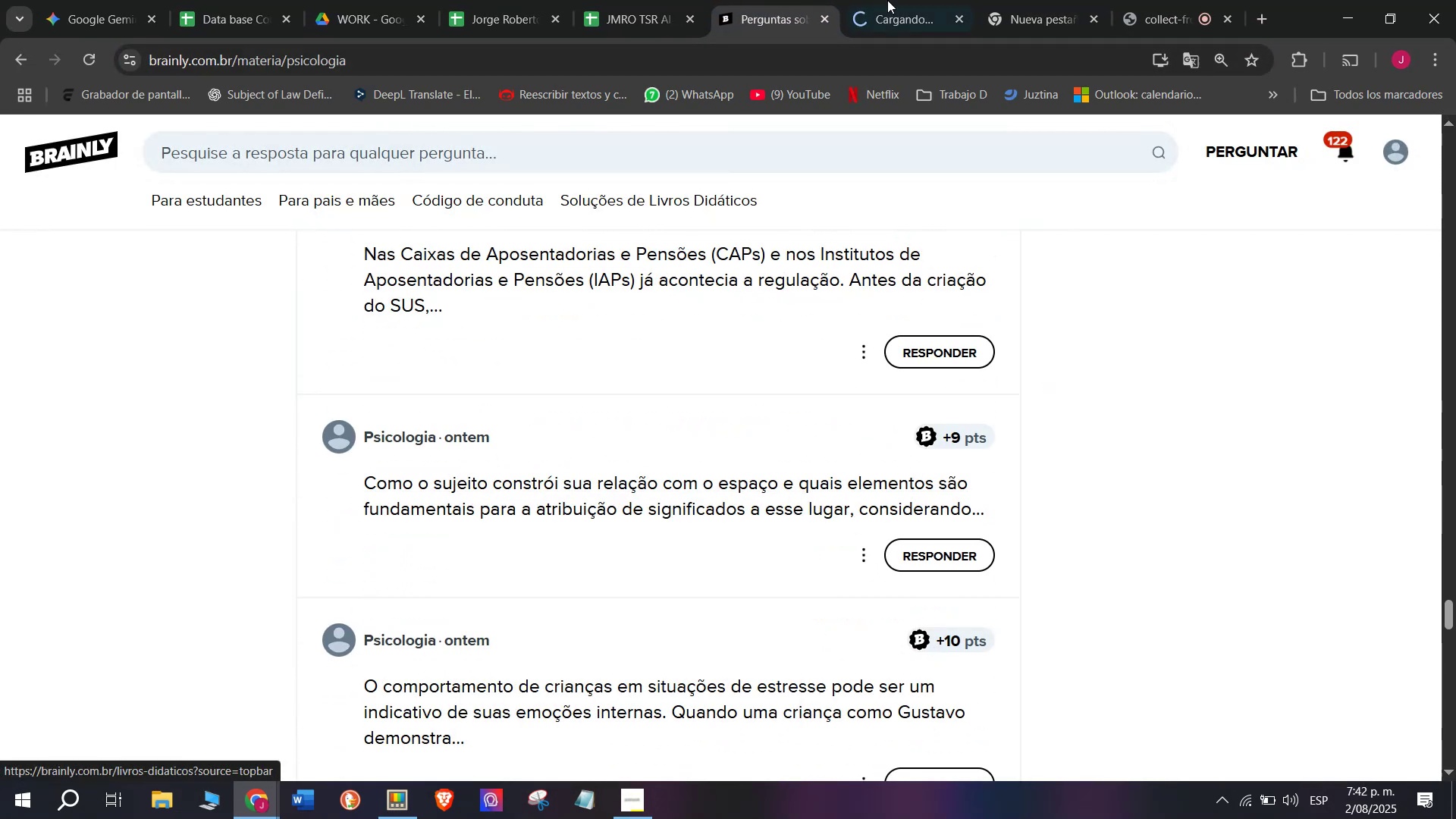 
left_click([918, 0])
 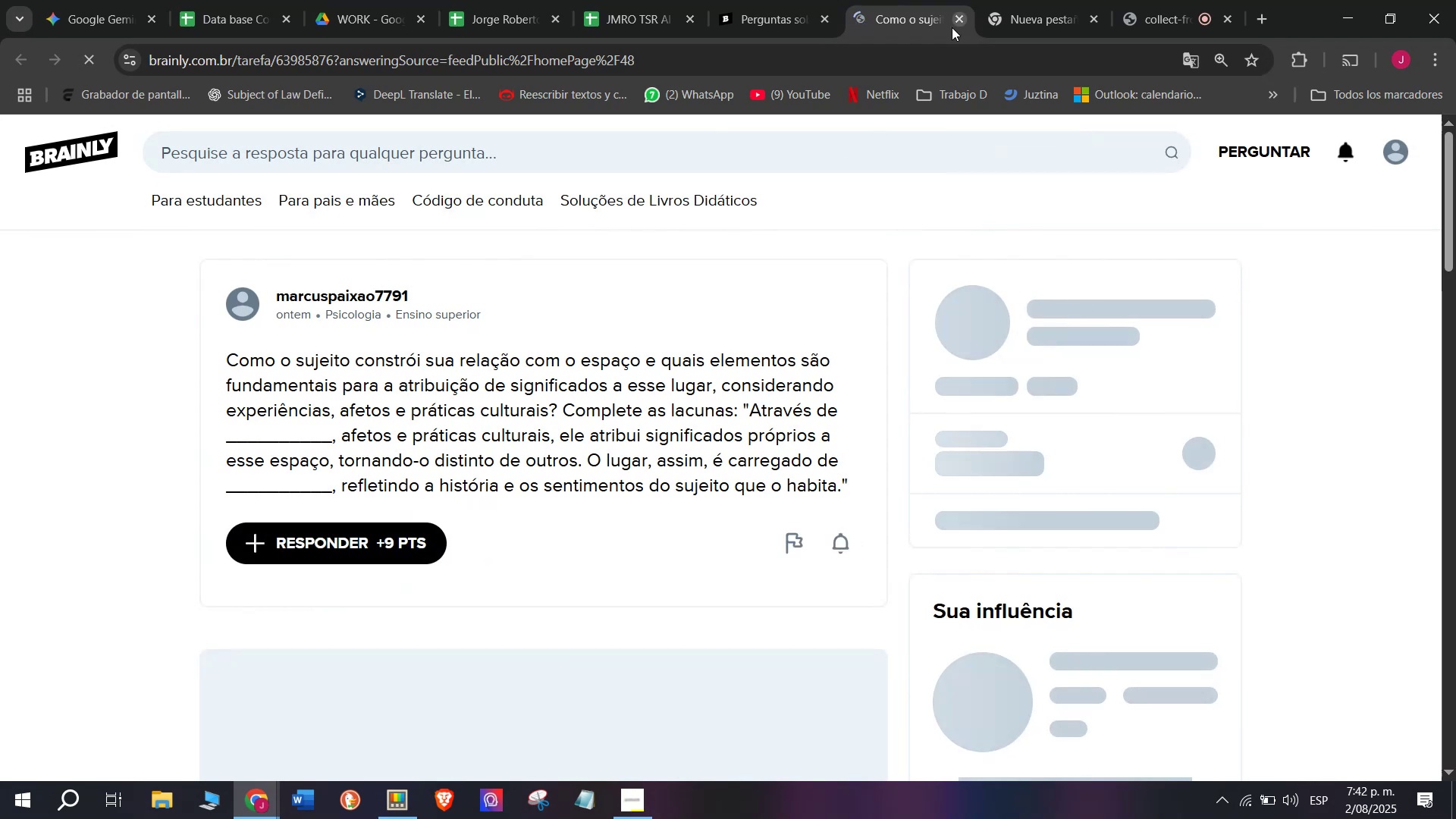 
left_click([959, 17])
 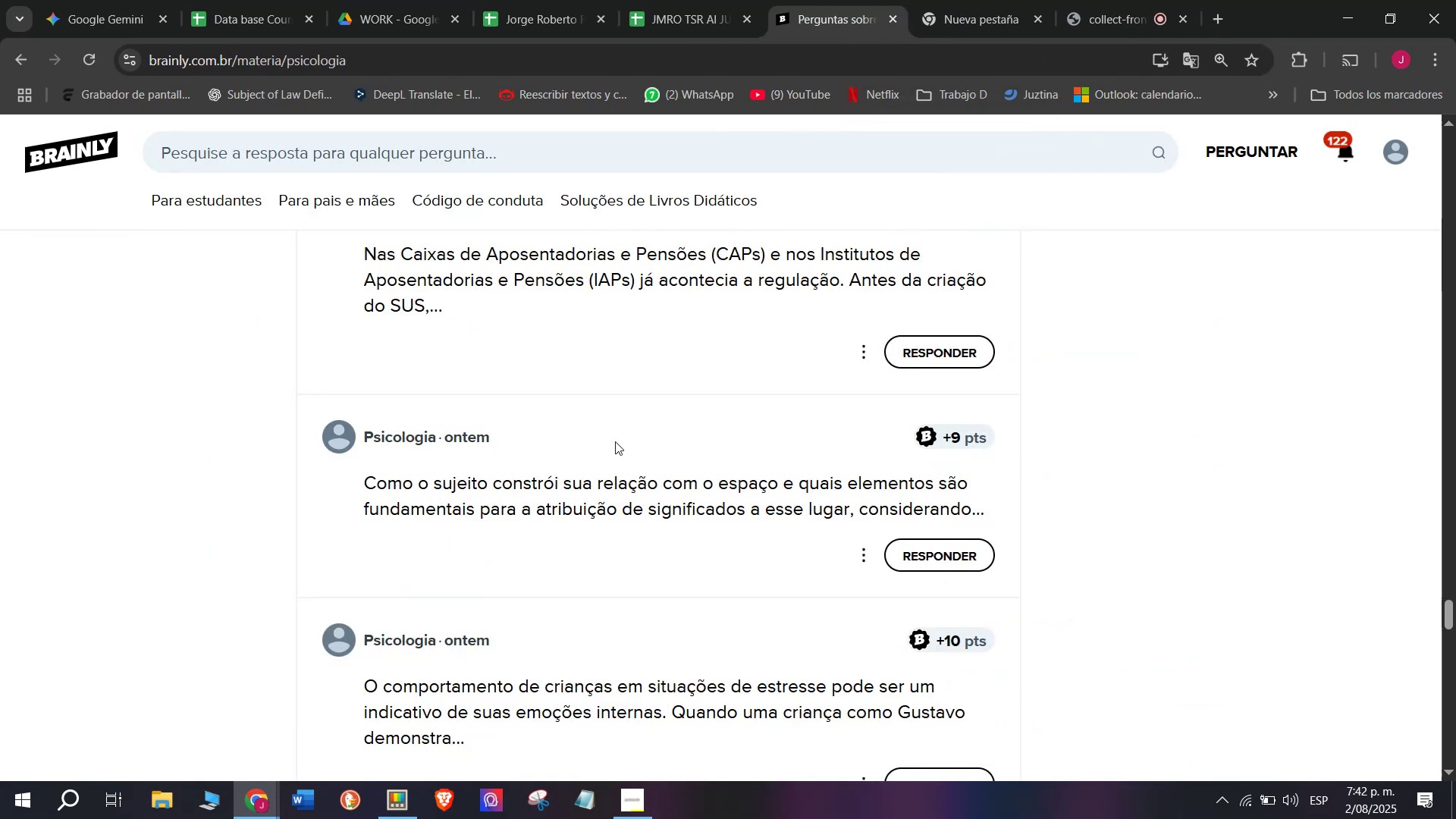 
scroll: coordinate [615, 441], scroll_direction: down, amount: 1.0
 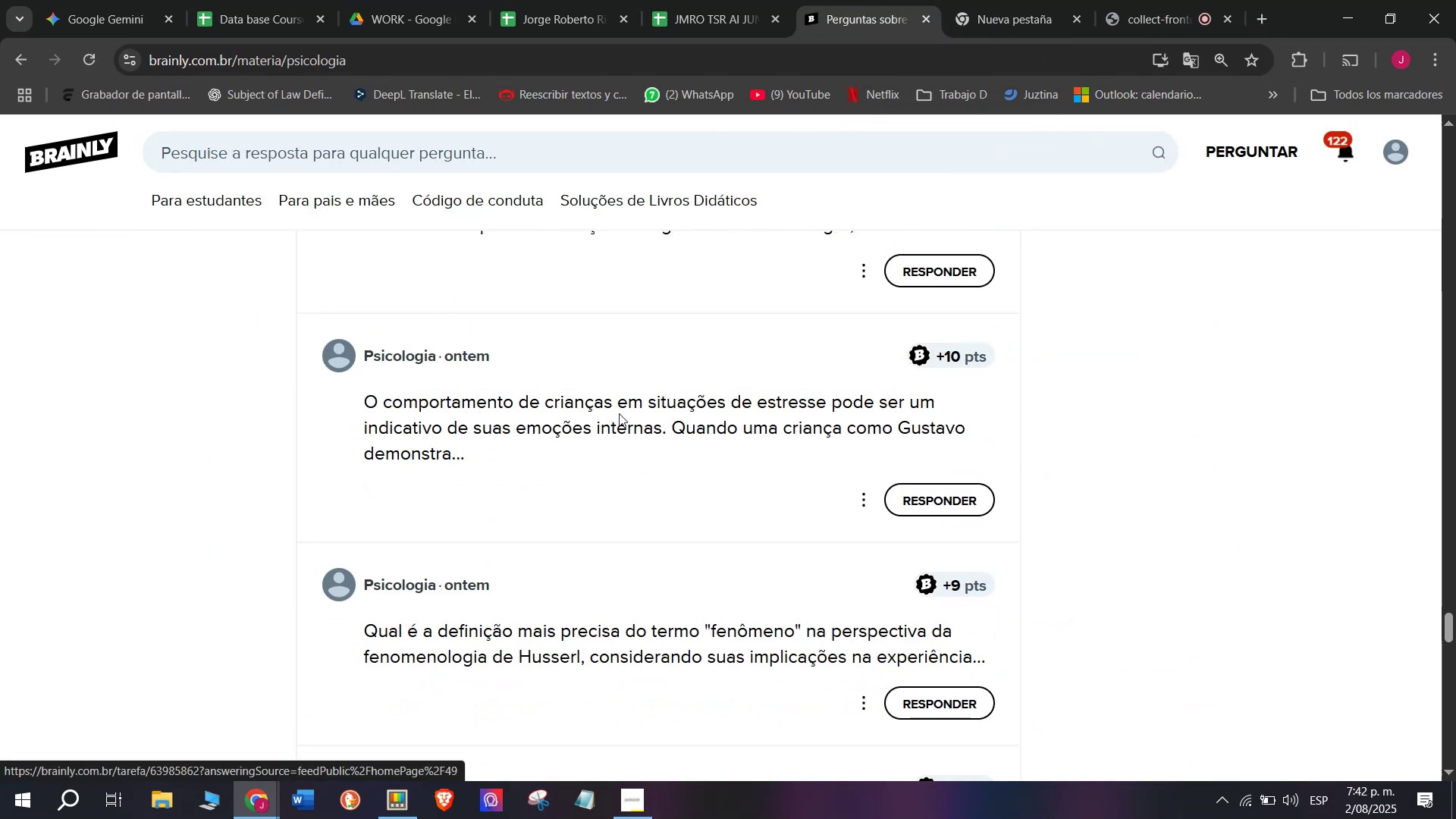 
right_click([620, 412])
 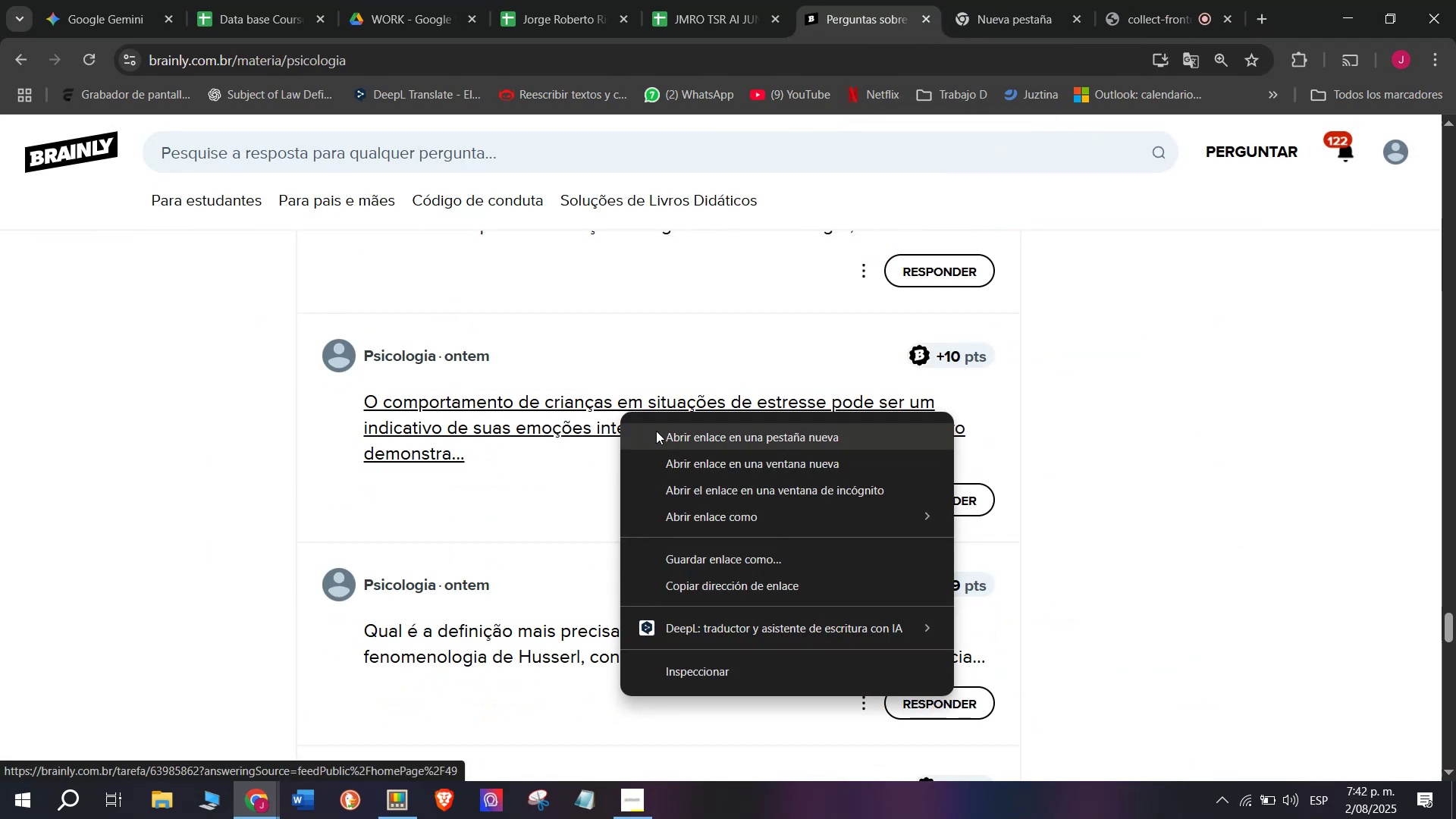 
left_click([658, 431])
 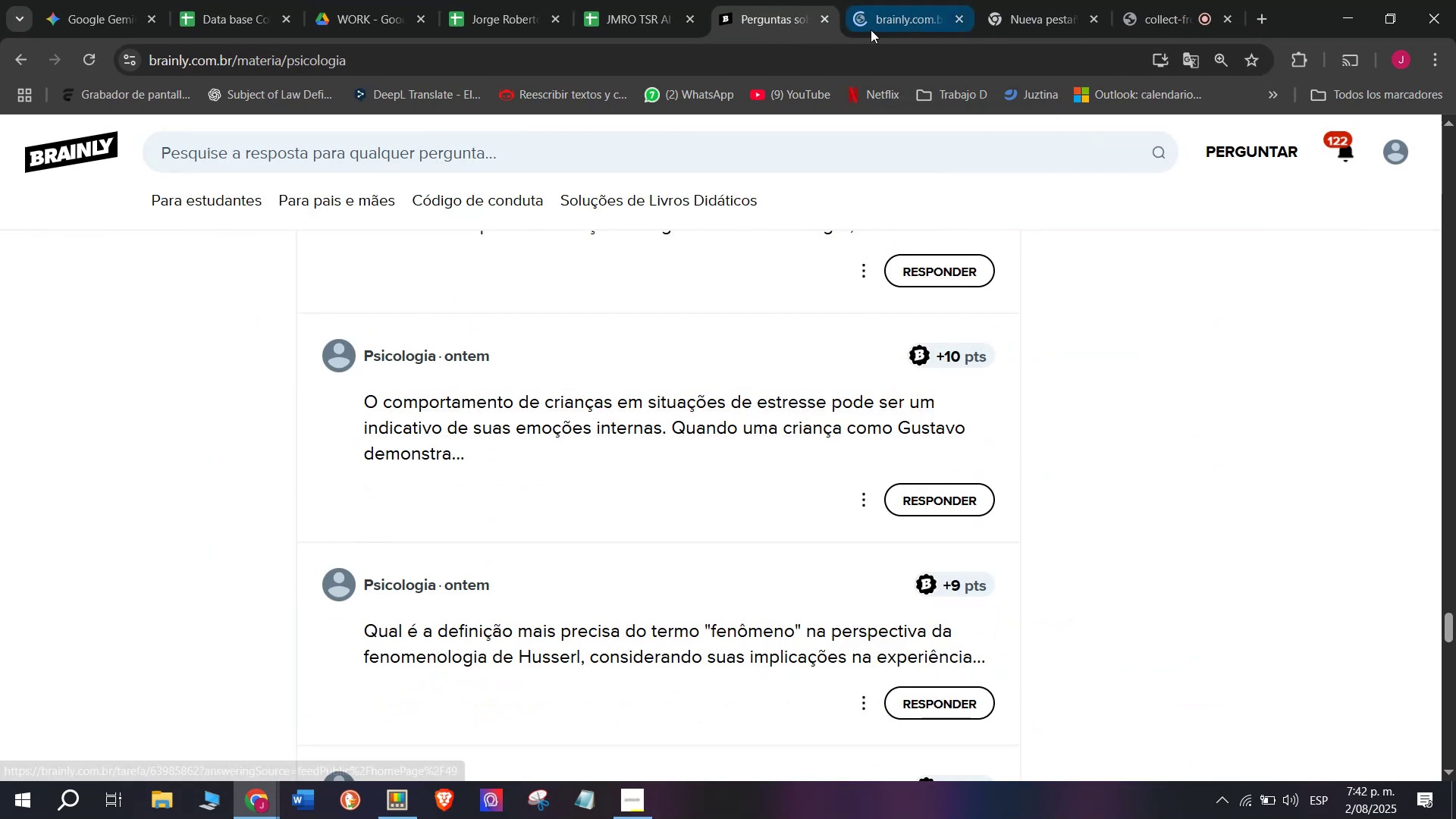 
left_click([871, 30])
 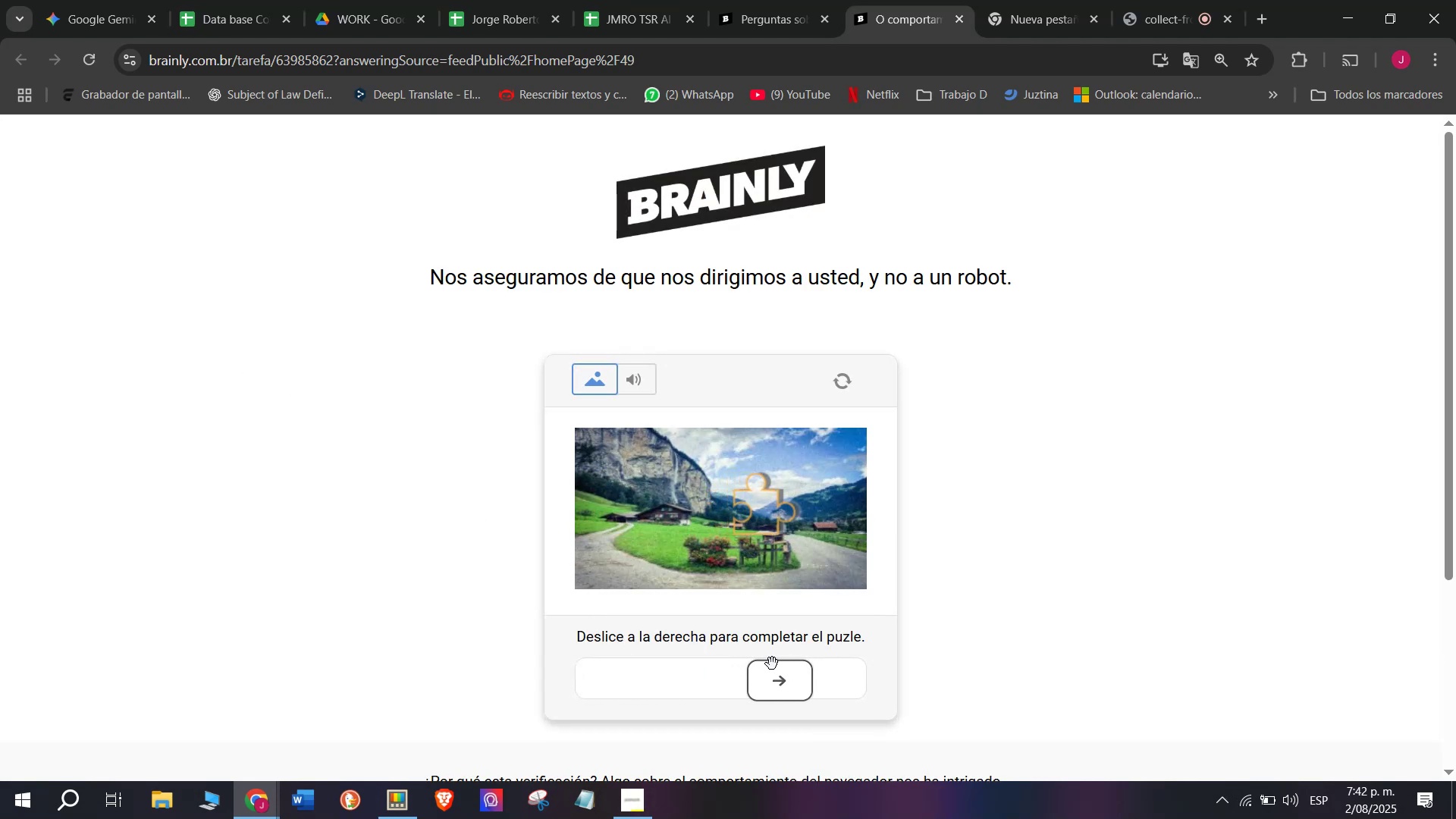 
wait(13.13)
 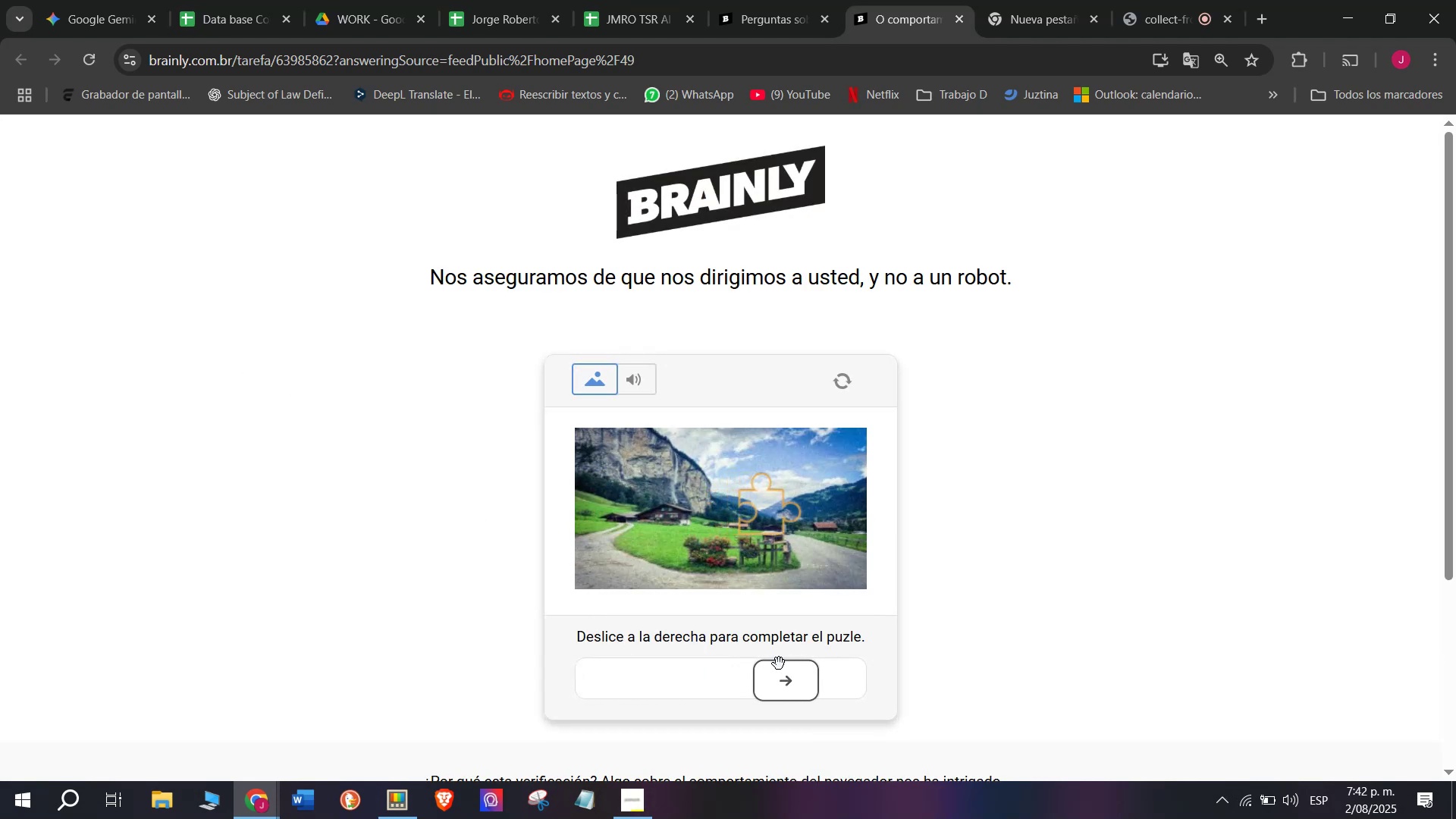 
key(Control+C)
 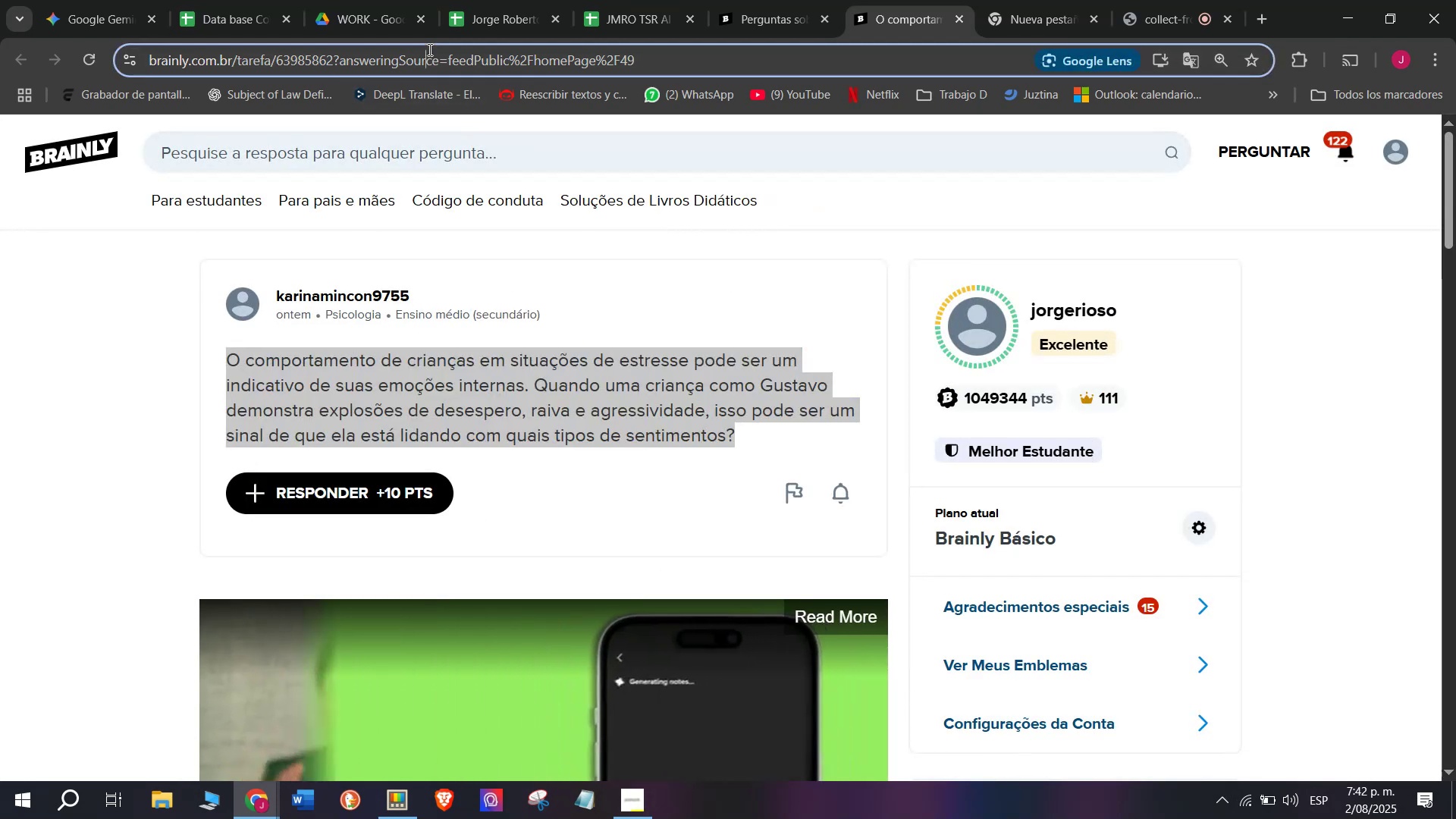 
double_click([428, 49])
 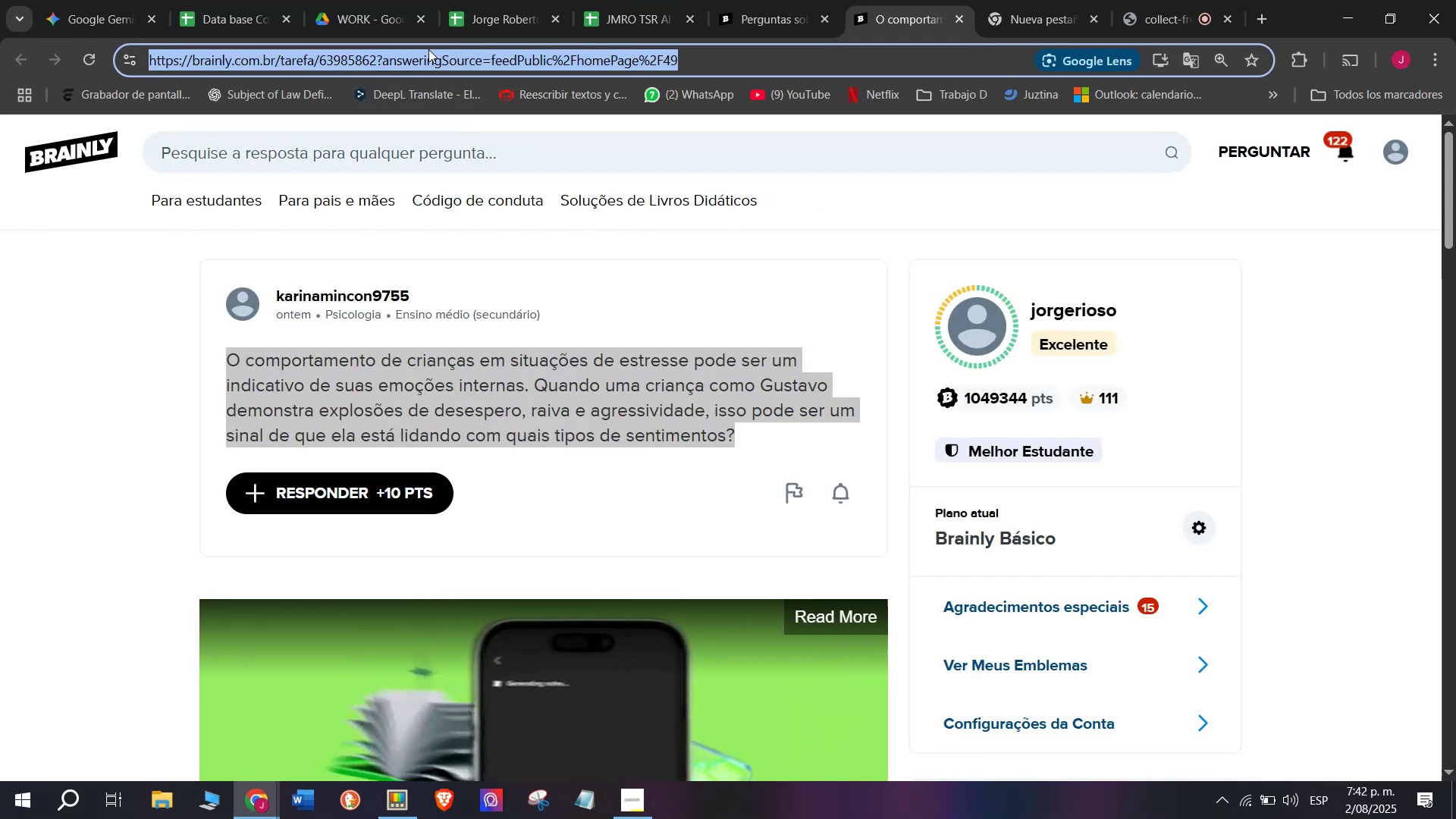 
triple_click([428, 49])
 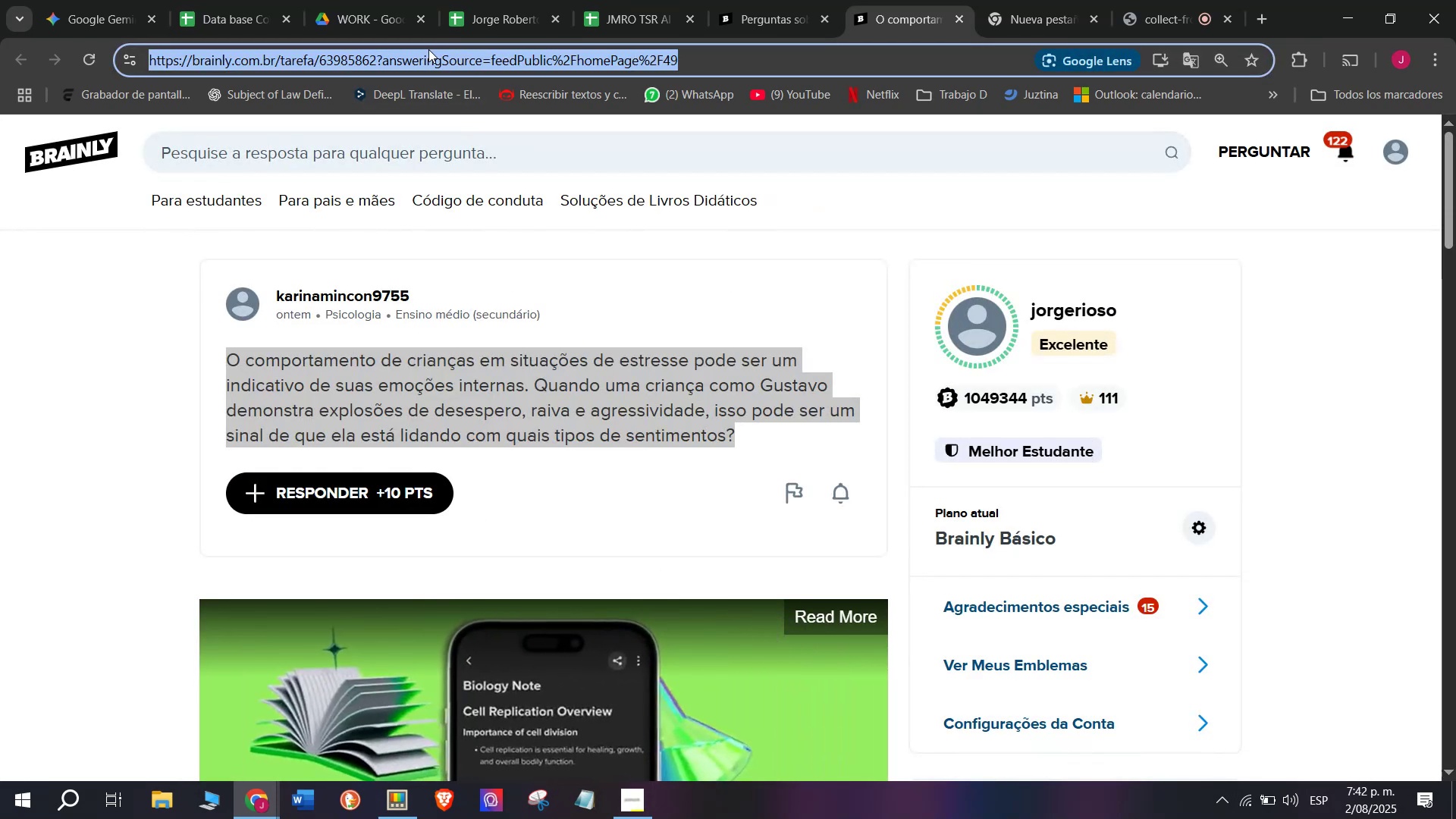 
key(Control+C)
 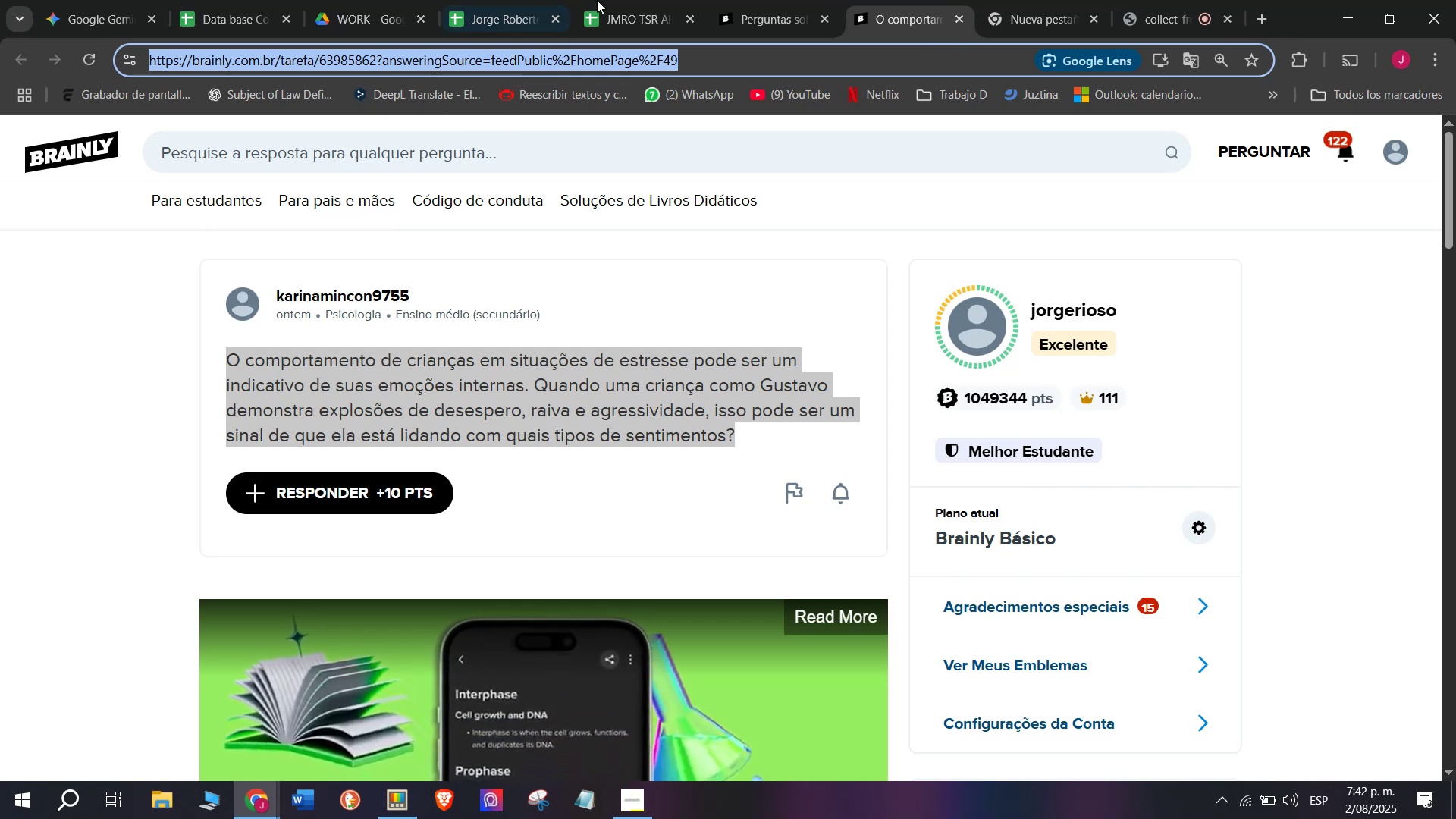 
left_click([638, 0])
 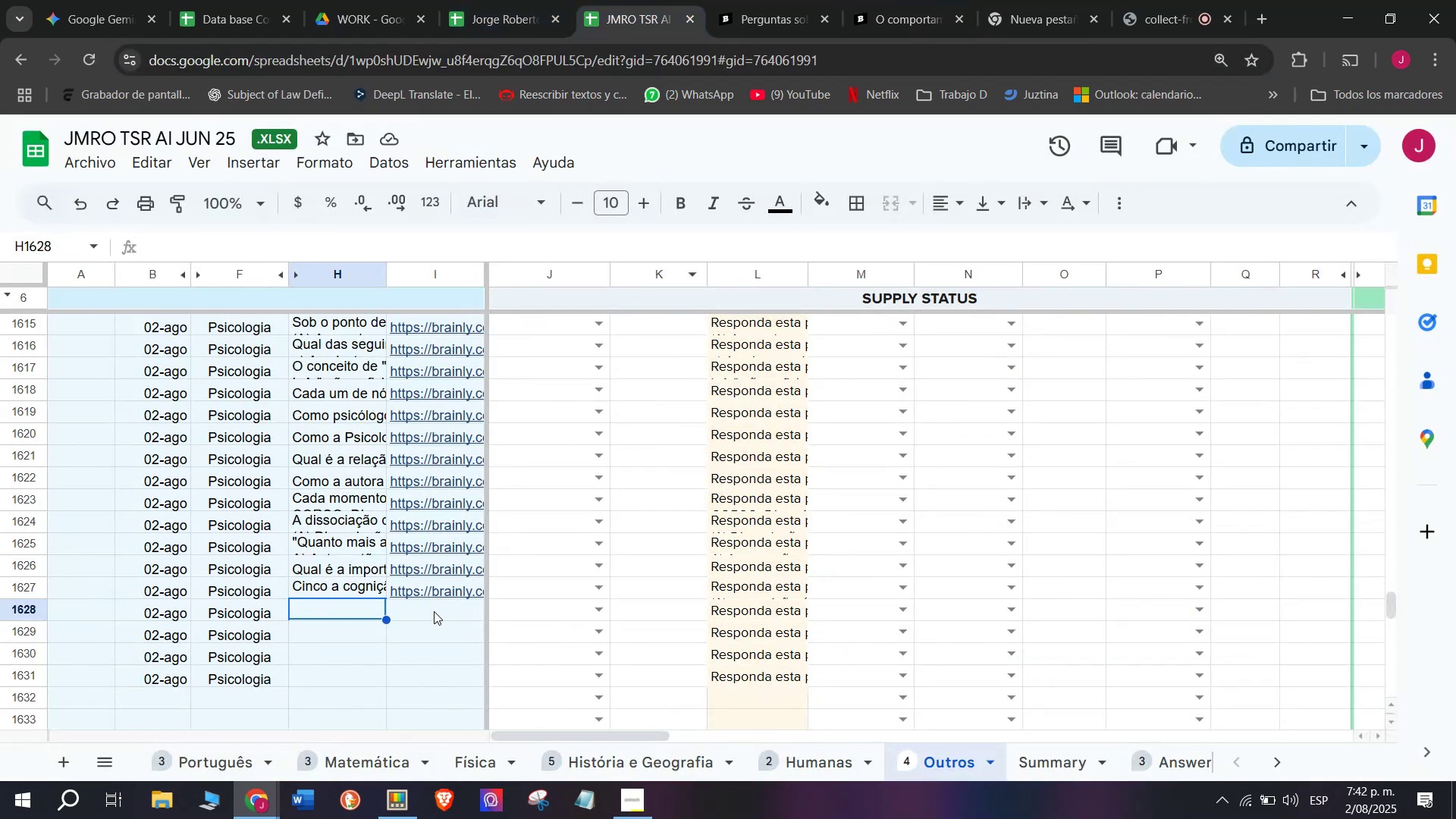 
double_click([434, 611])
 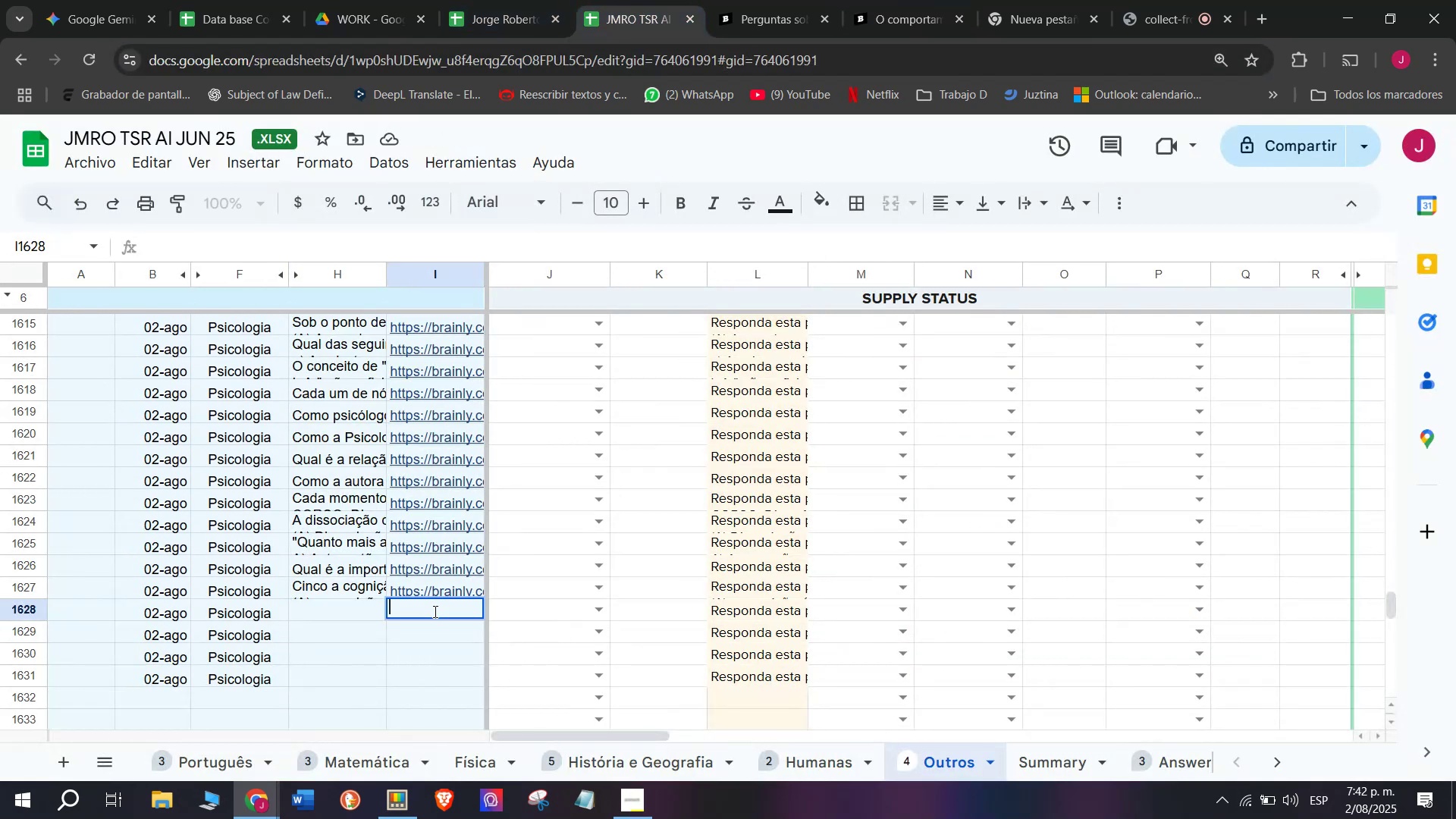 
key(Control+V)
 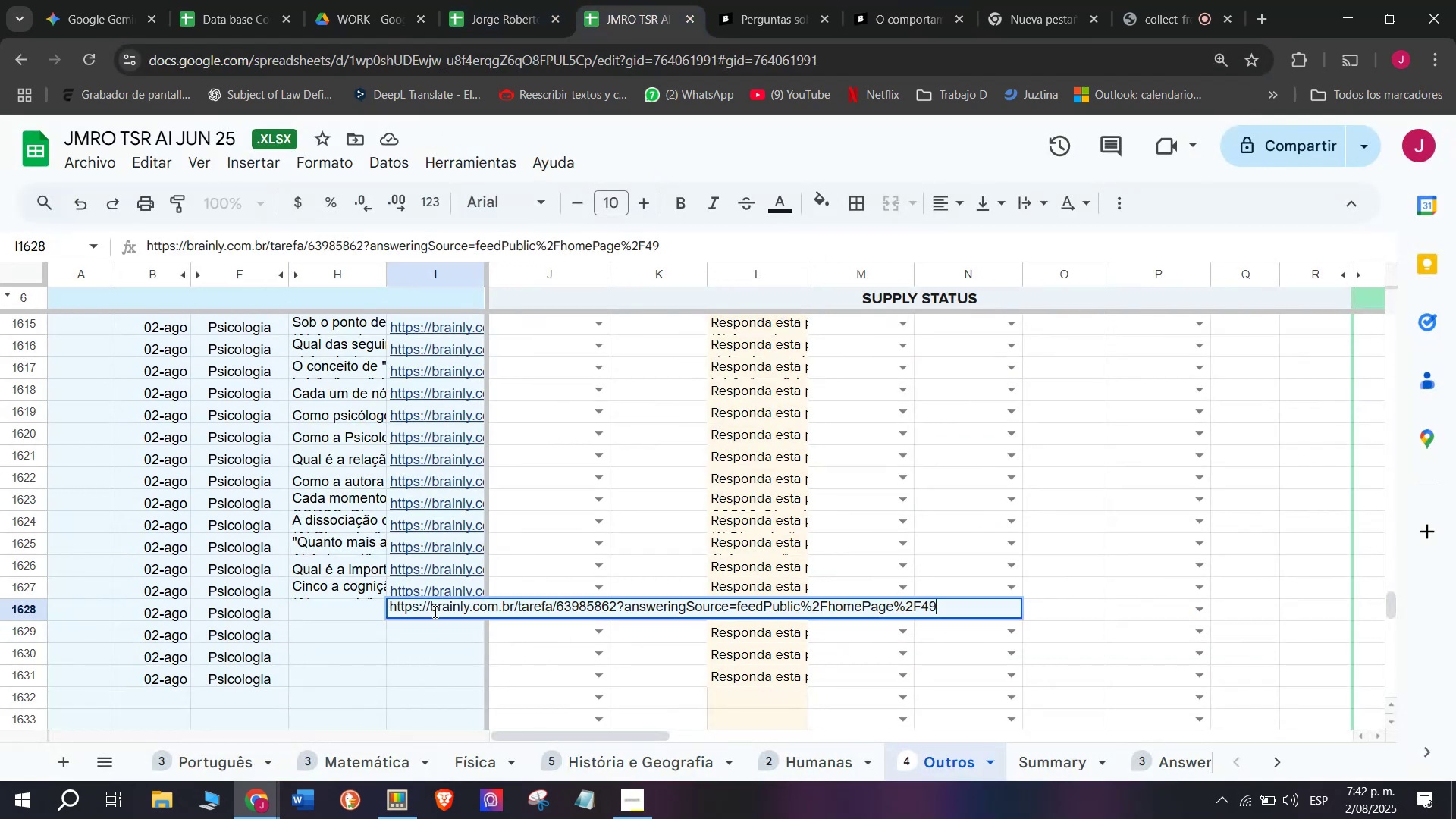 
key(Enter)
 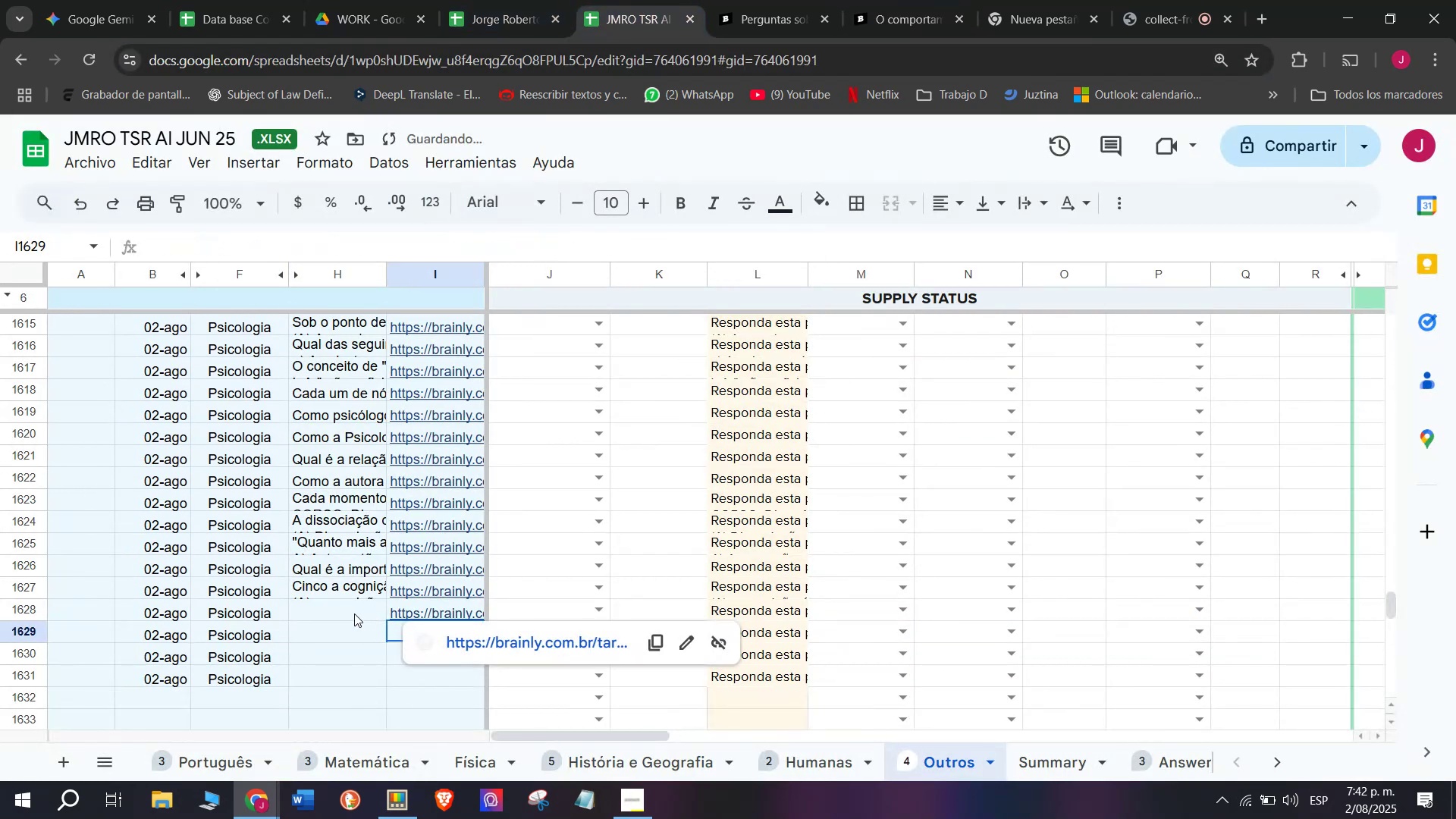 
double_click([354, 612])
 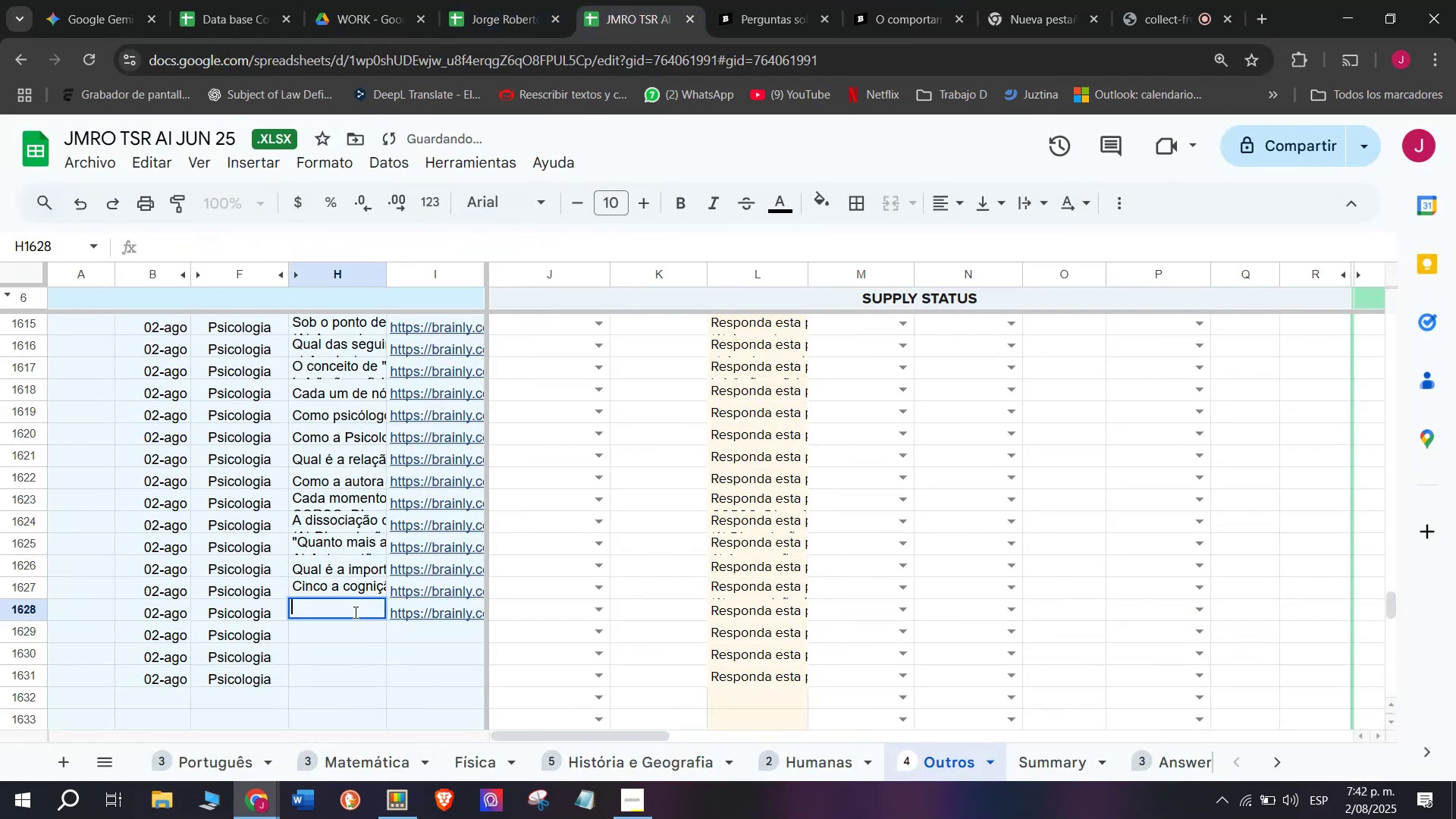 
key(Meta+MetaLeft)
 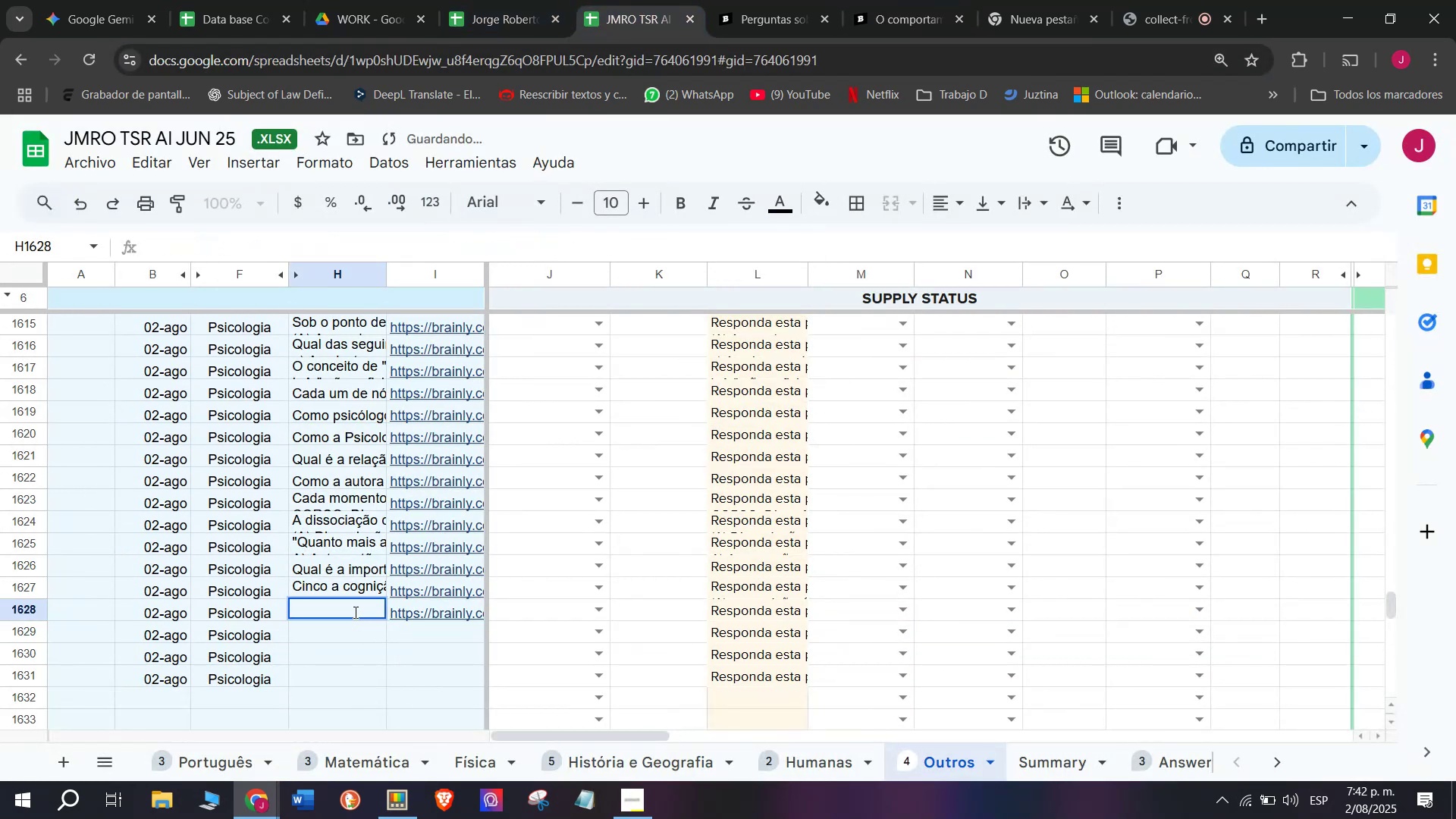 
key(Meta+V)
 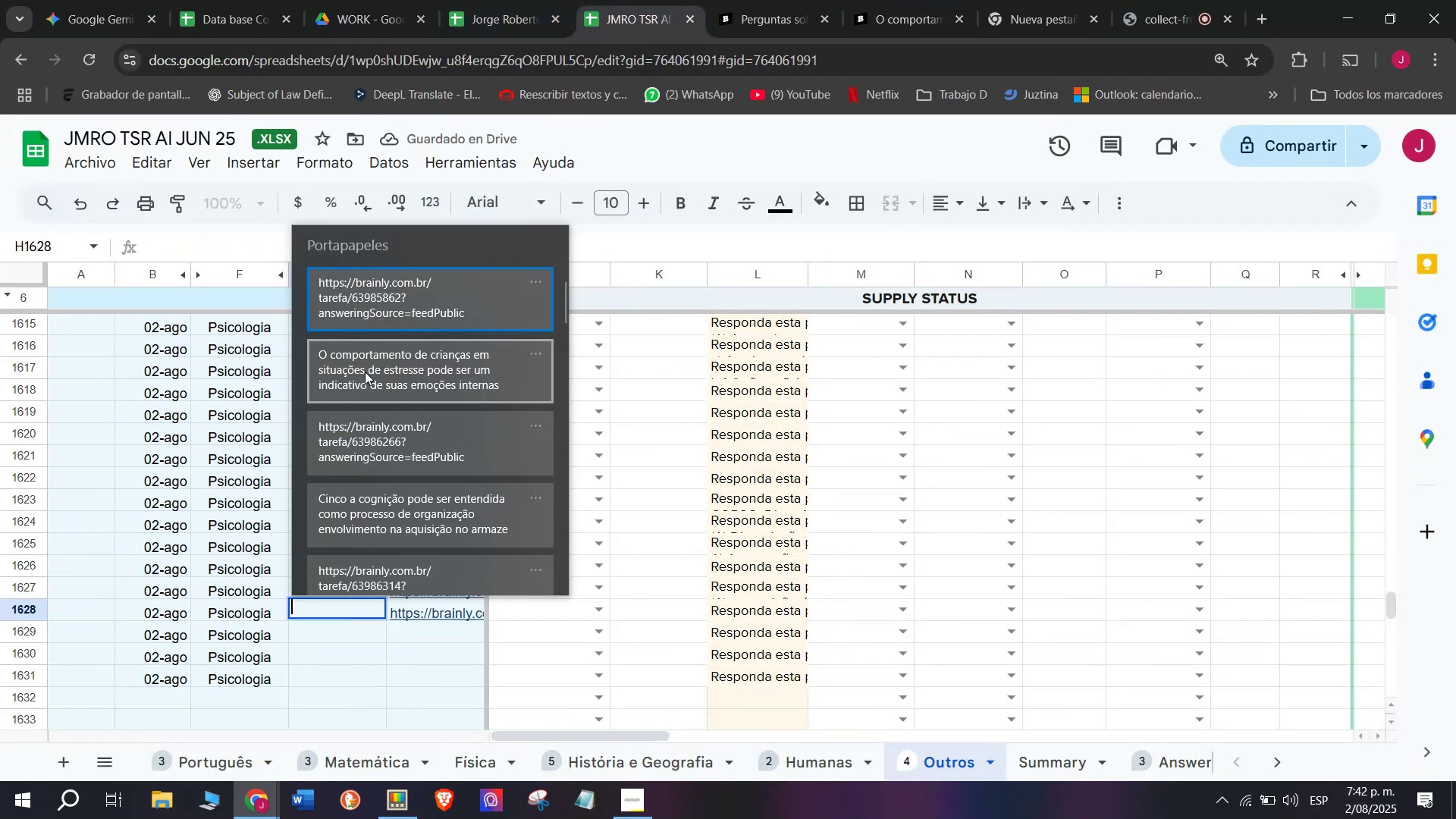 
left_click([365, 359])
 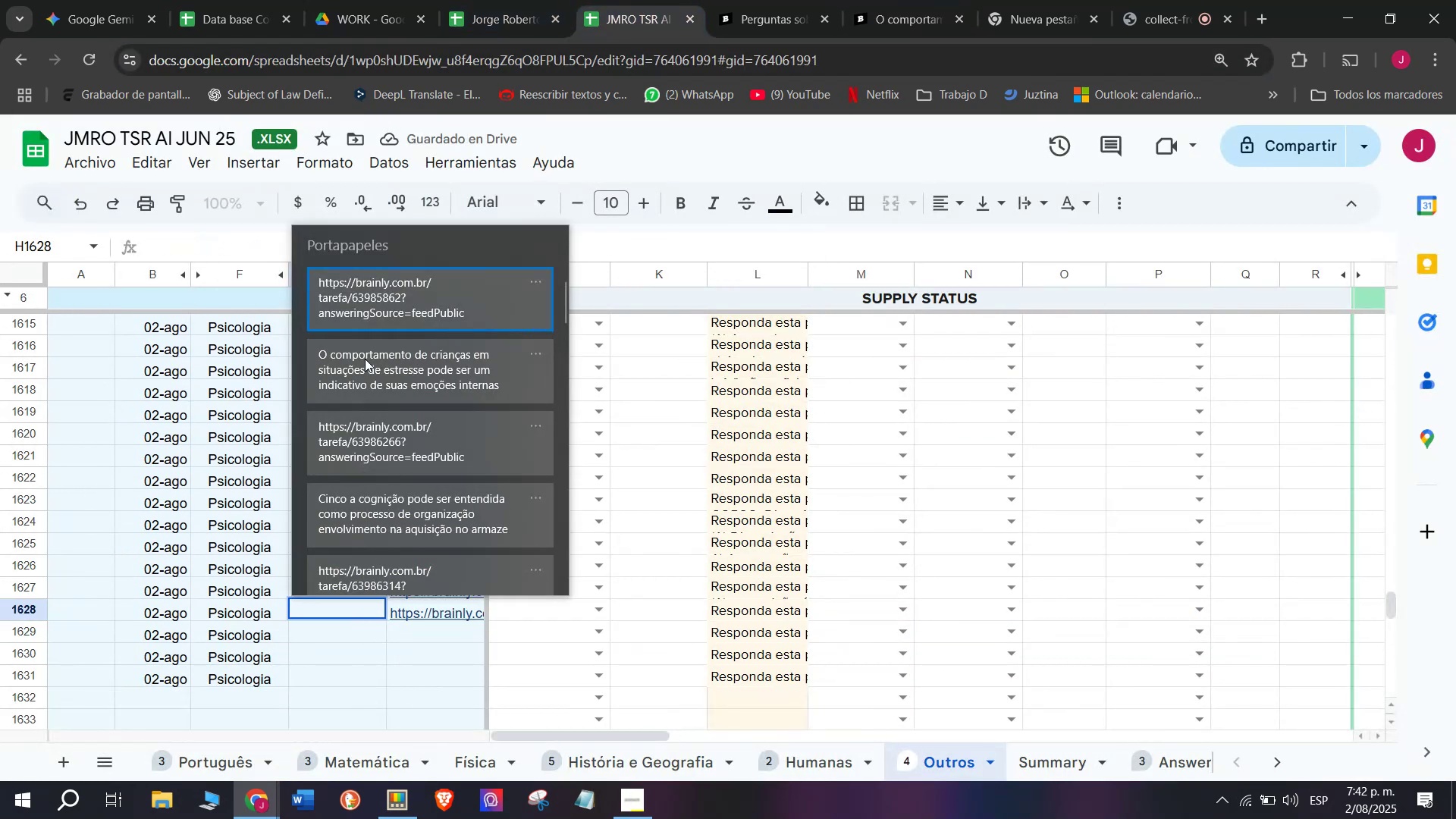 
key(Control+V)
 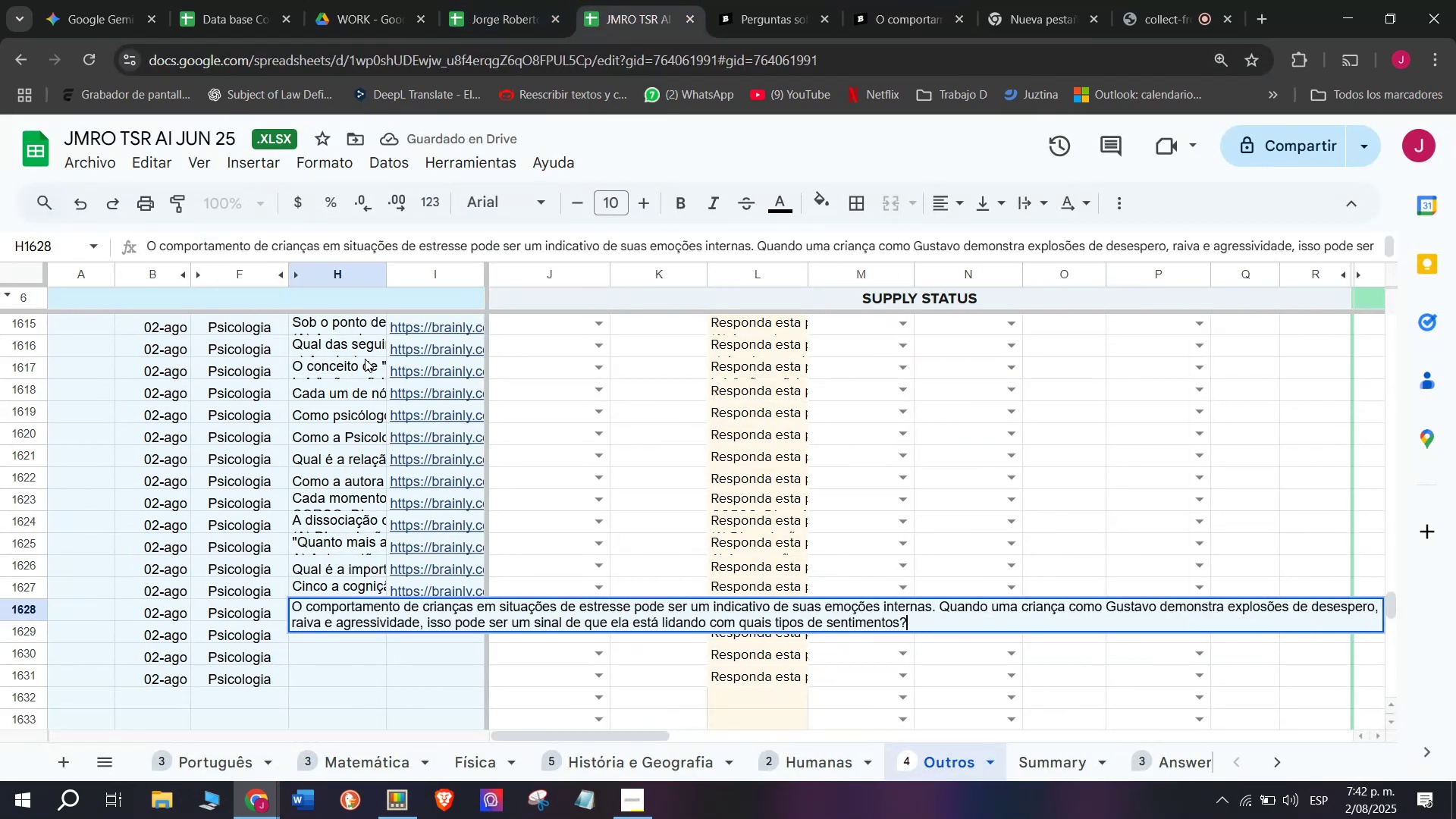 
key(Enter)
 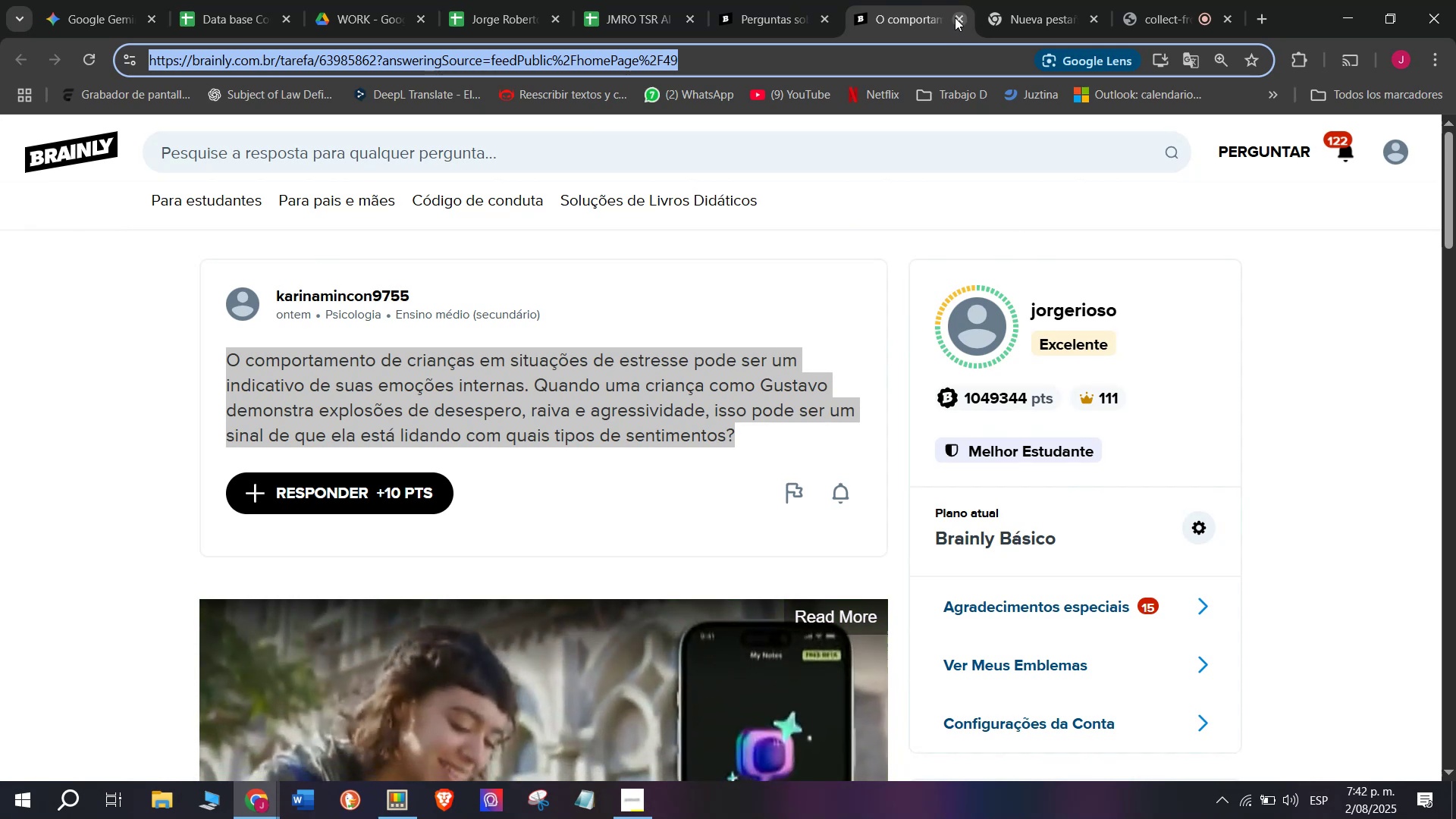 
scroll: coordinate [622, 435], scroll_direction: down, amount: 1.0
 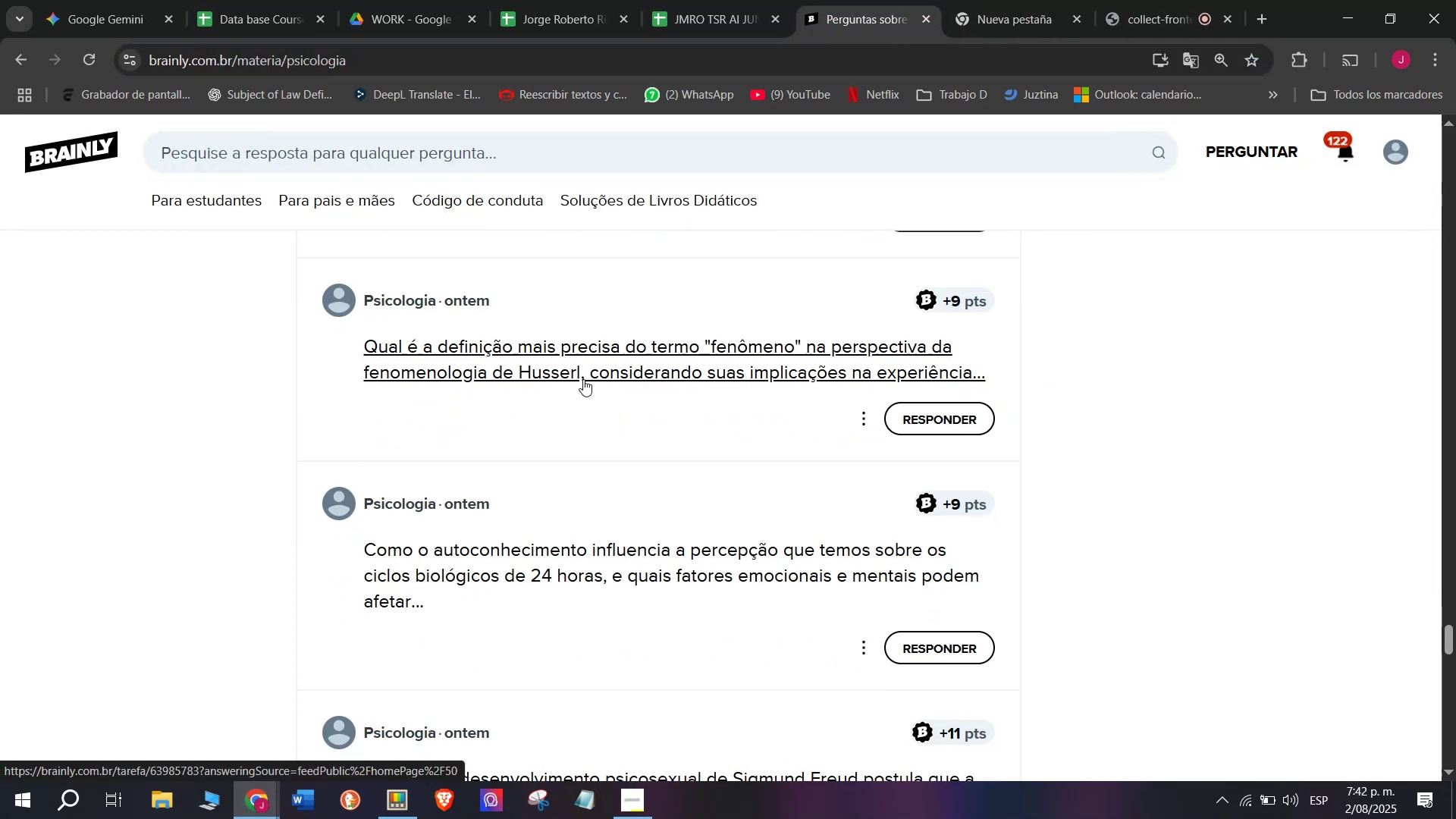 
right_click([583, 375])
 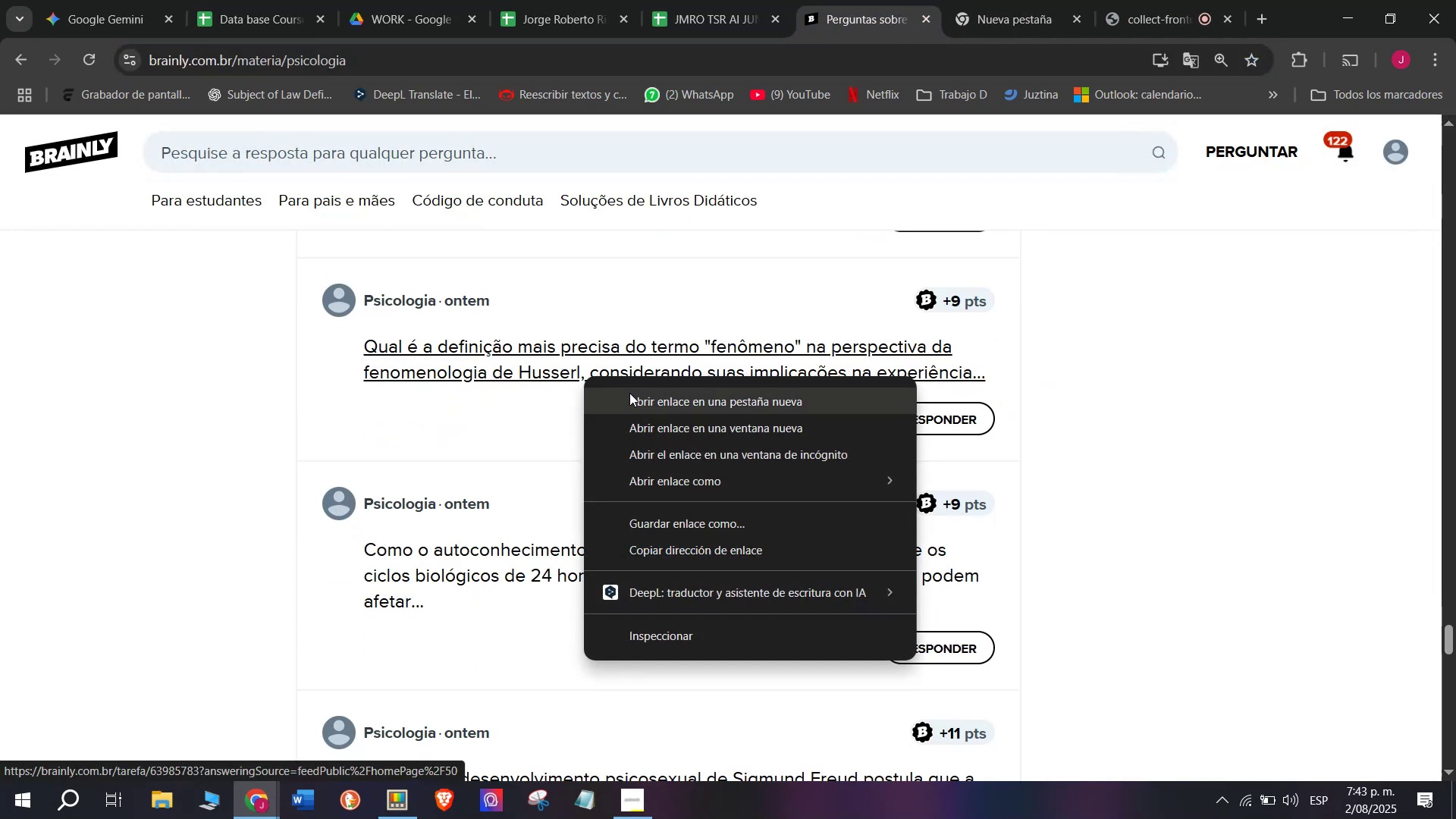 
left_click([629, 393])
 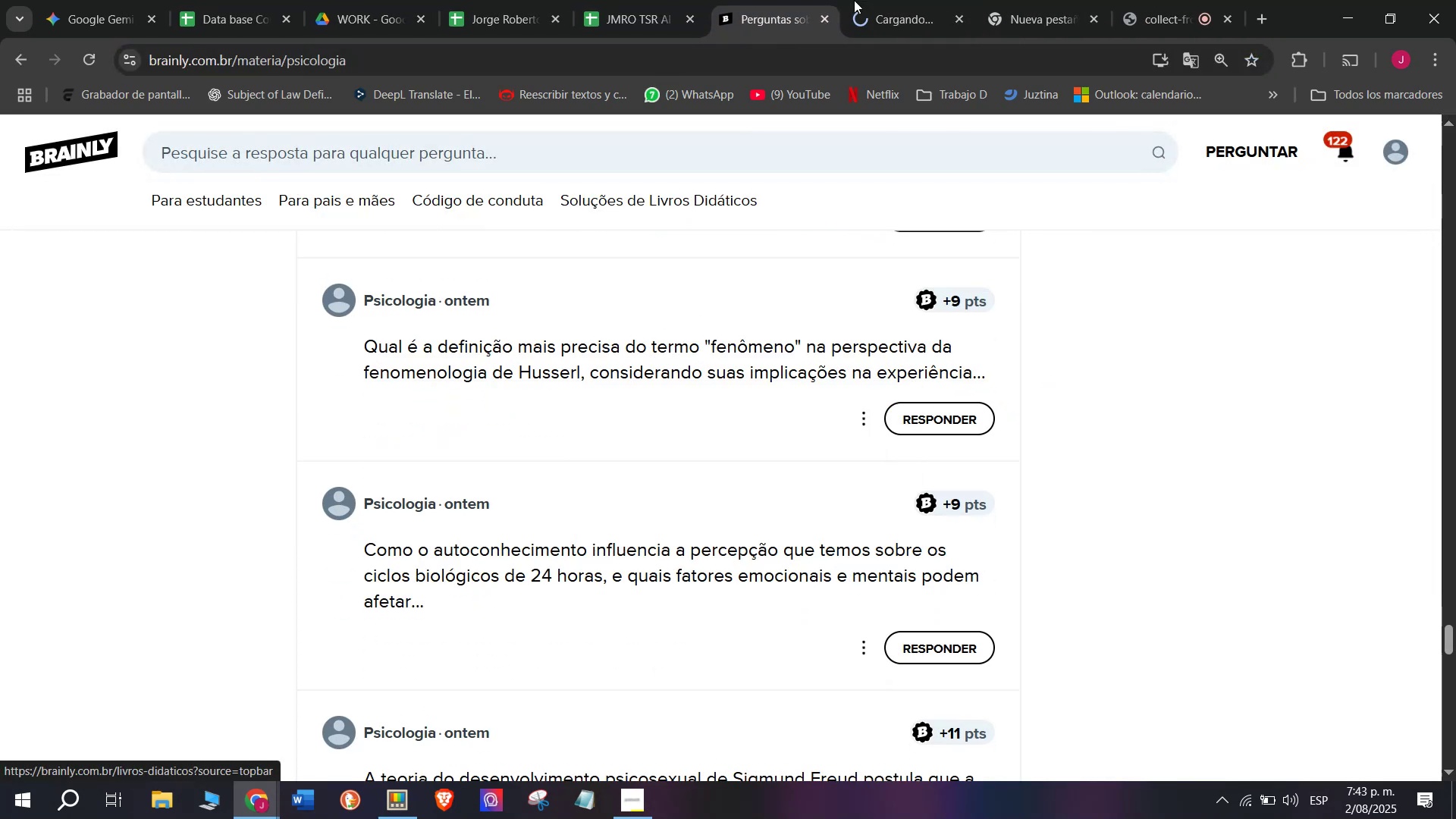 
left_click([863, 0])
 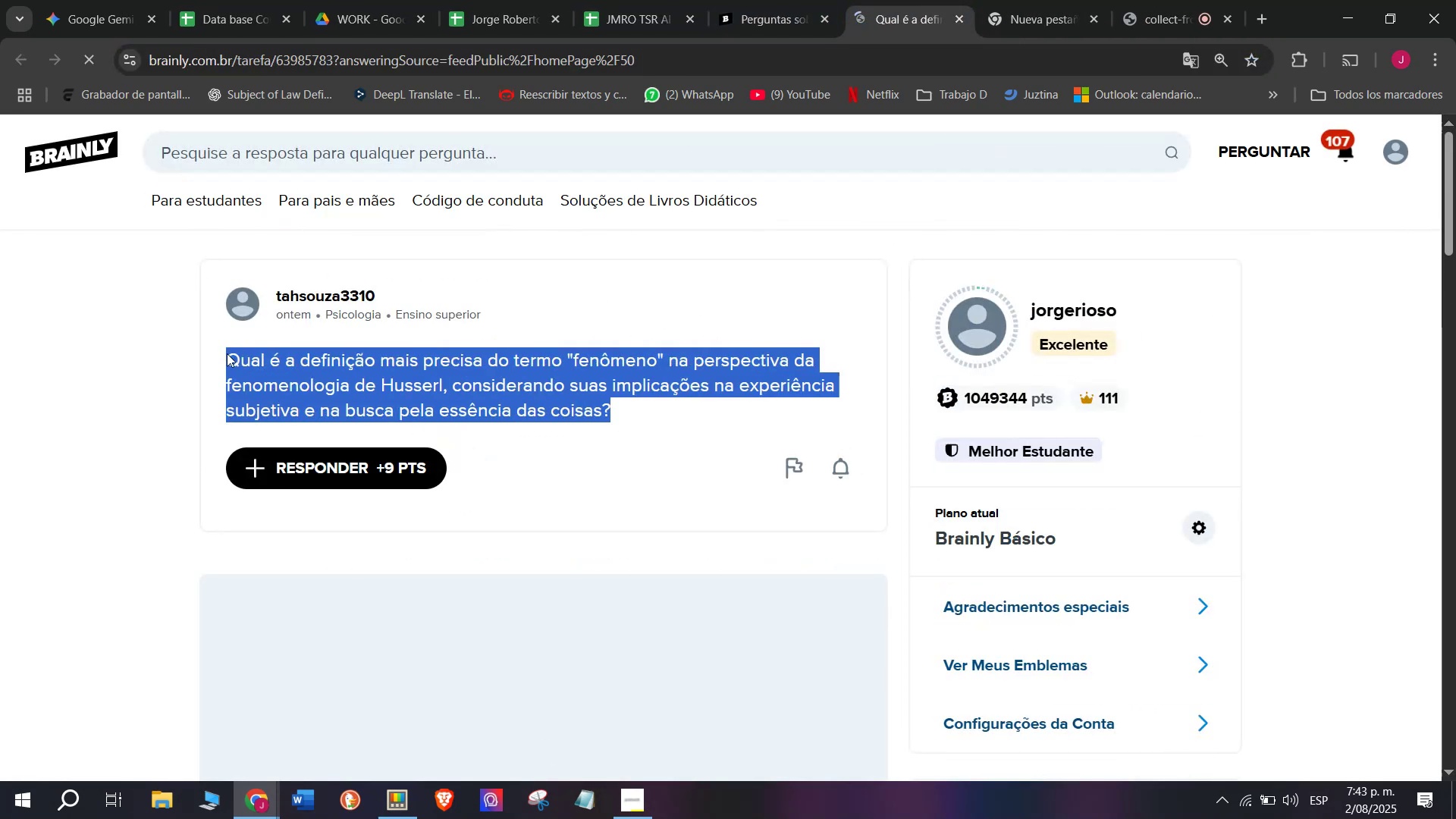 
key(Control+C)
 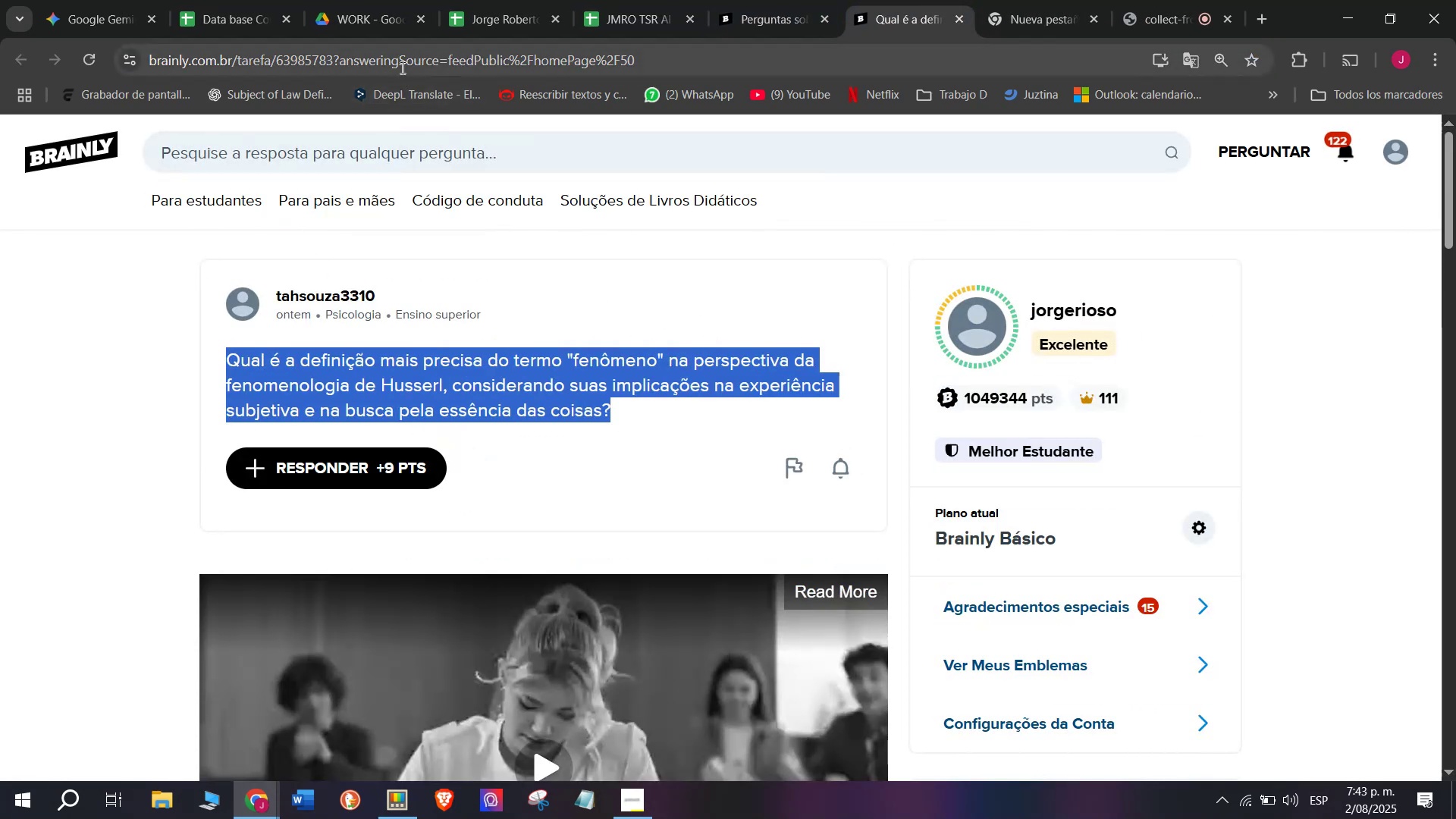 
double_click([401, 65])
 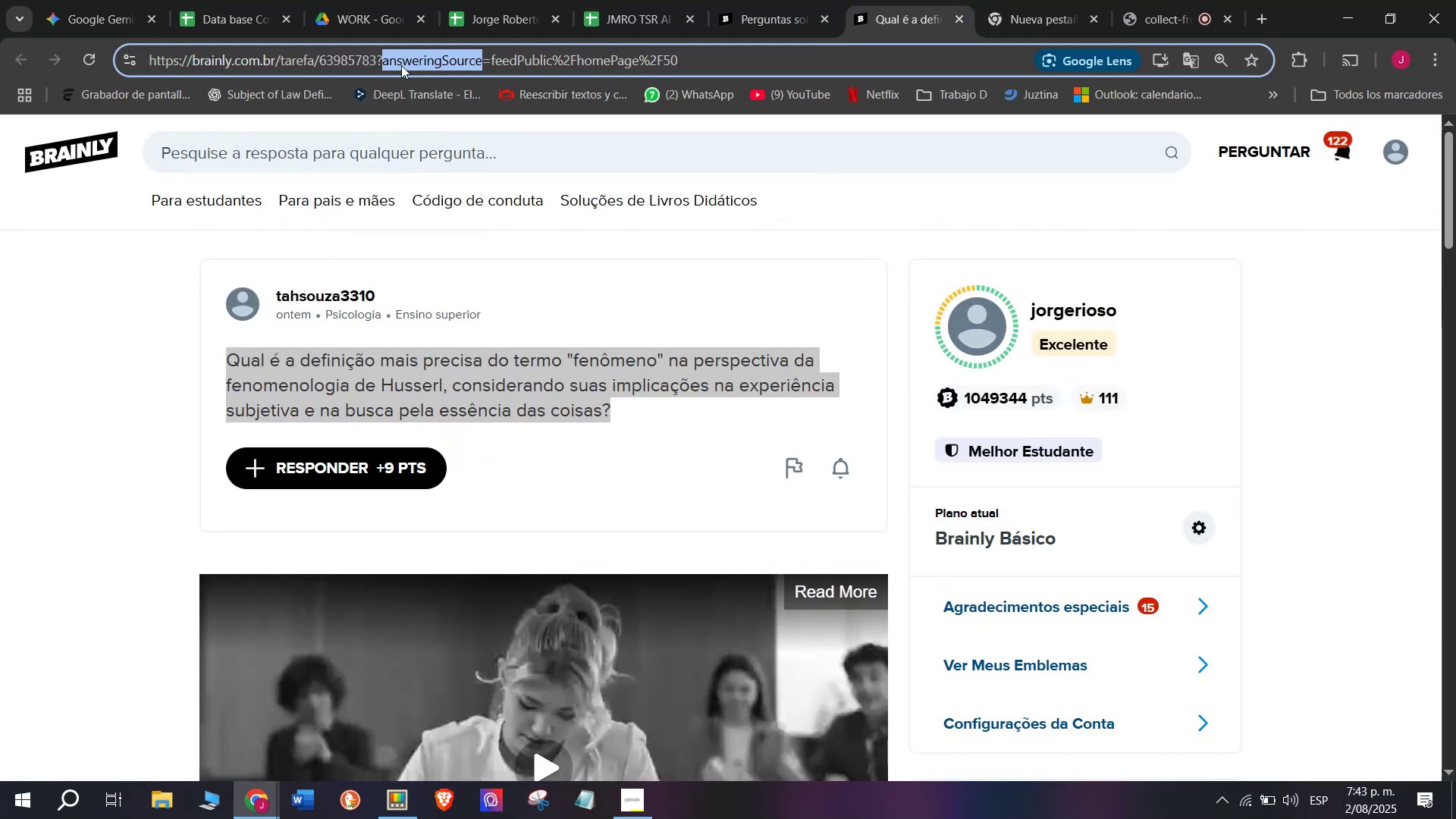 
triple_click([401, 65])
 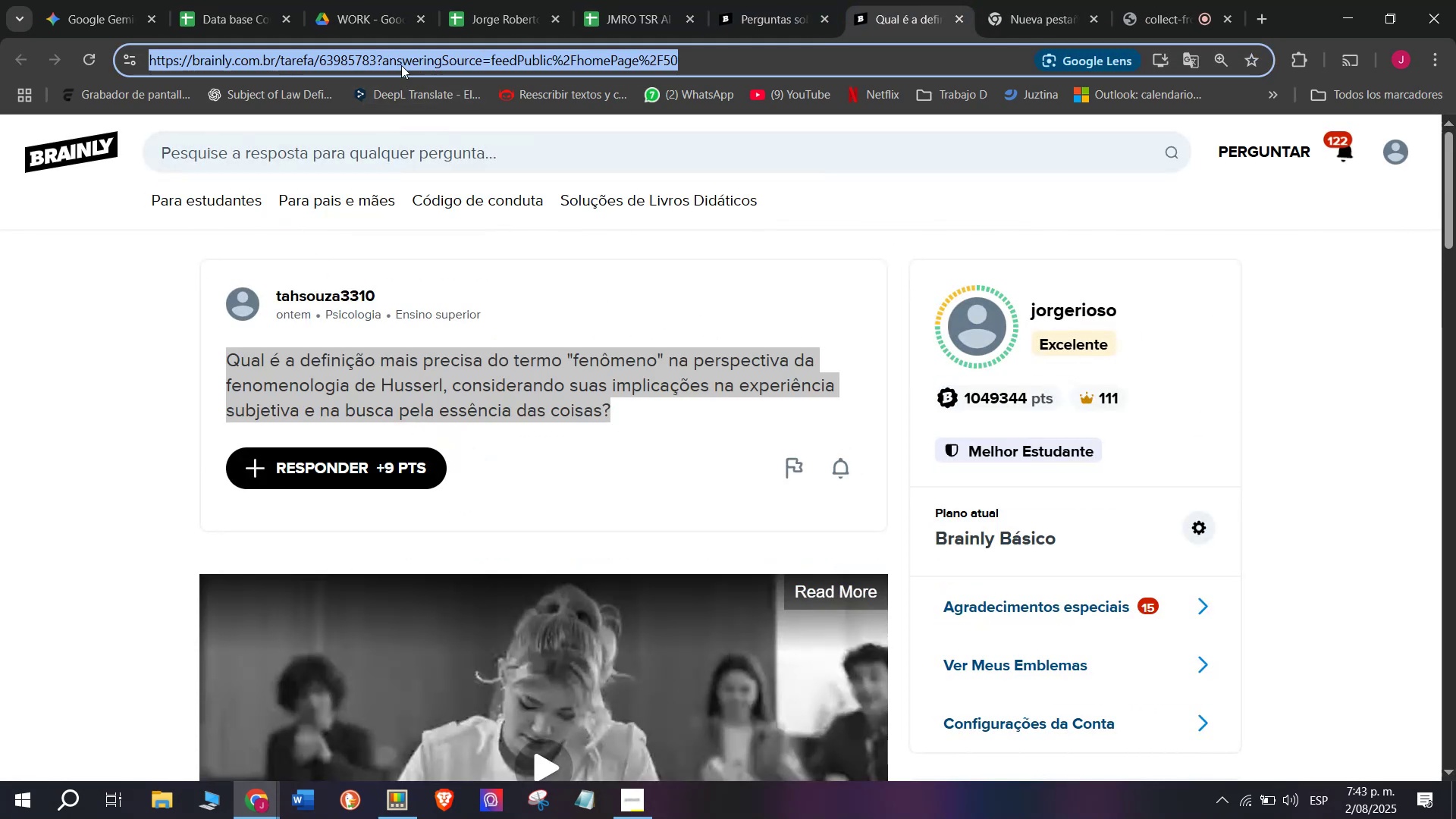 
key(Control+C)
 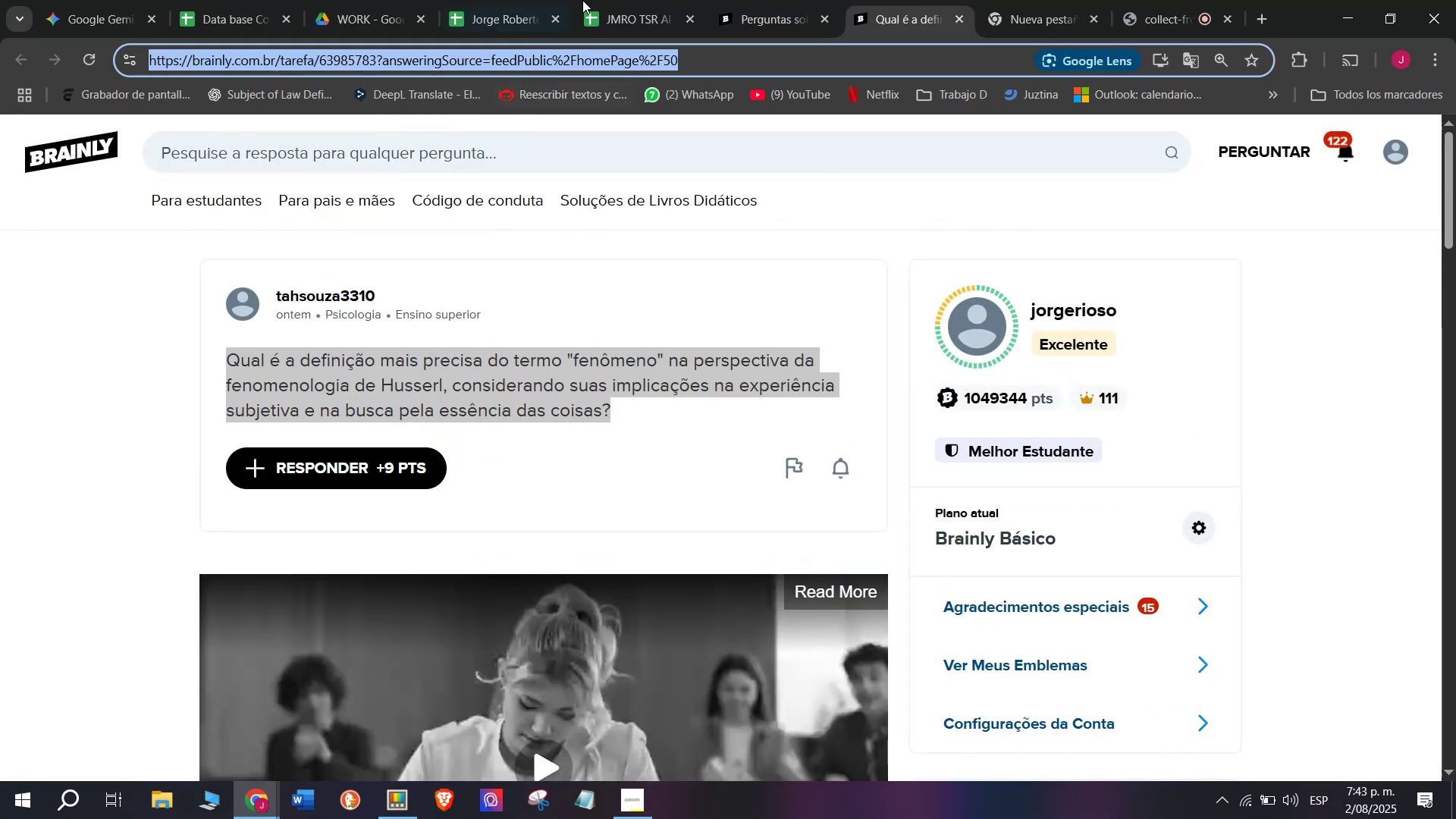 
left_click([613, 0])
 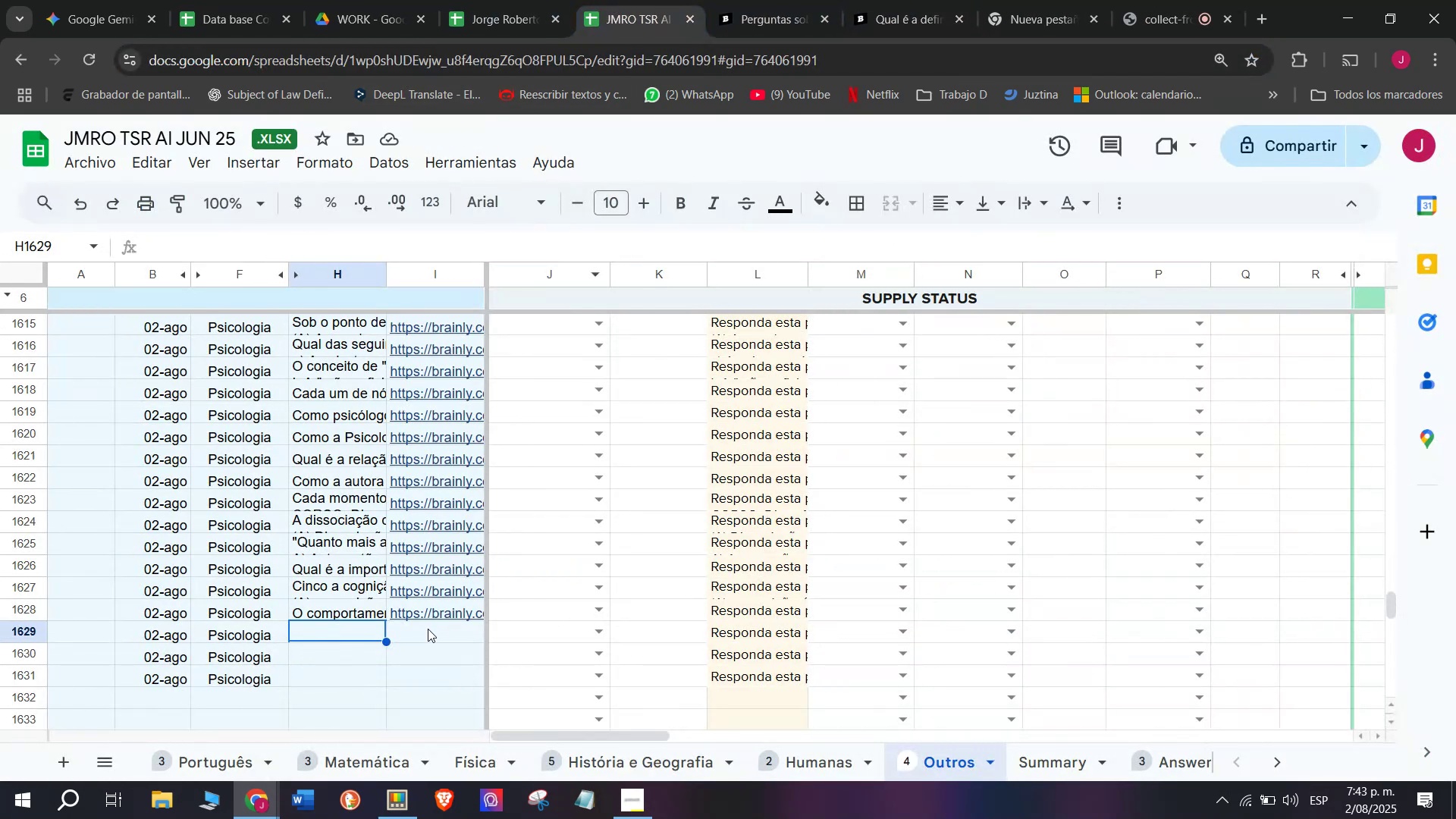 
double_click([428, 629])
 